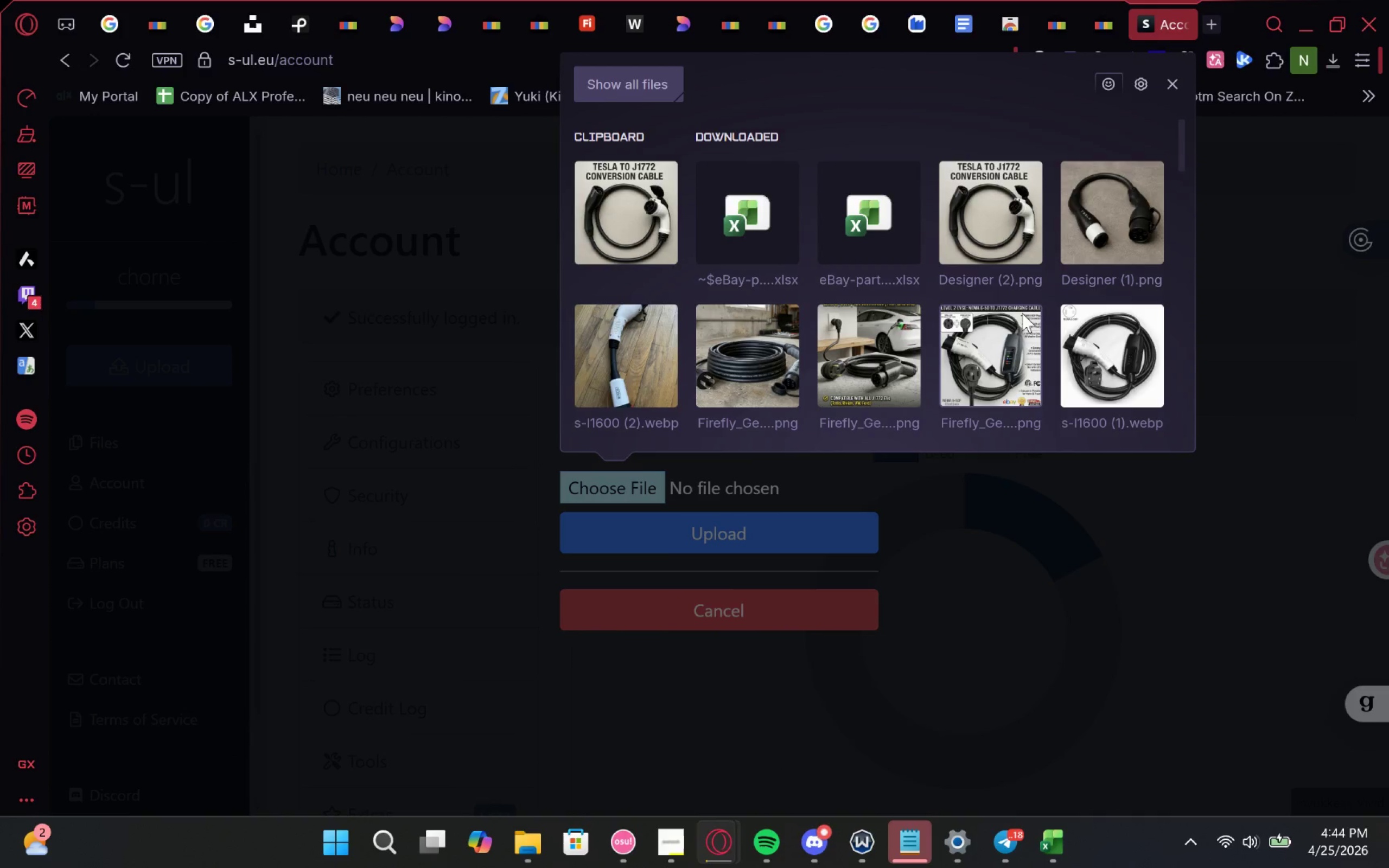 
scroll: coordinate [1022, 313], scroll_direction: none, amount: 0.0
 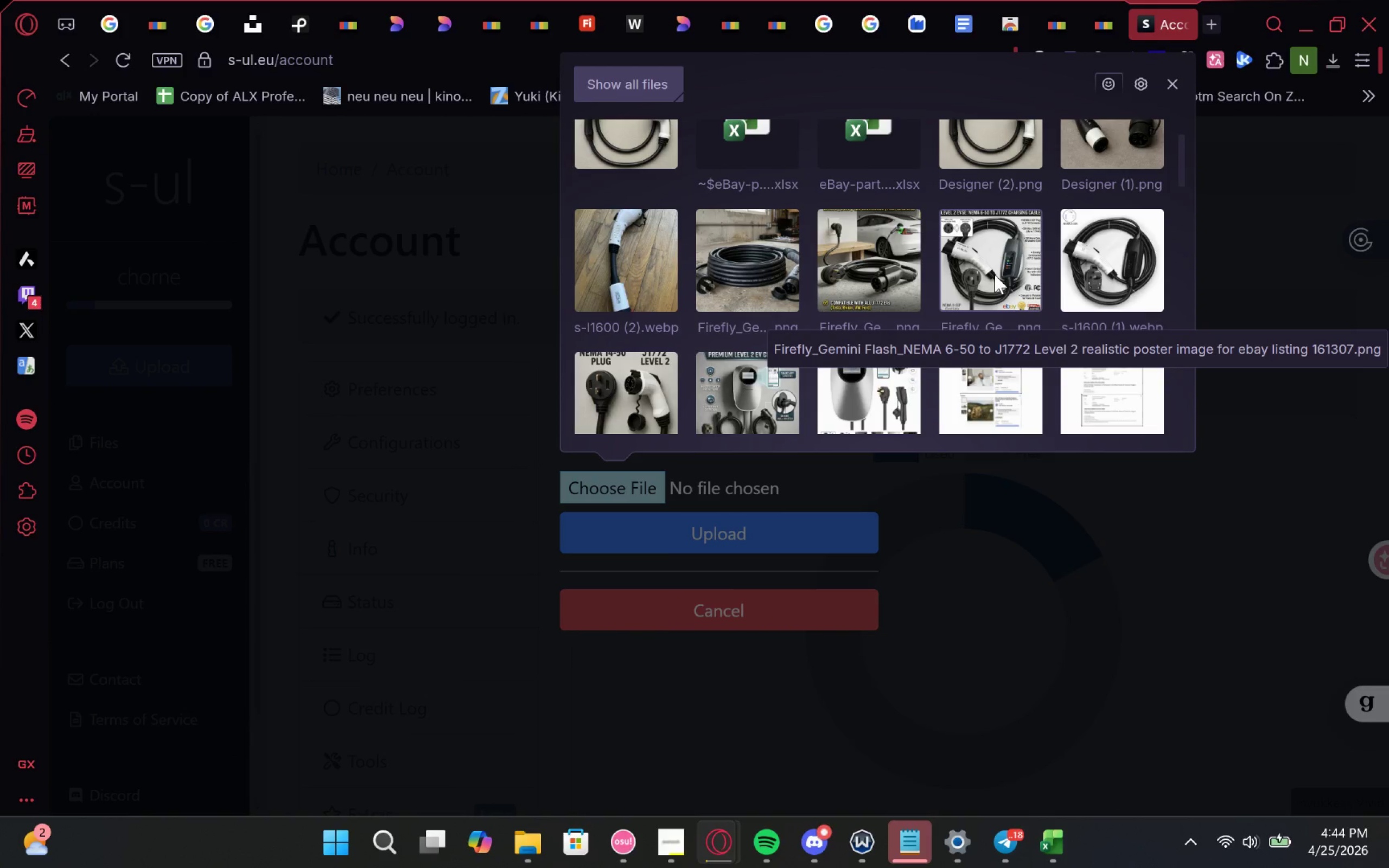 
wait(7.81)
 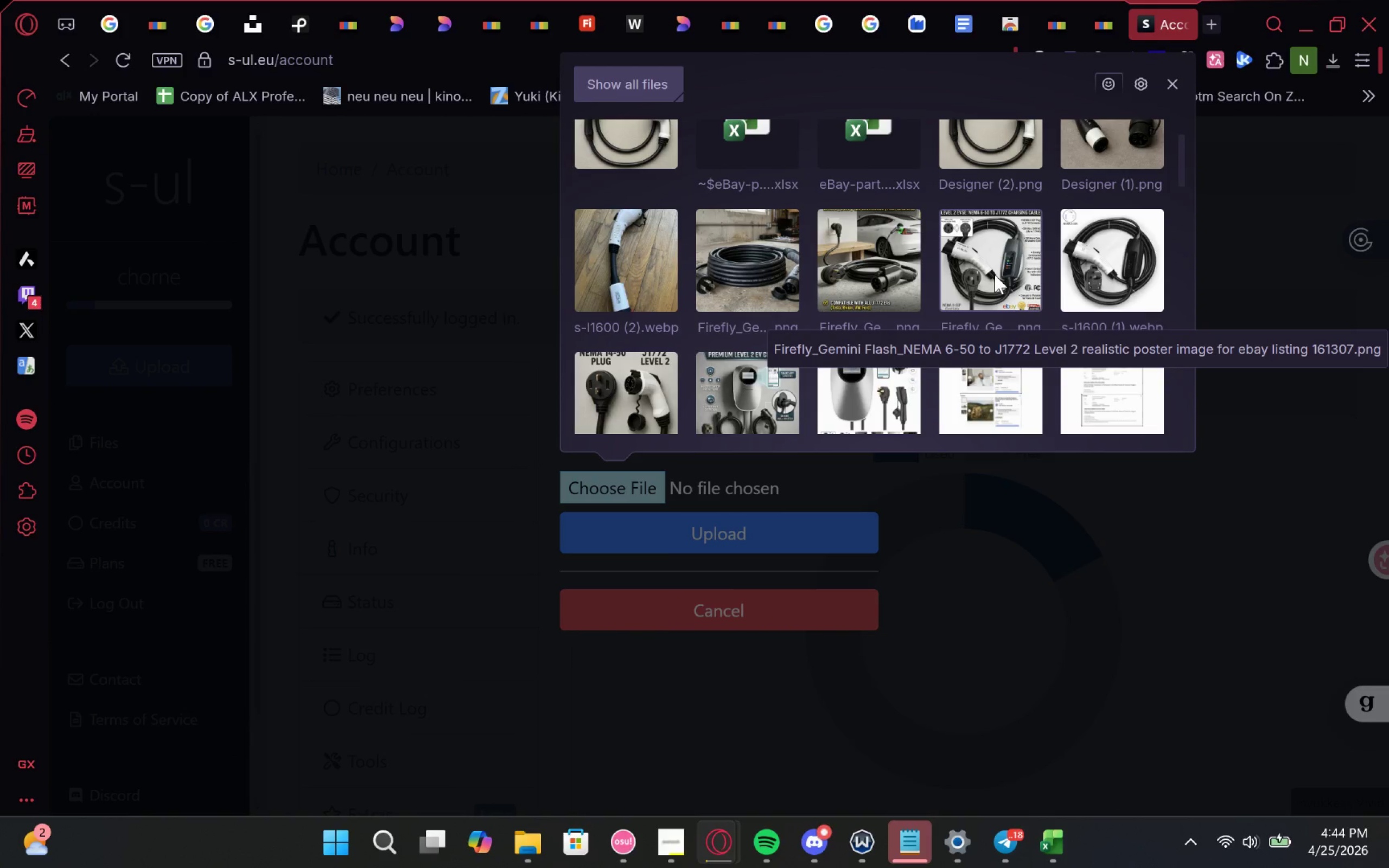 
left_click([1025, 214])
 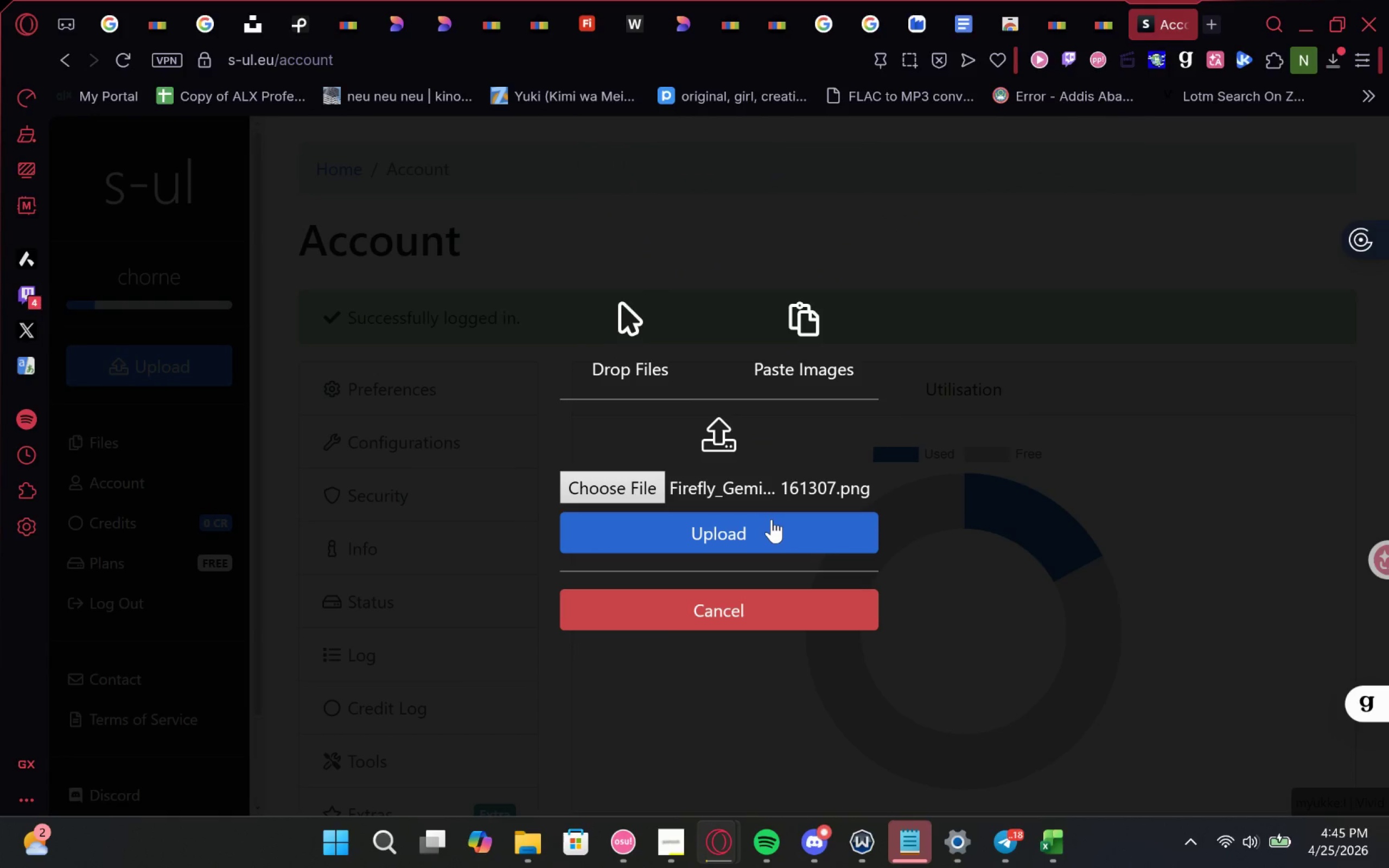 
left_click([759, 537])
 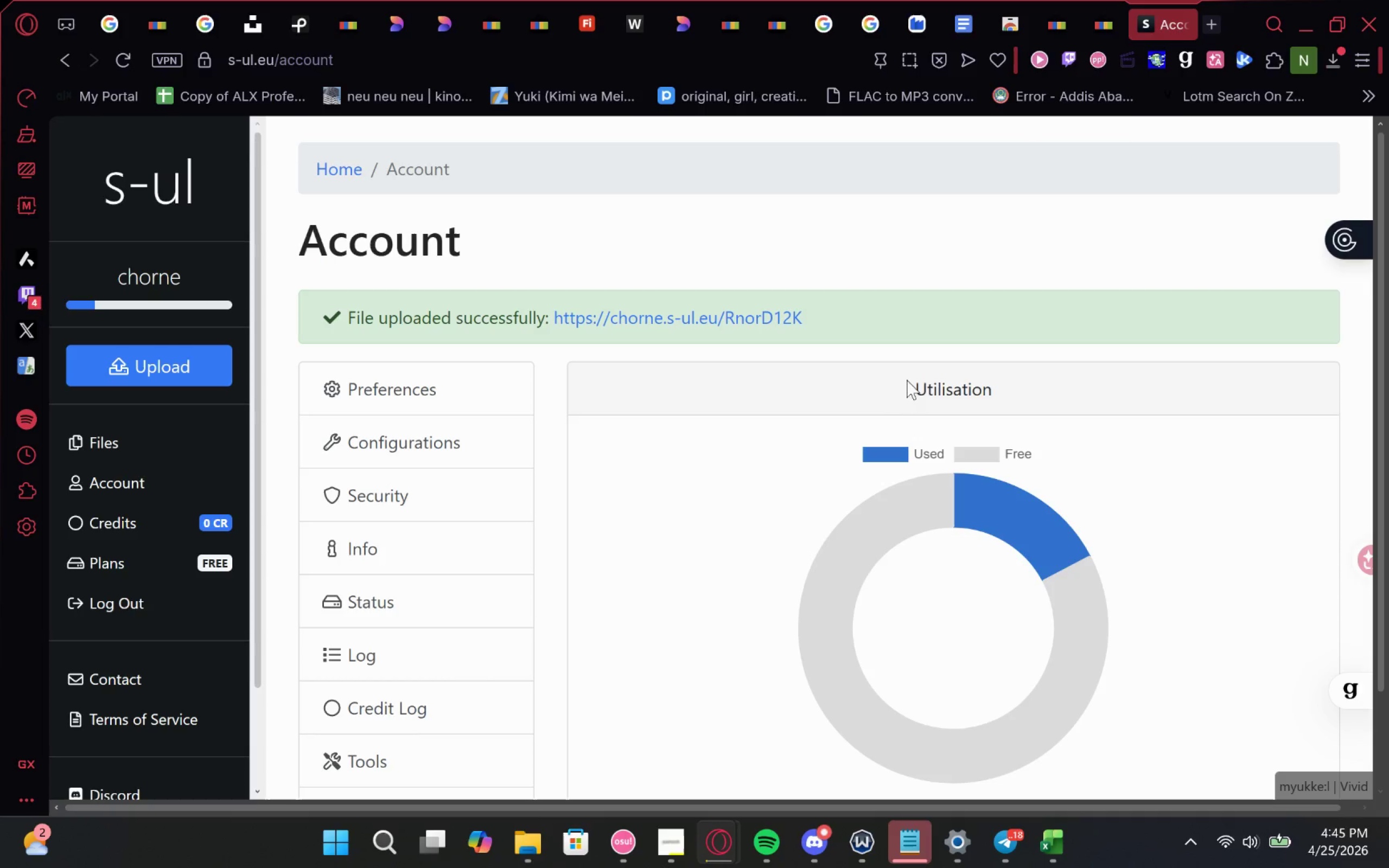 
wait(6.27)
 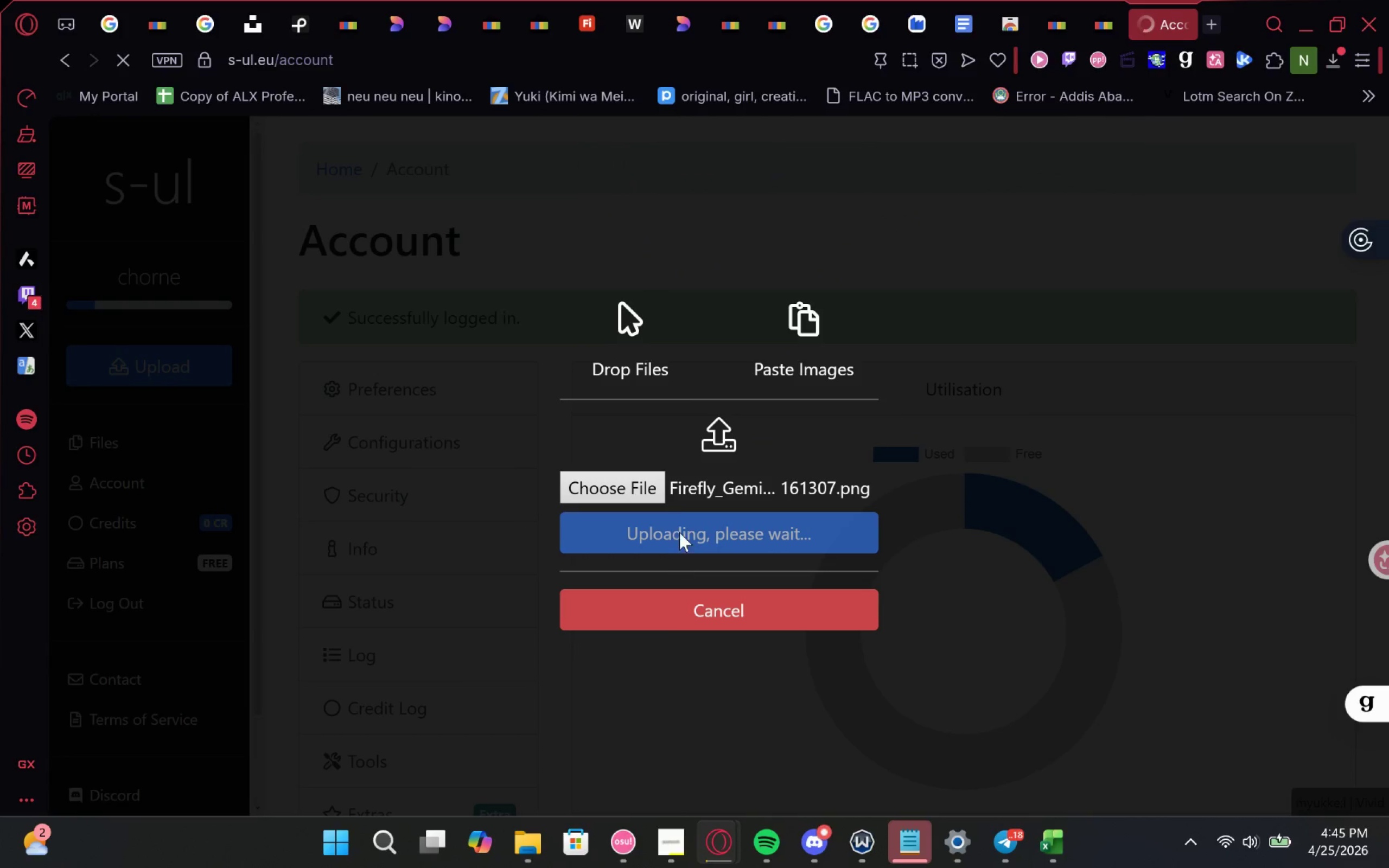 
right_click([666, 278])
 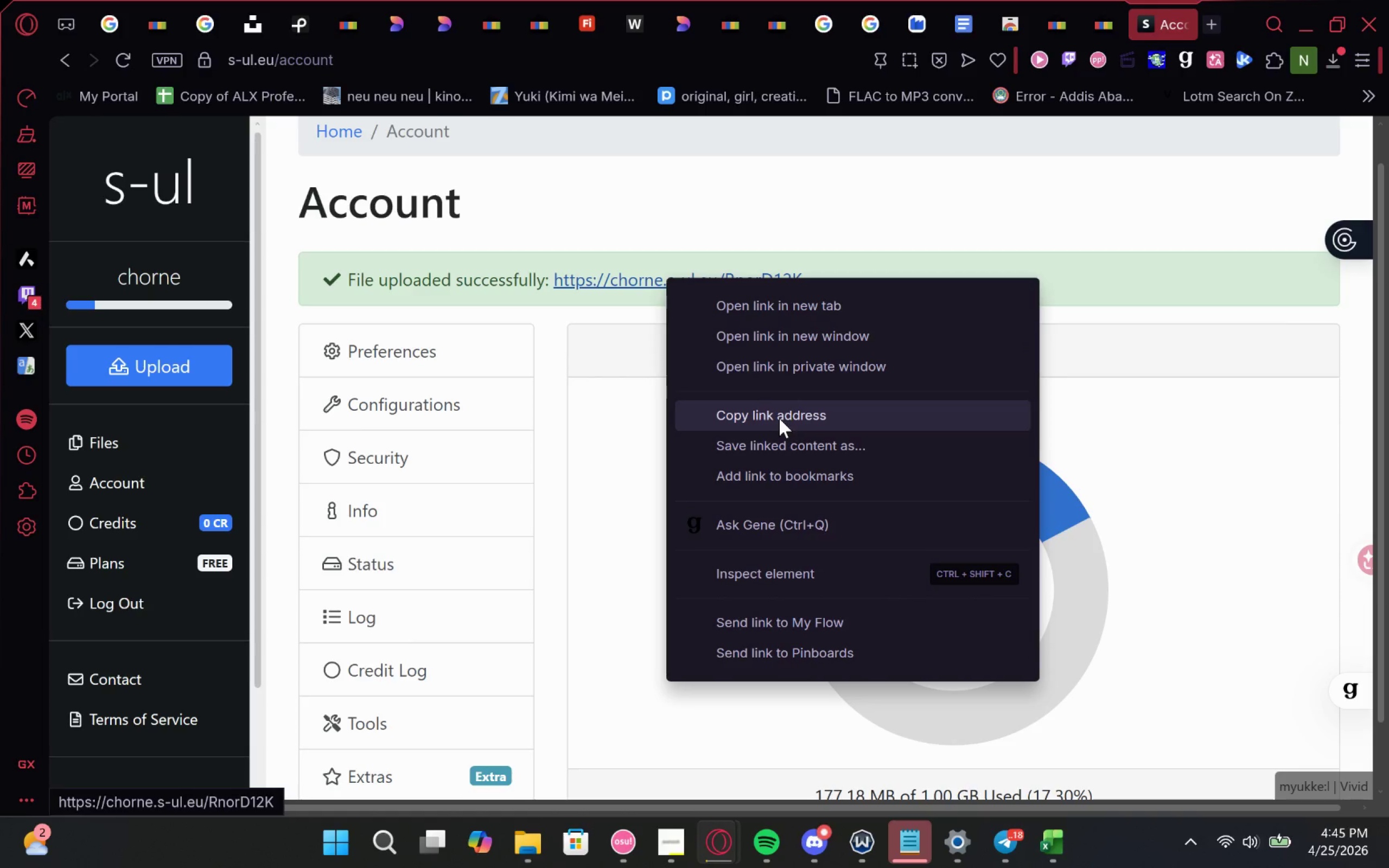 
left_click([779, 418])
 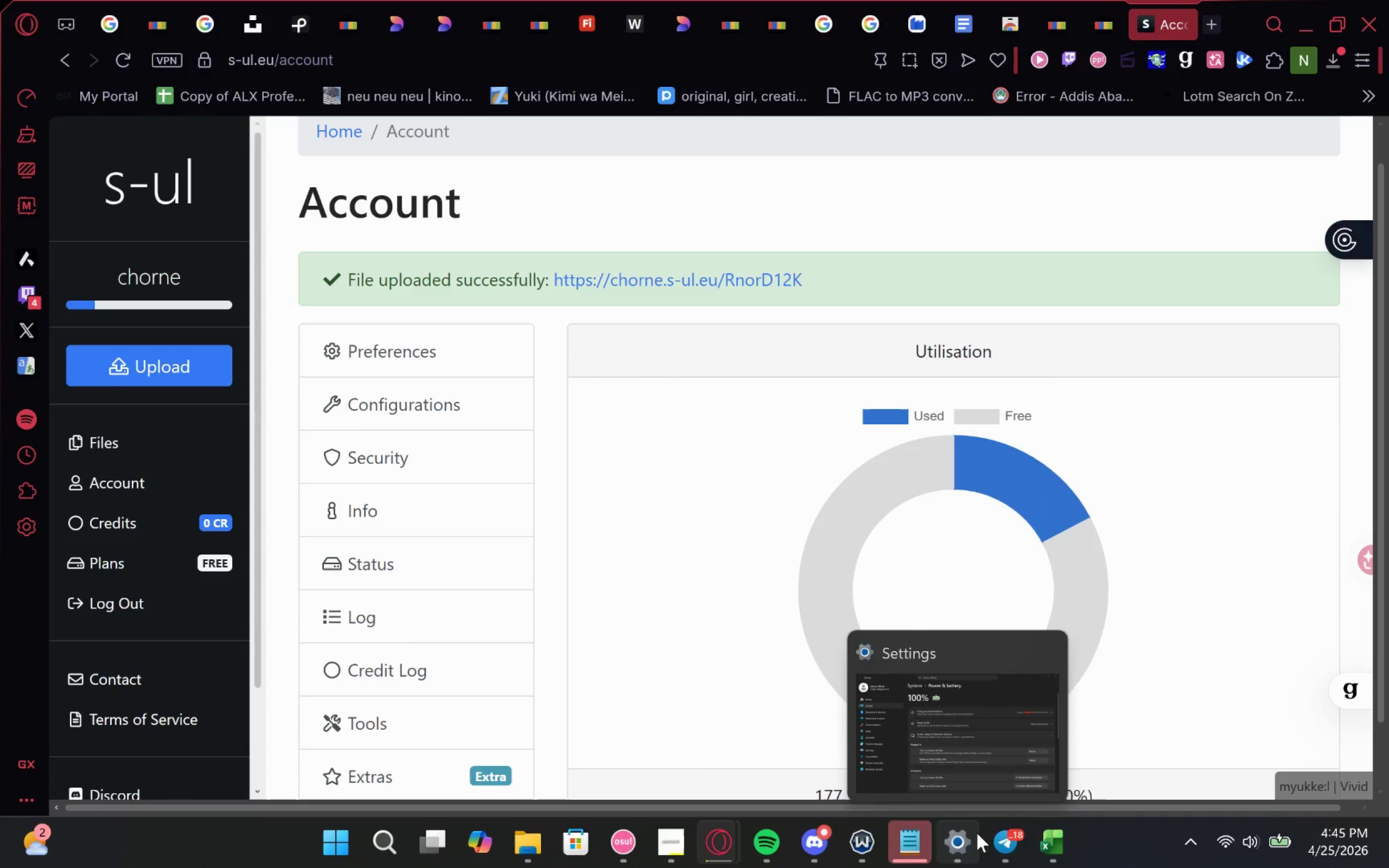 
left_click([1031, 829])
 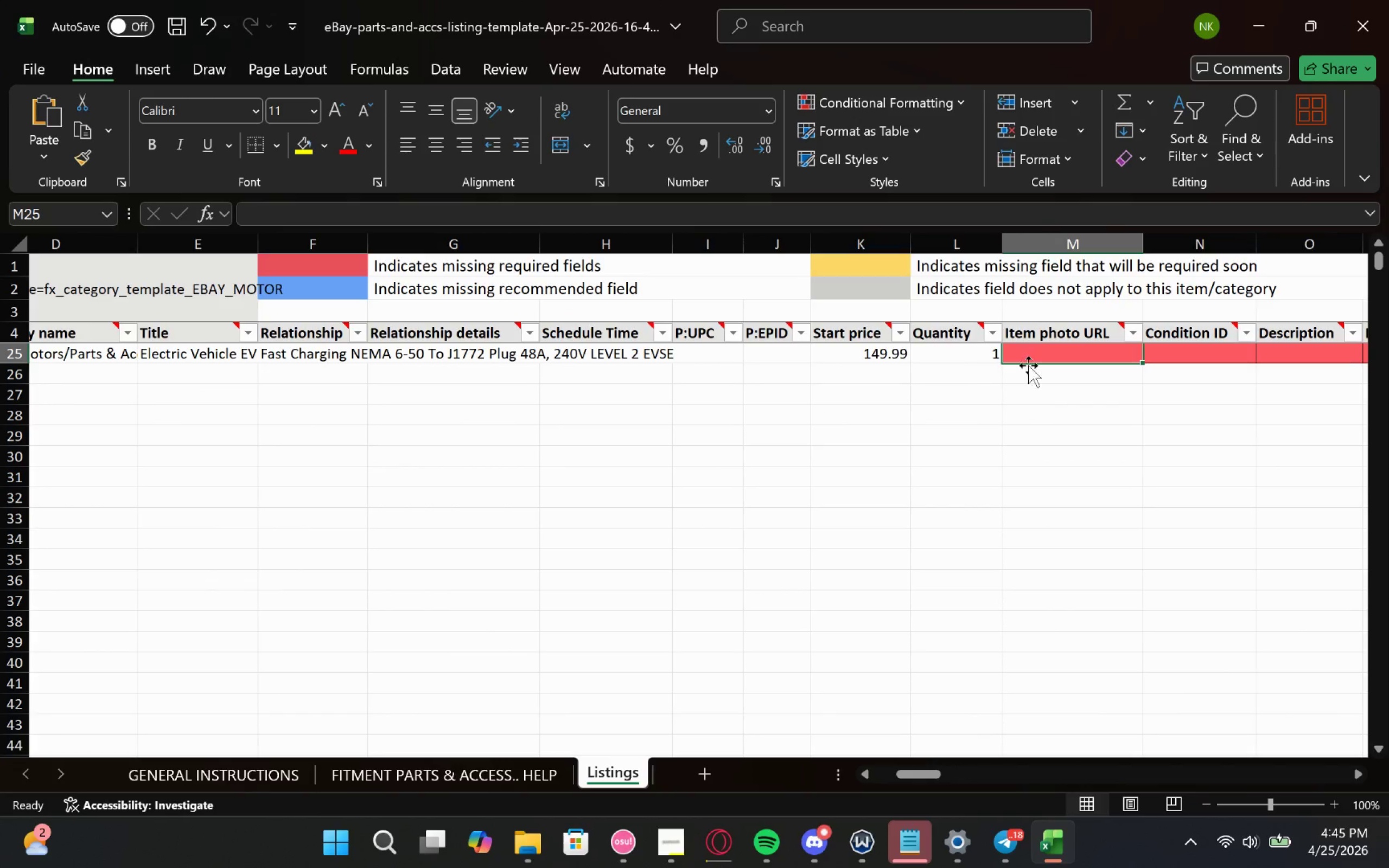 
key(Control+V)
 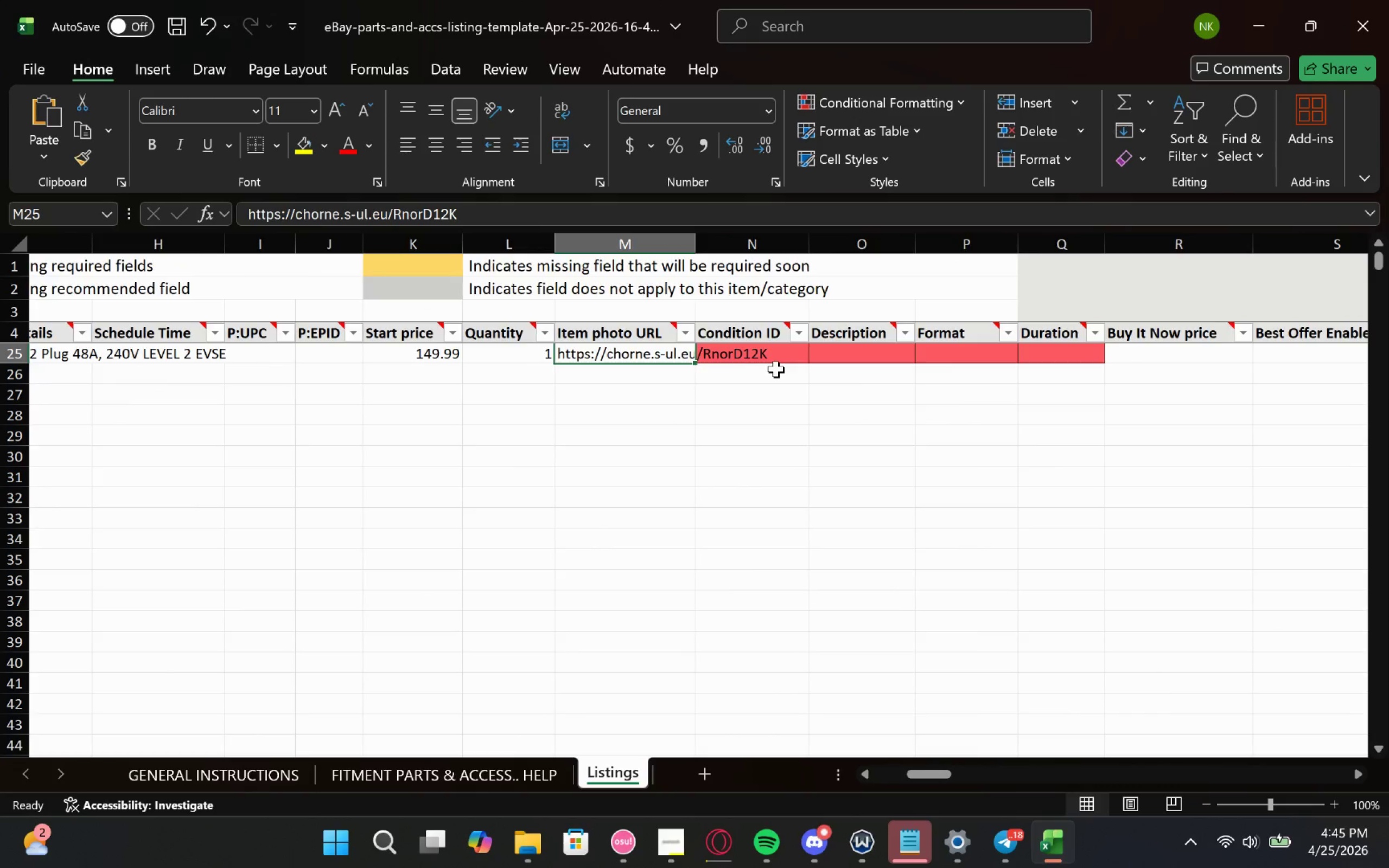 
left_click([787, 359])
 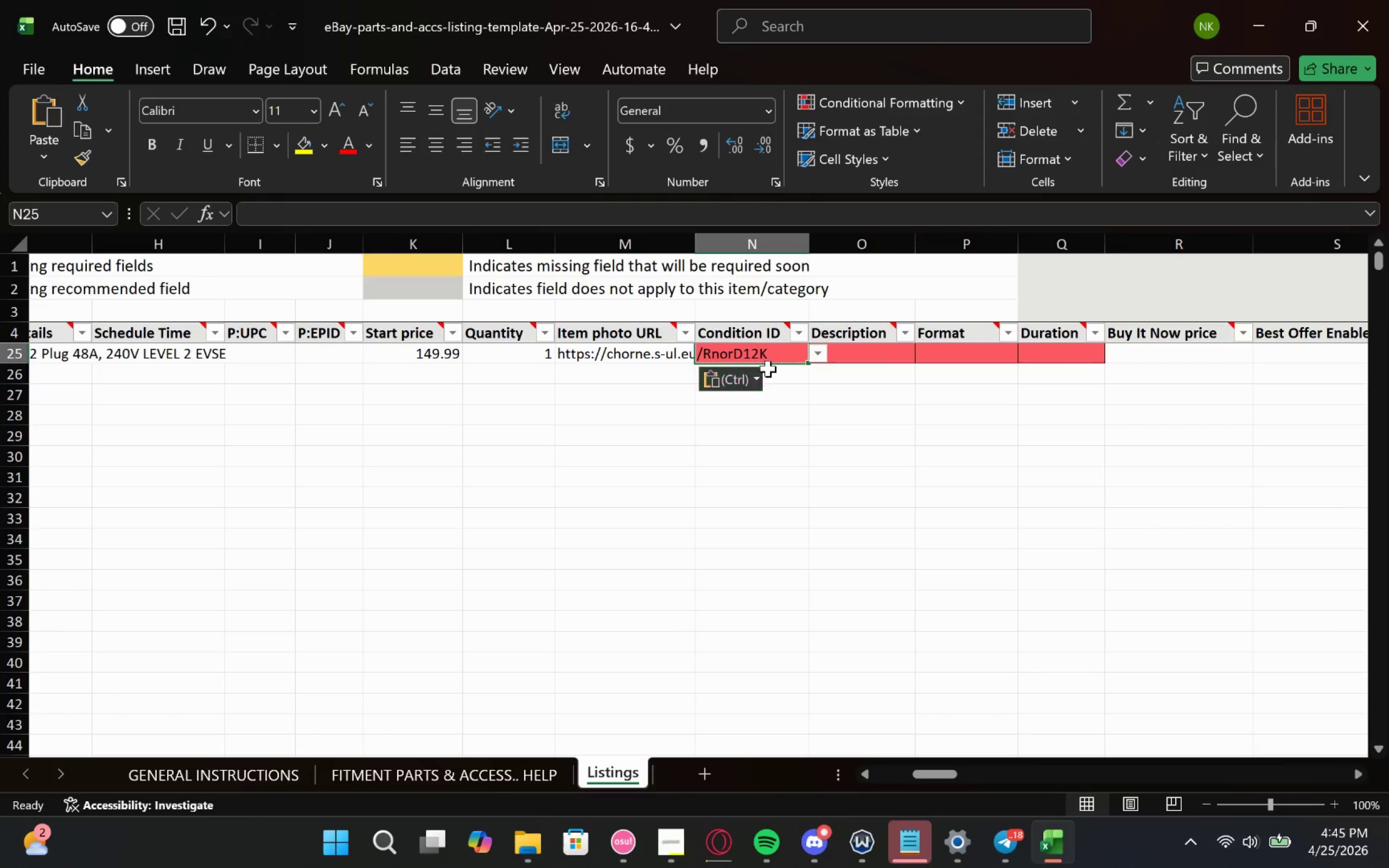 
mouse_move([775, 347])
 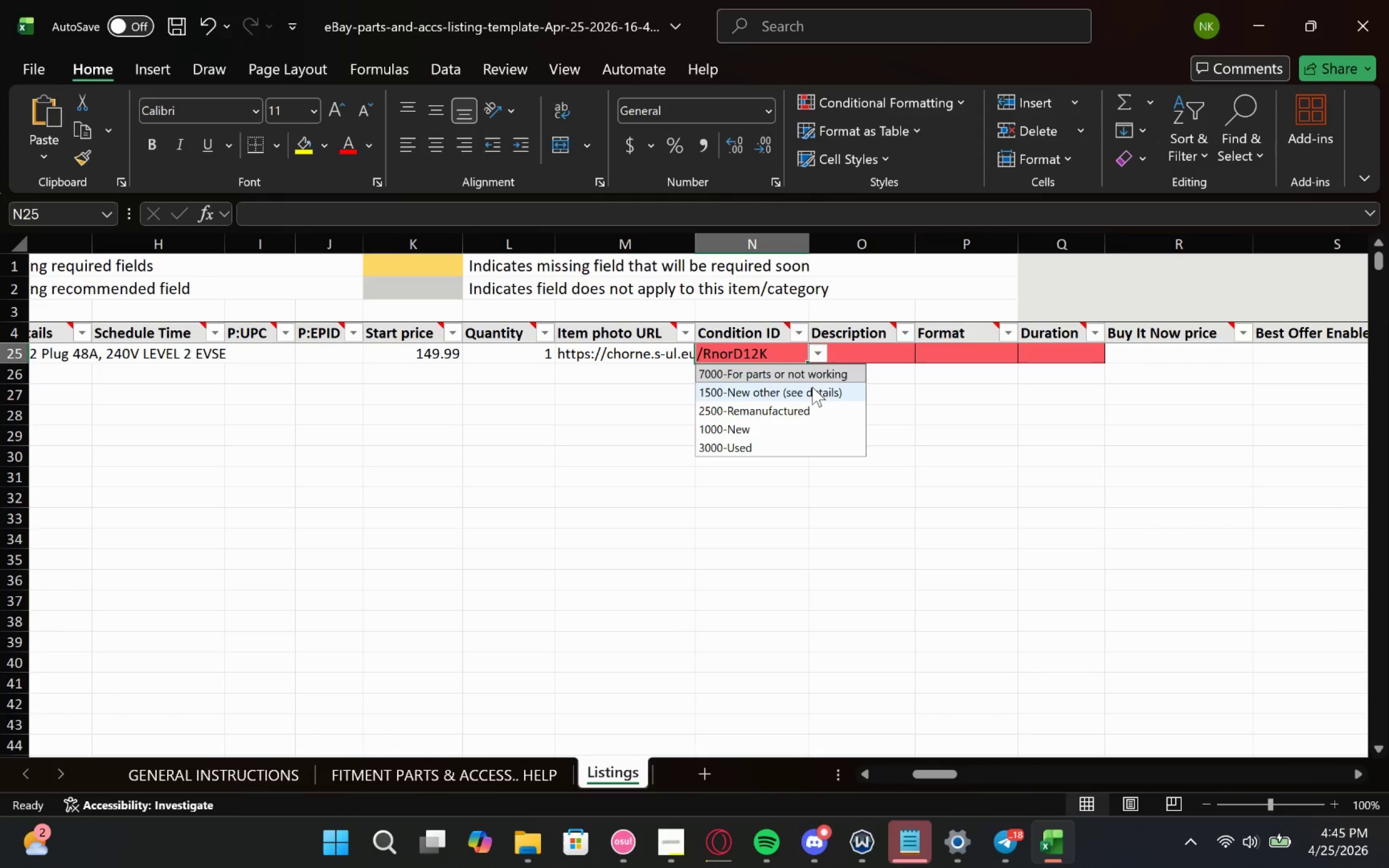 
left_click([790, 429])
 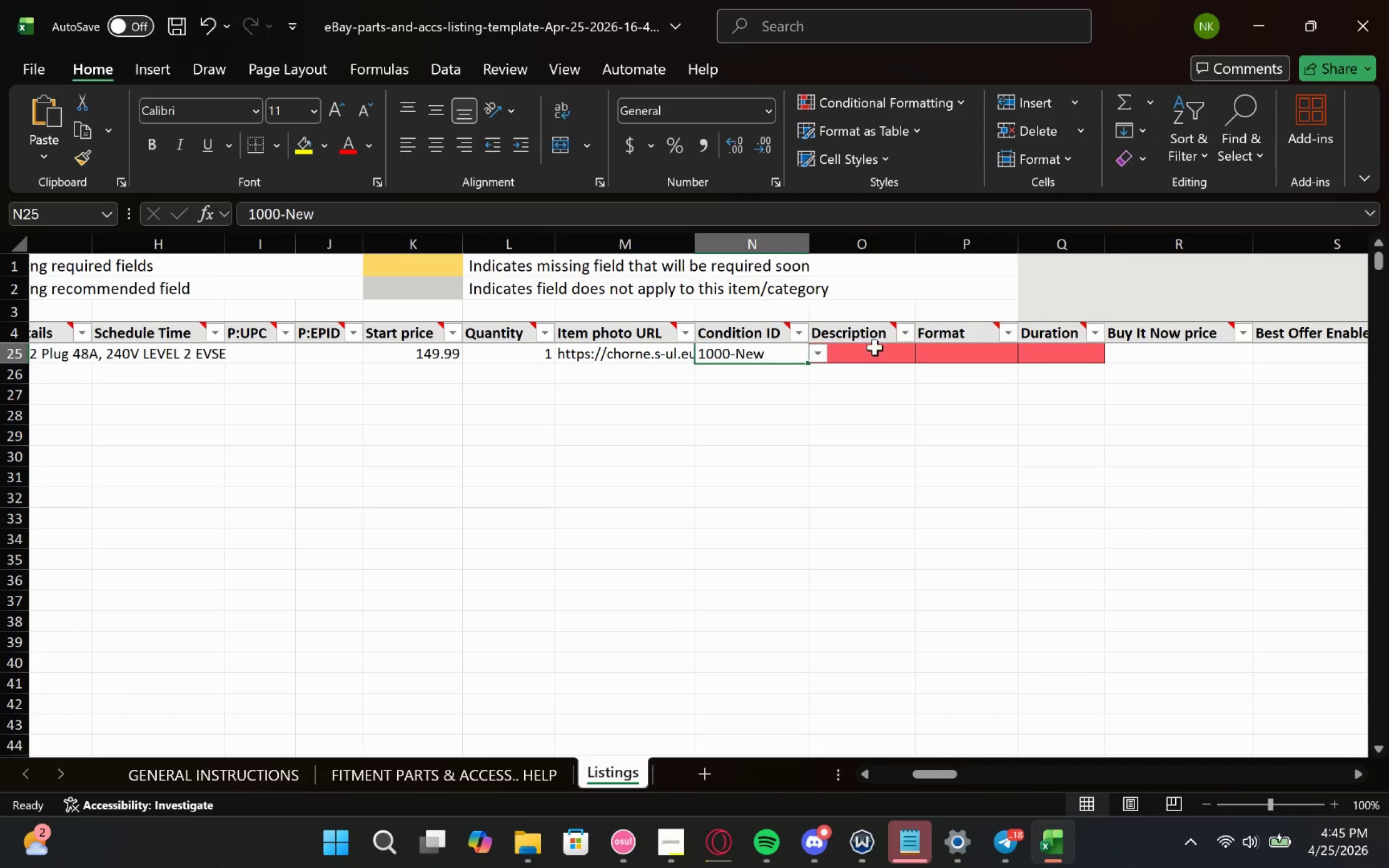 
left_click([875, 358])
 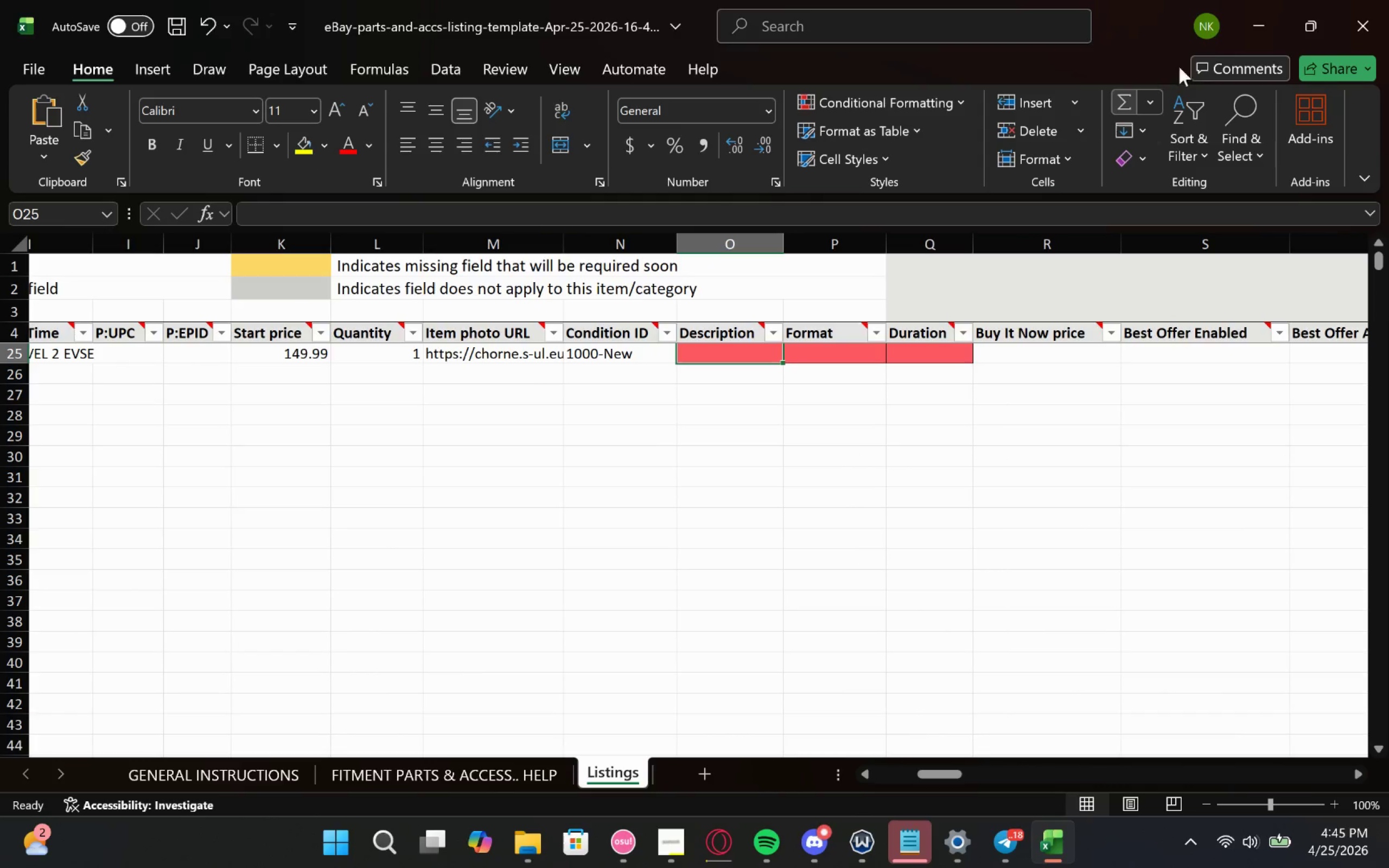 
left_click([1271, 17])
 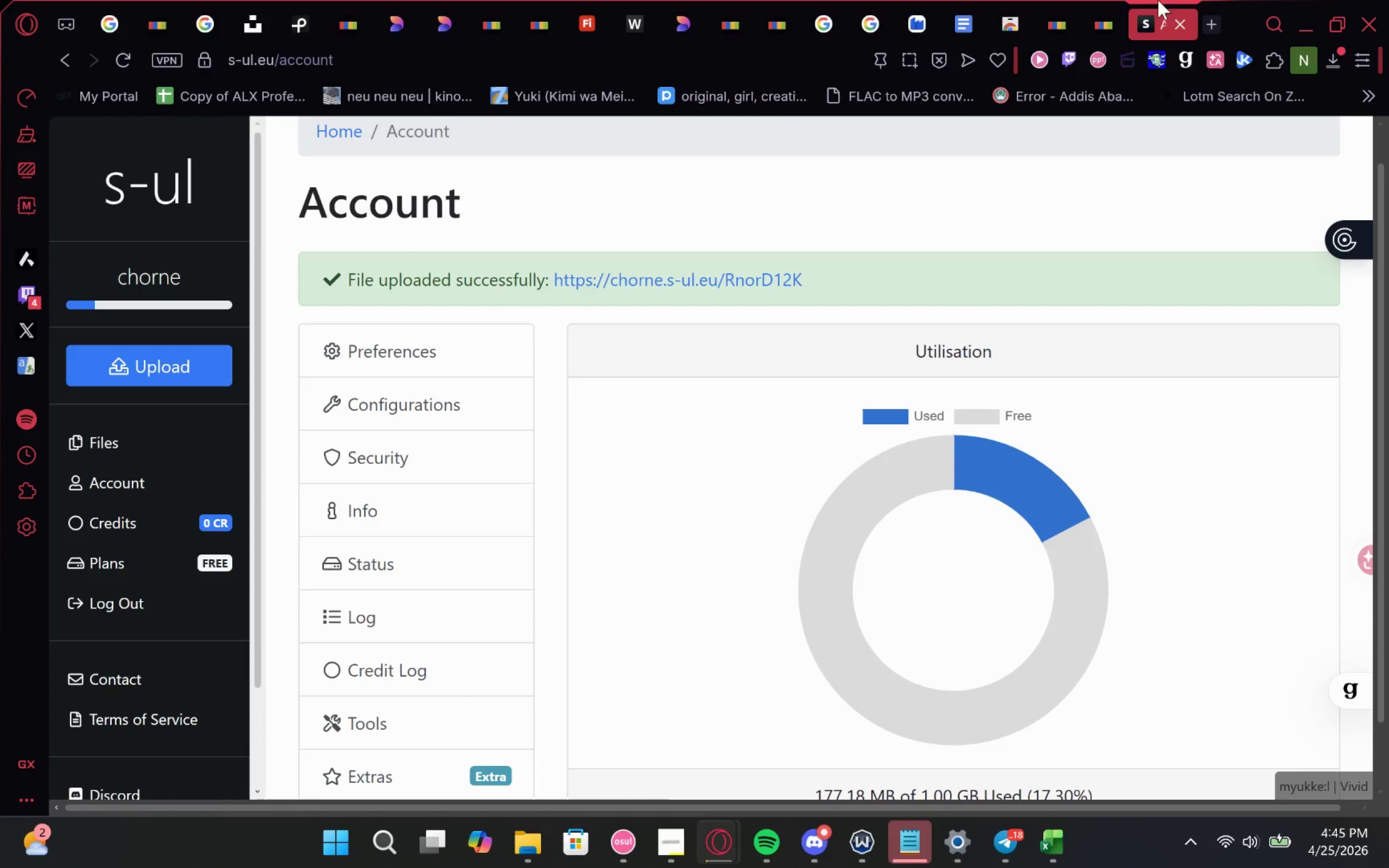 
left_click([1120, 2])
 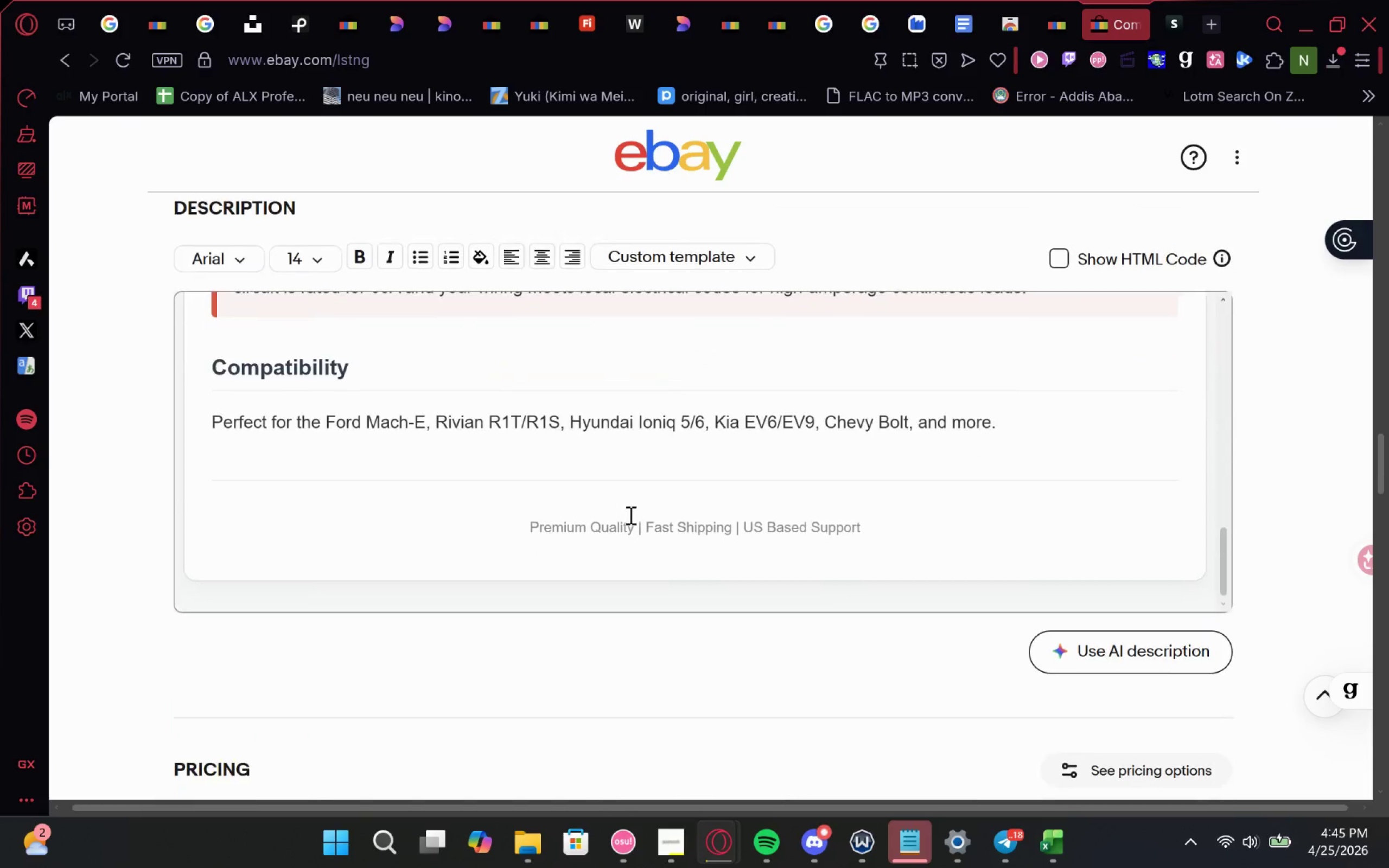 
left_click_drag(start_coordinate=[1033, 381], to_coordinate=[252, 386])
 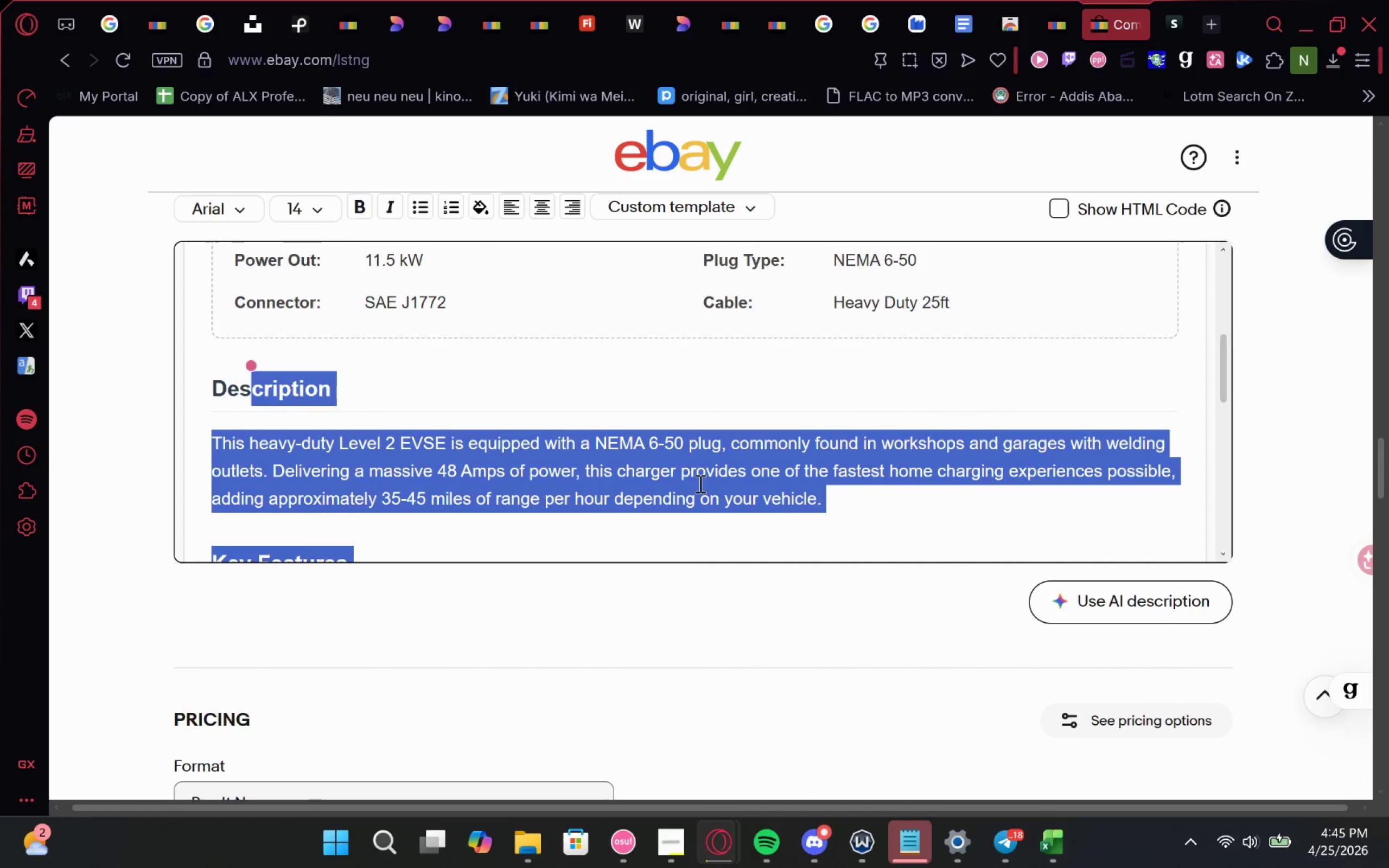 
left_click([801, 482])
 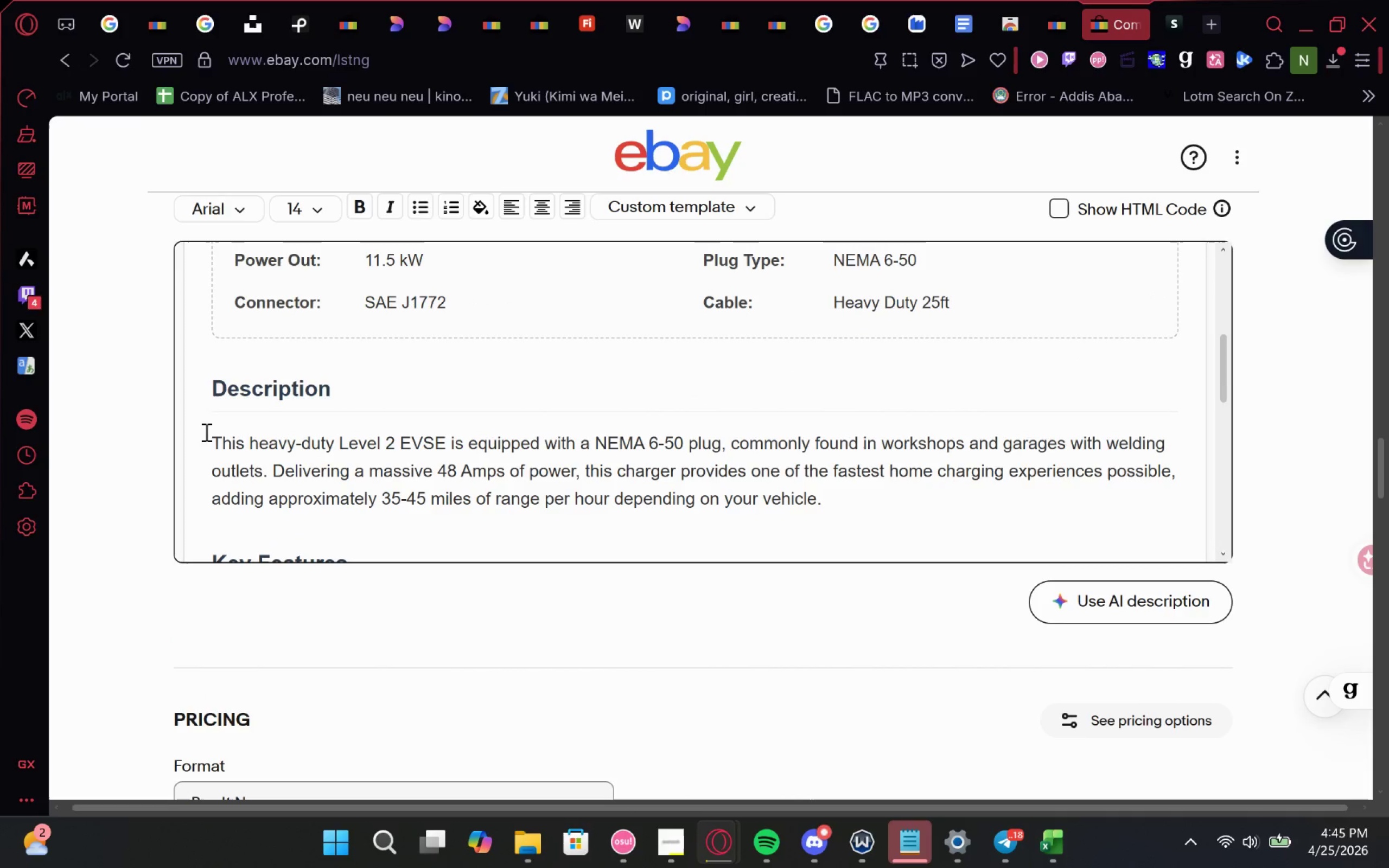 
left_click_drag(start_coordinate=[205, 437], to_coordinate=[893, 504])
 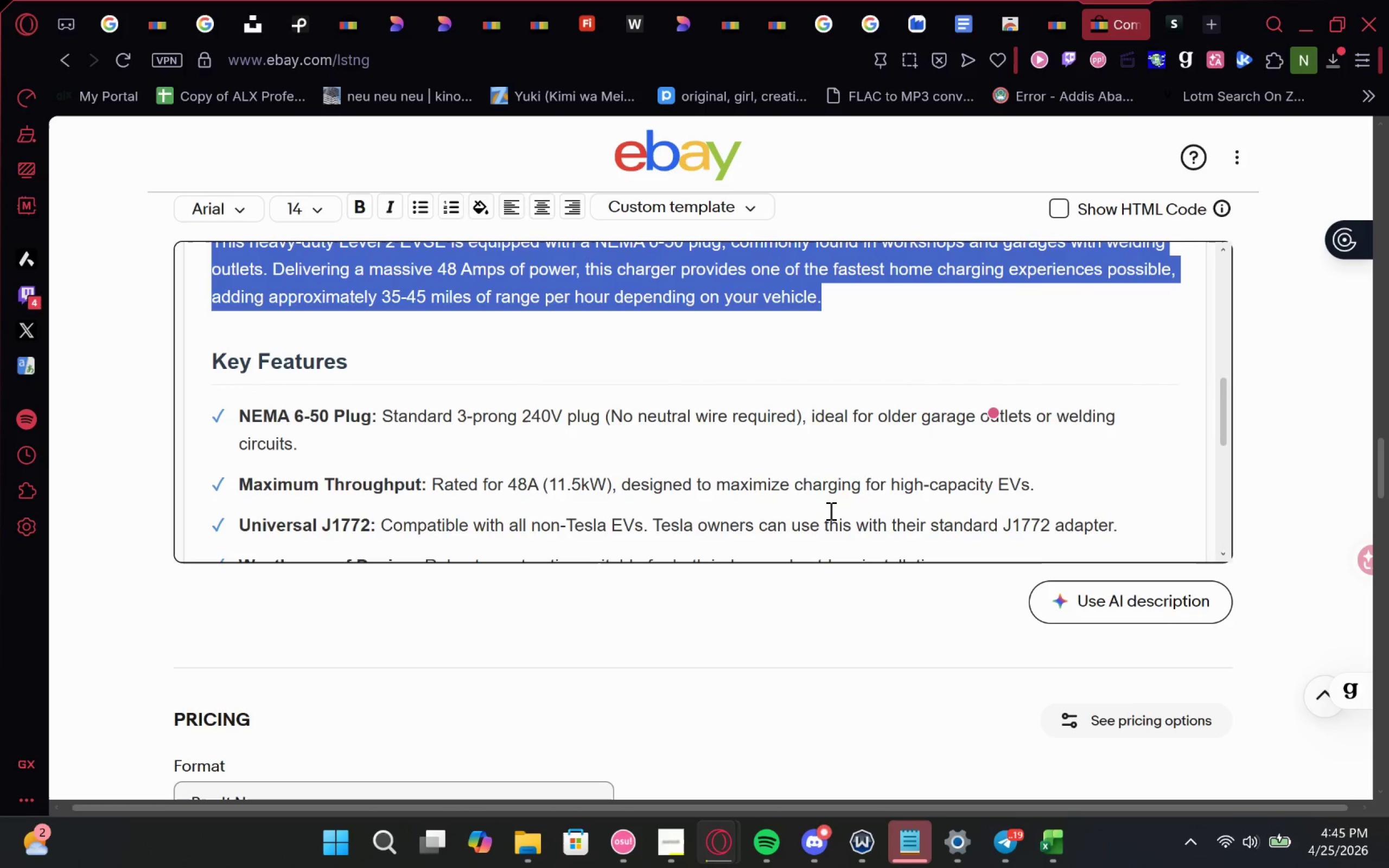 
key(Control+C)
 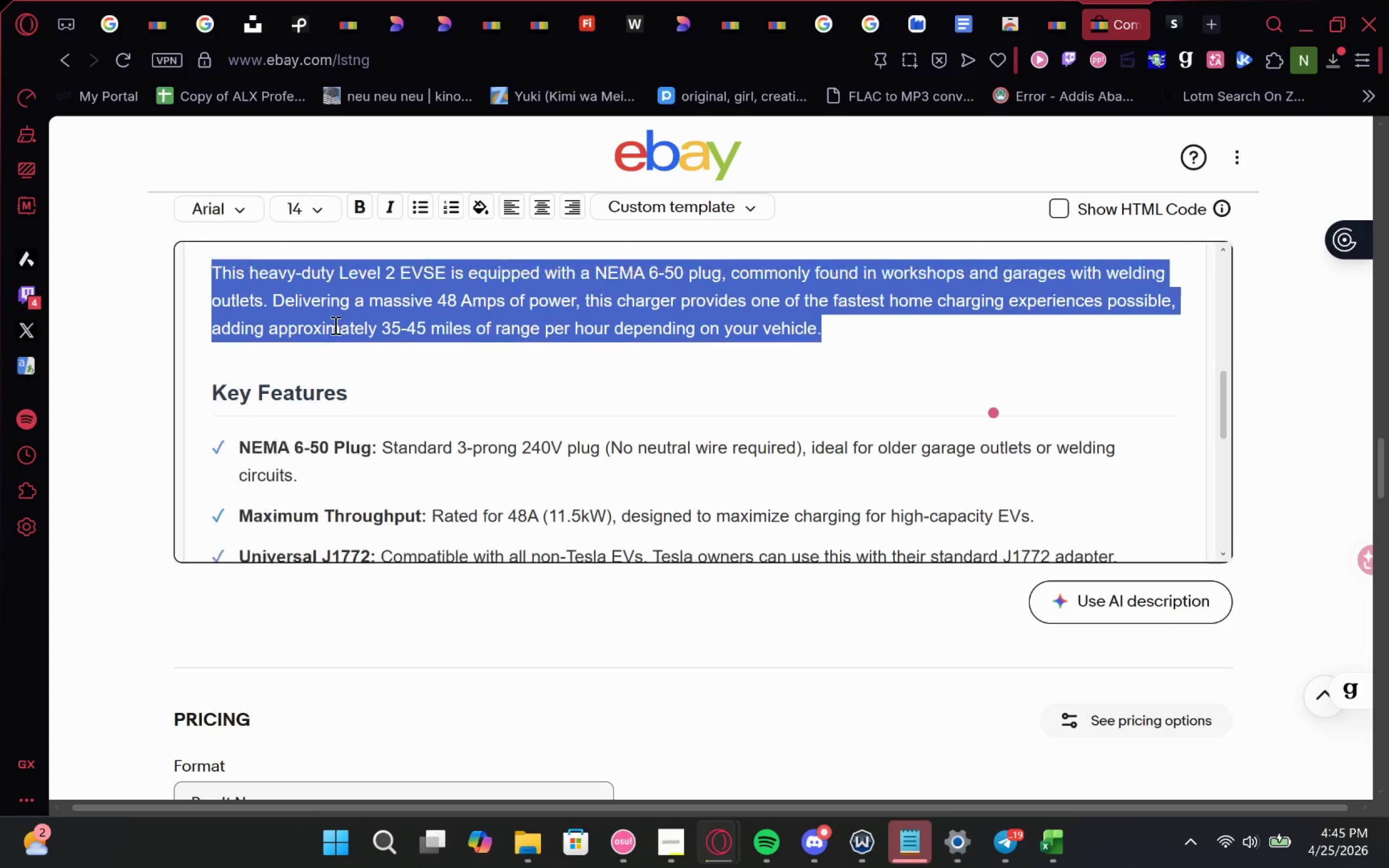 
left_click([227, 342])
 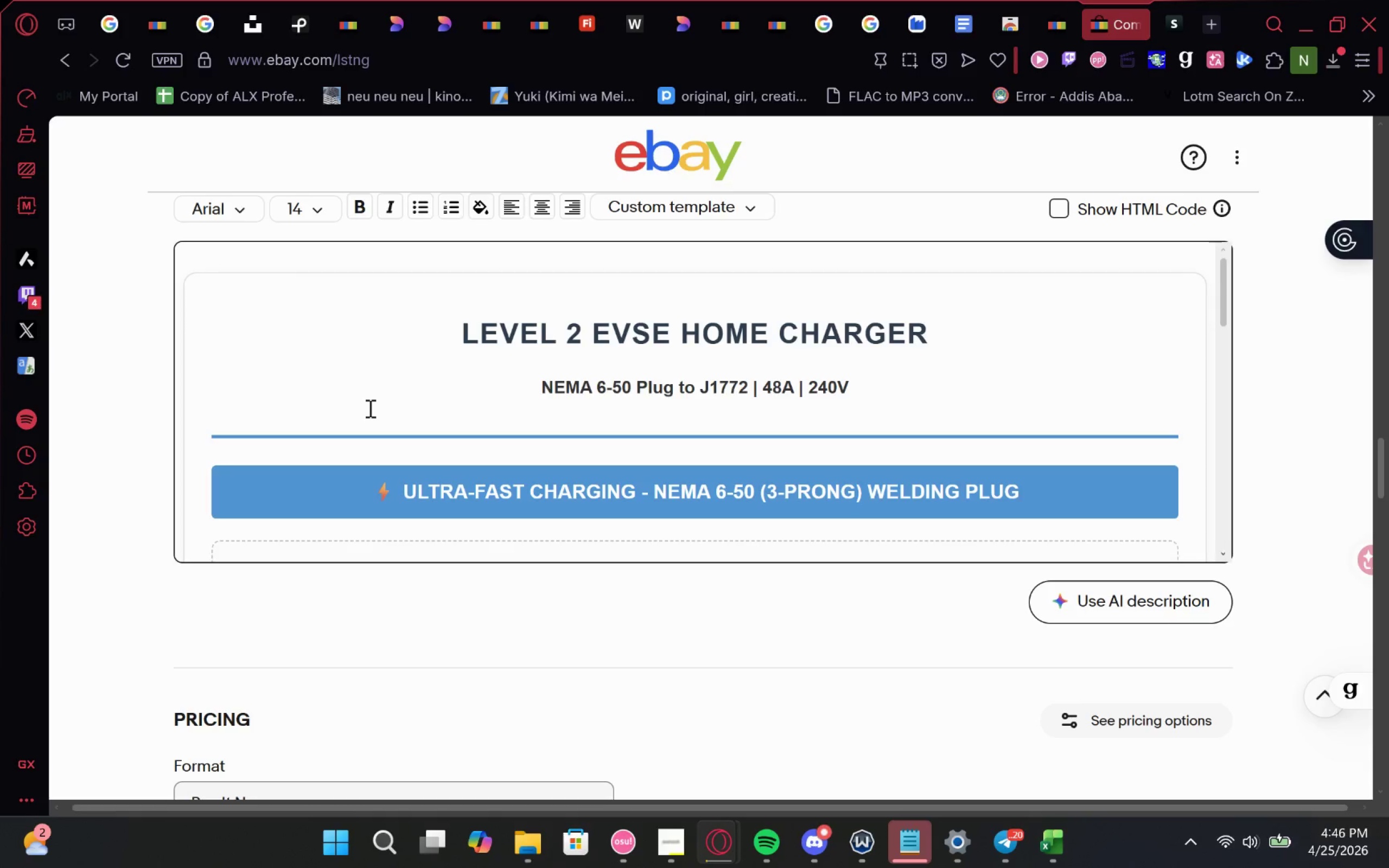 
wait(23.2)
 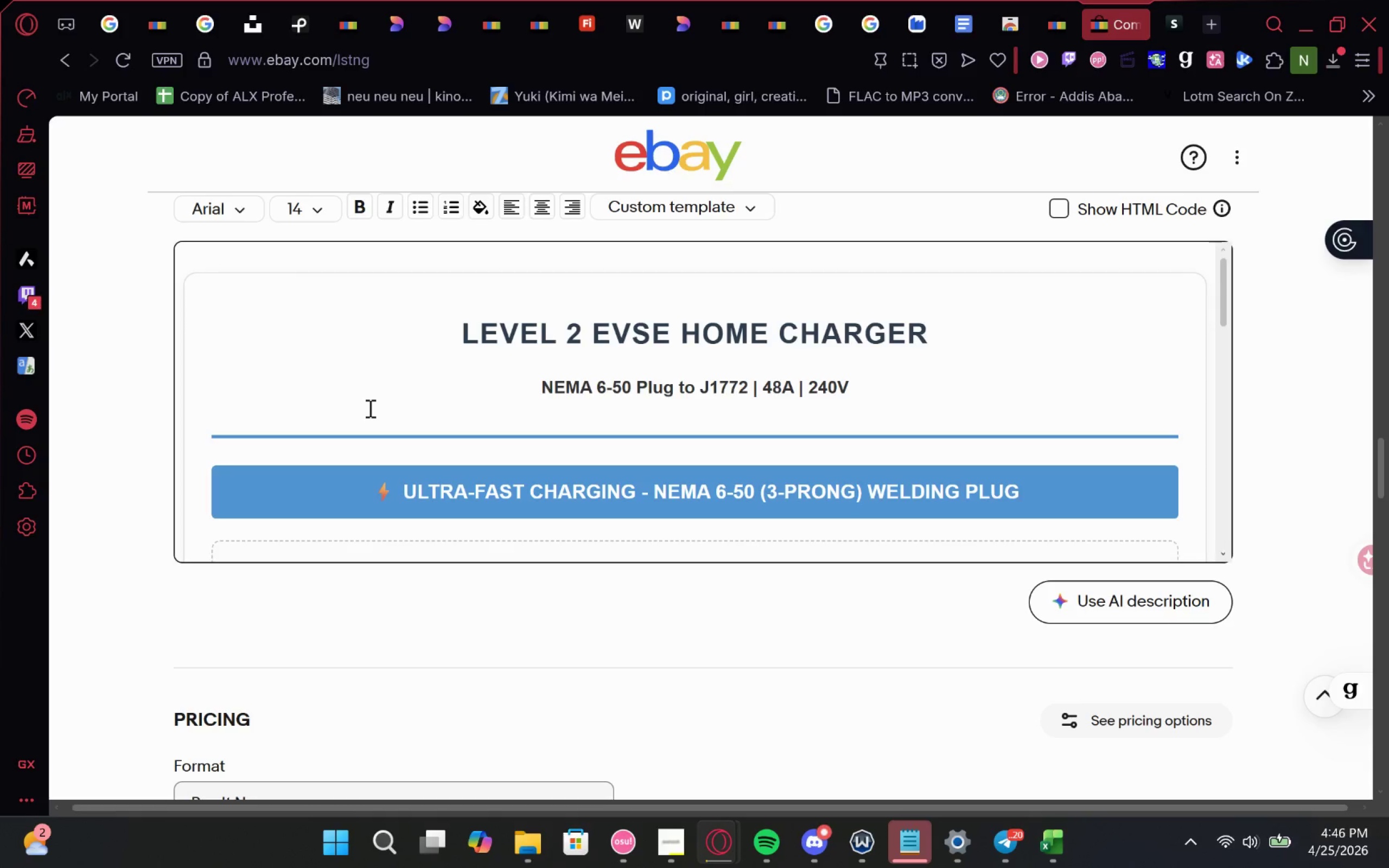 
left_click([1044, 260])
 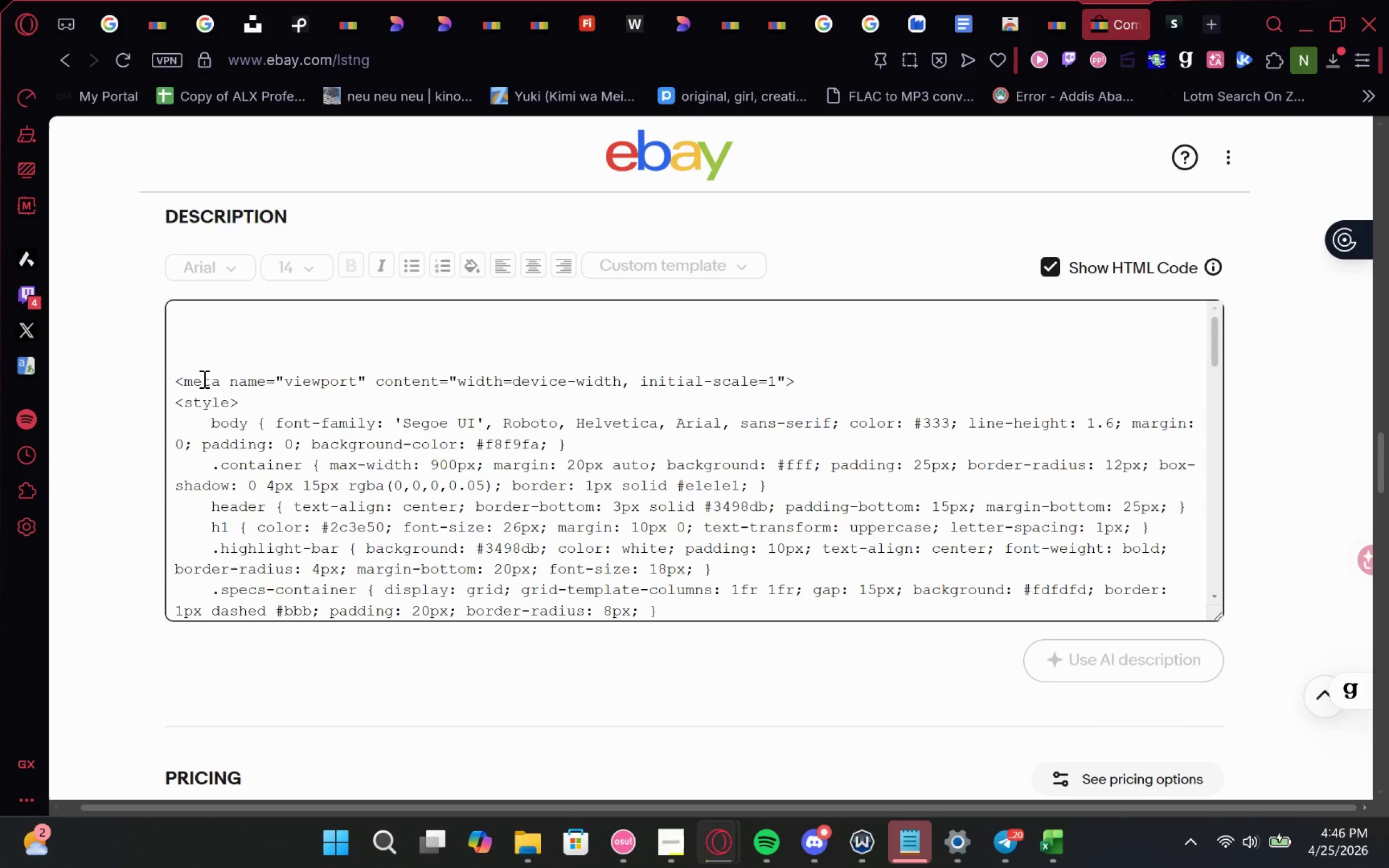 
left_click([208, 367])
 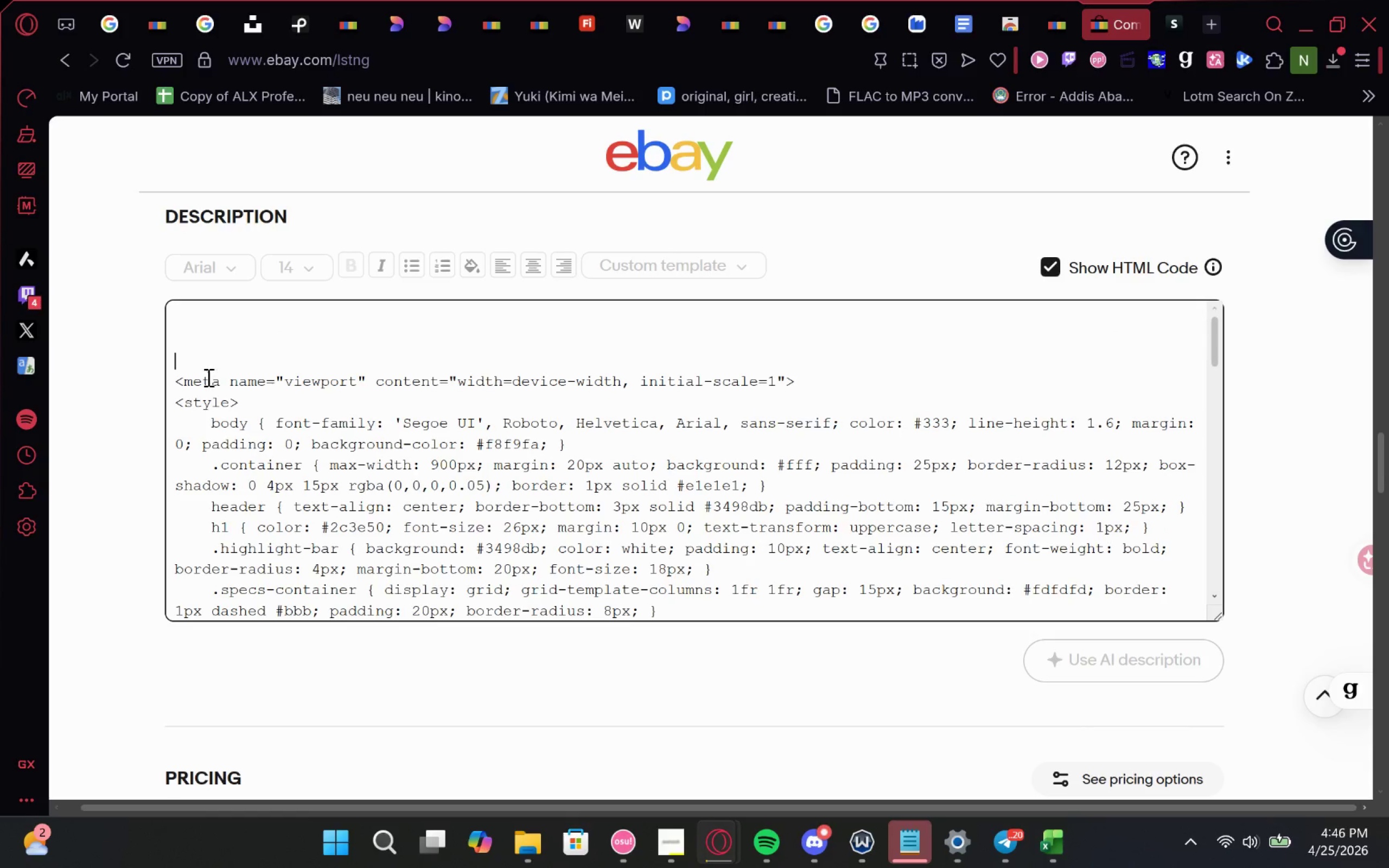 
key(Control+A)
 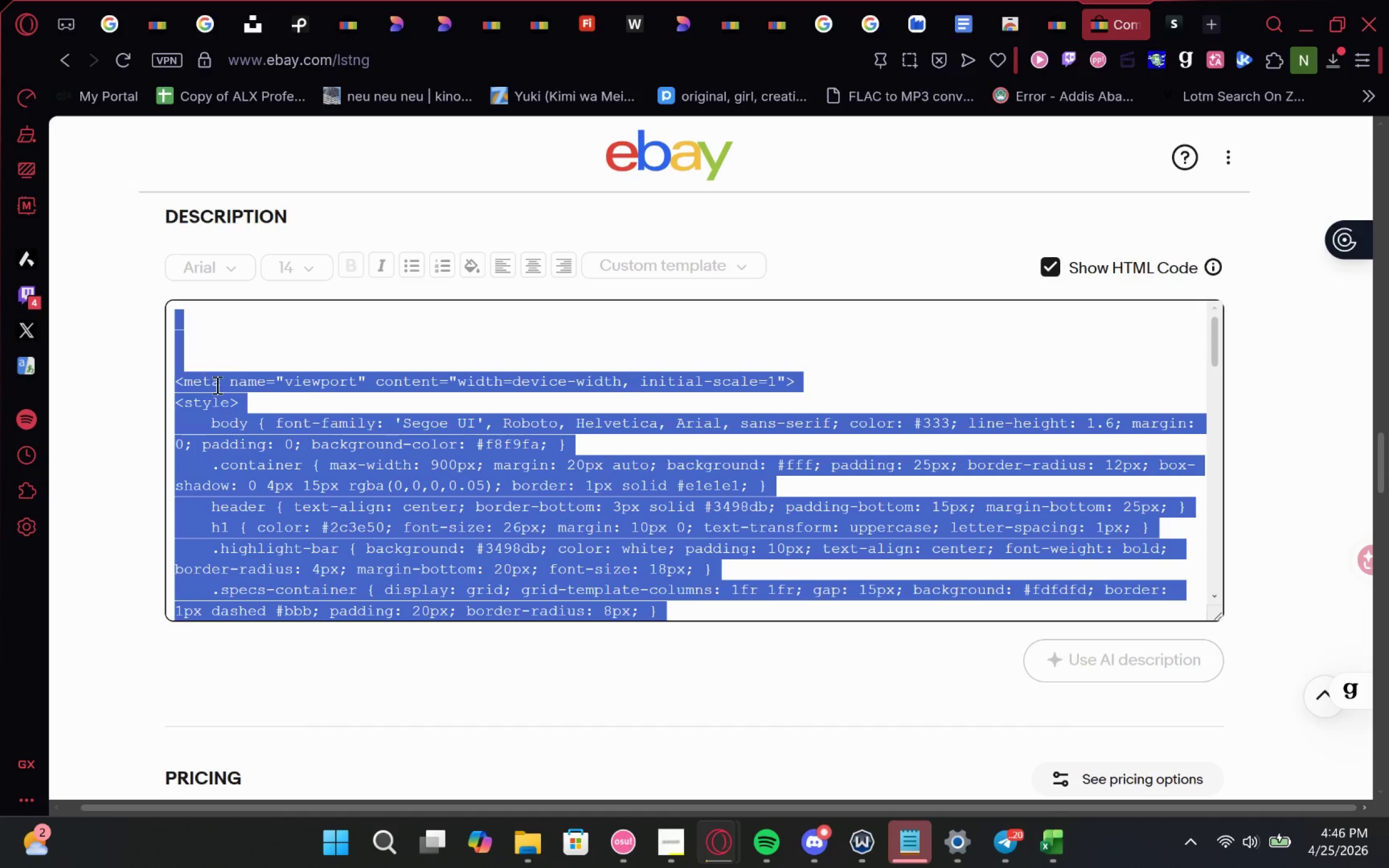 
key(Control+C)
 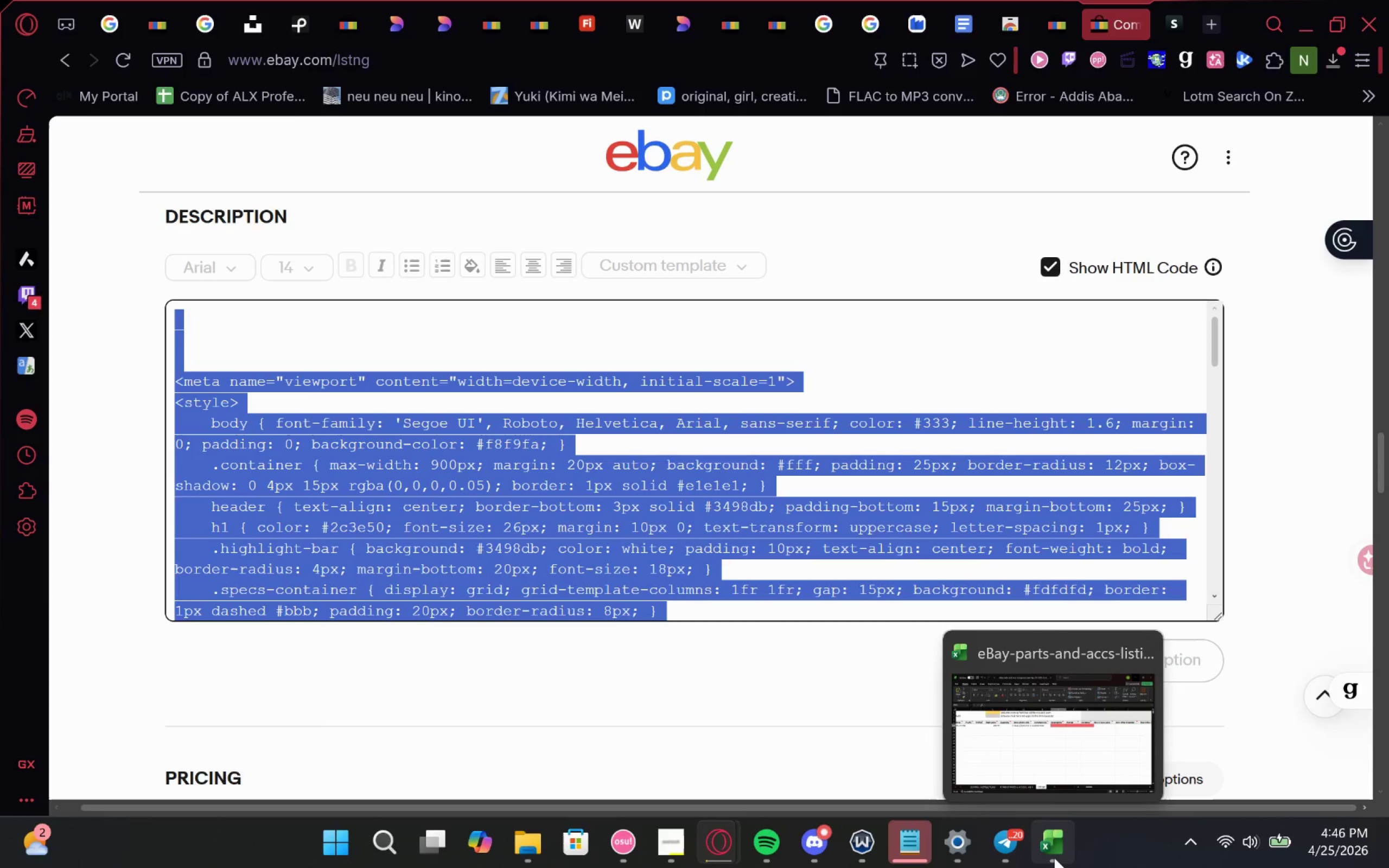 
left_click([1054, 858])
 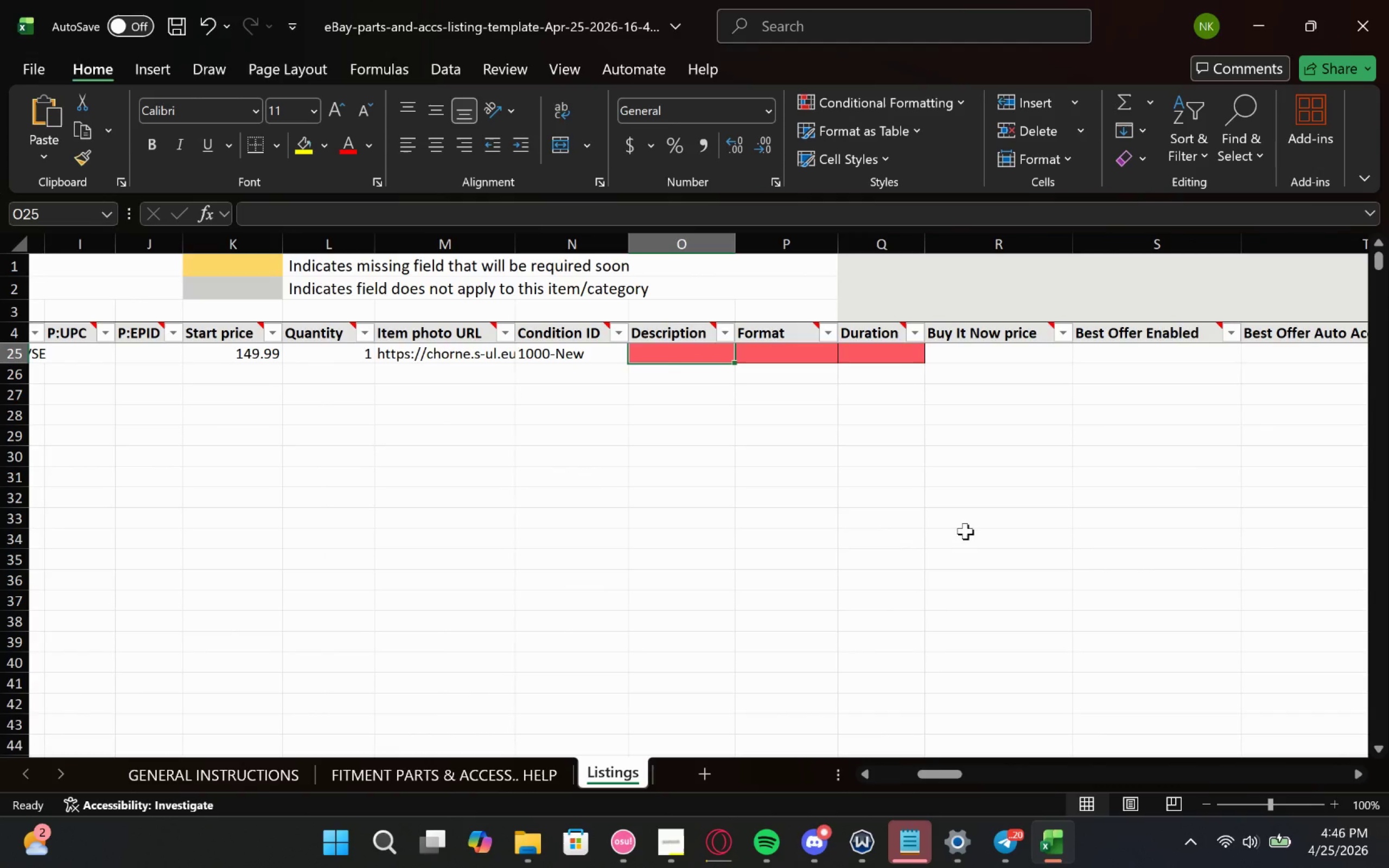 
left_click([695, 355])
 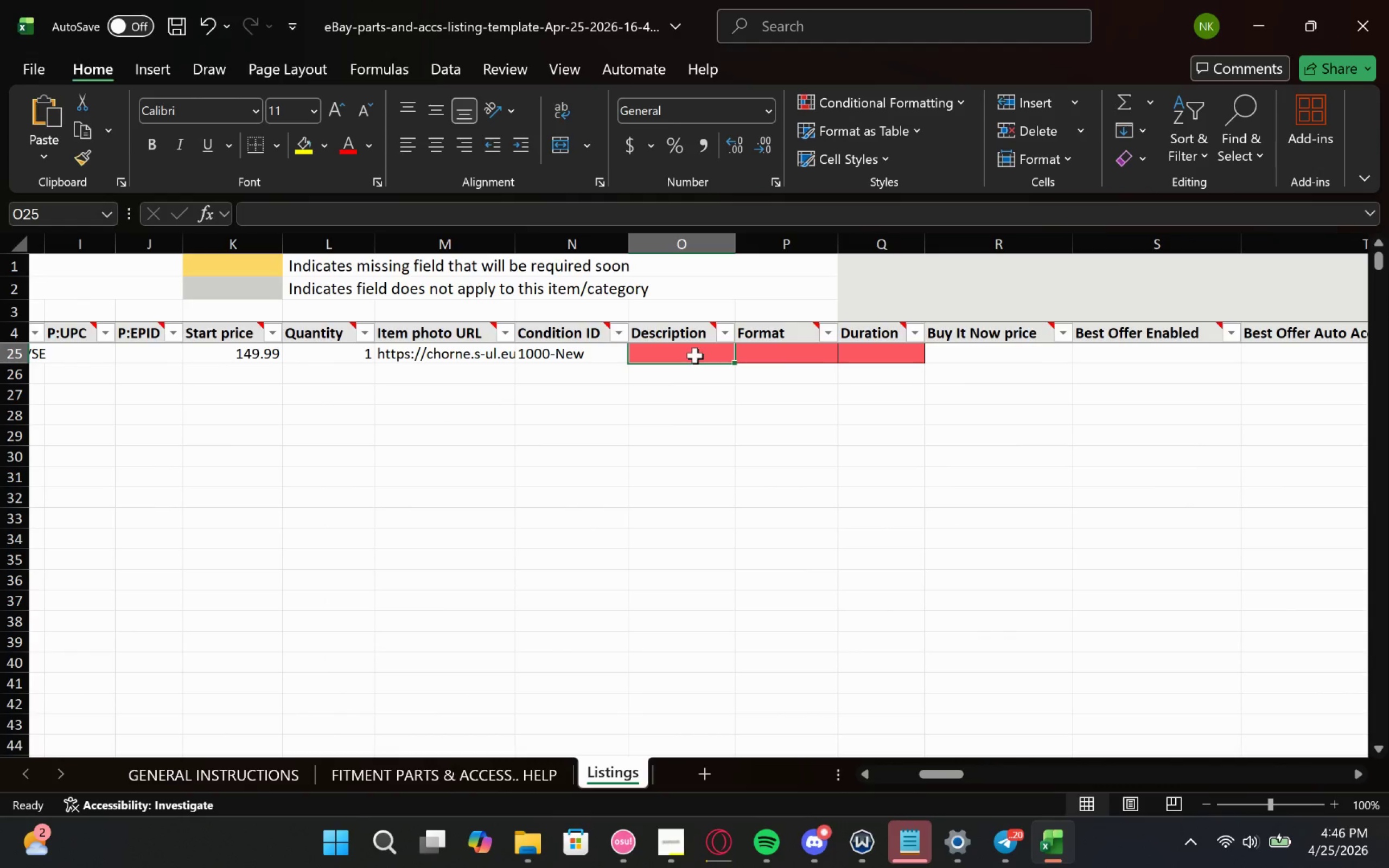 
key(Control+V)
 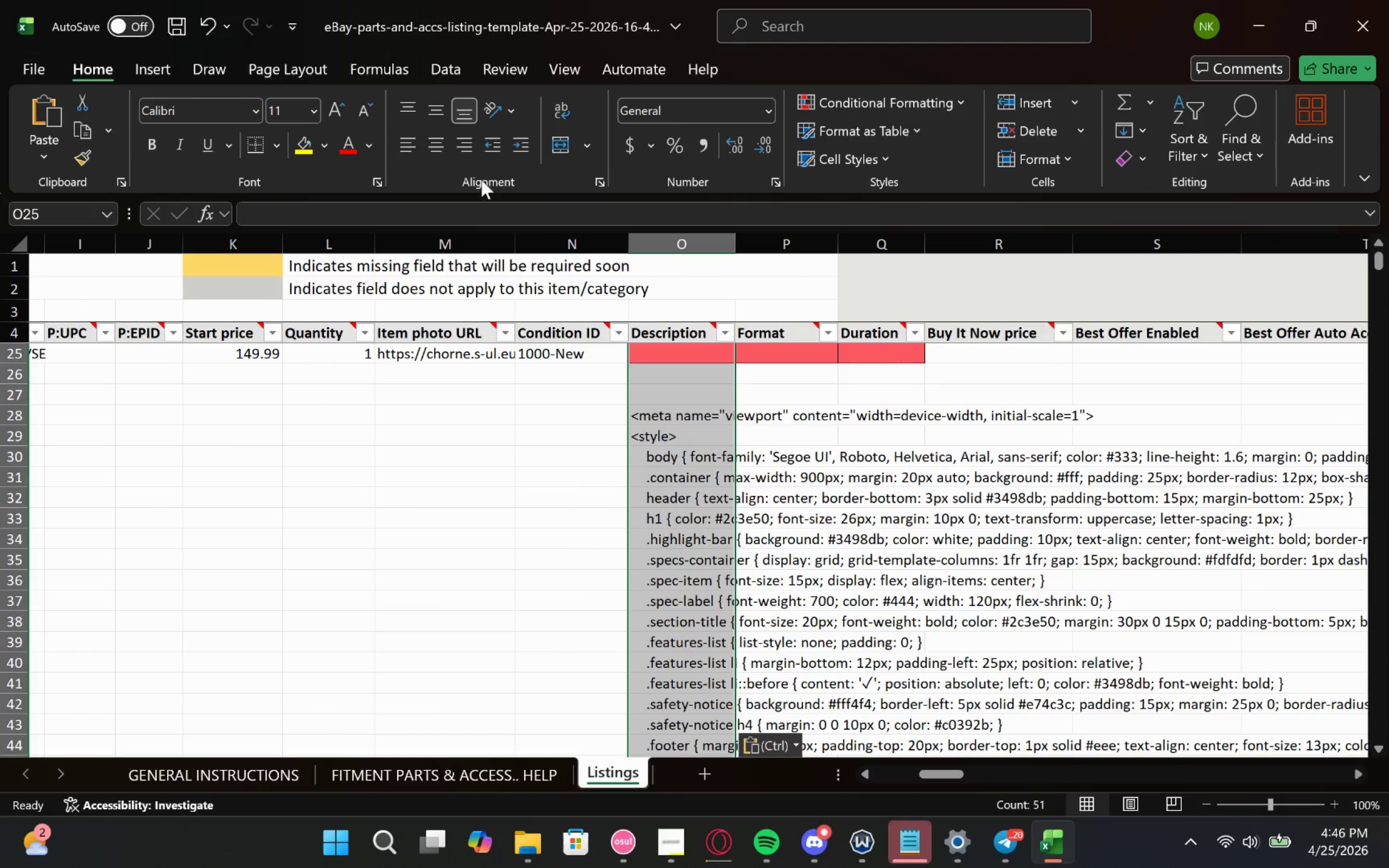 
left_click([556, 105])
 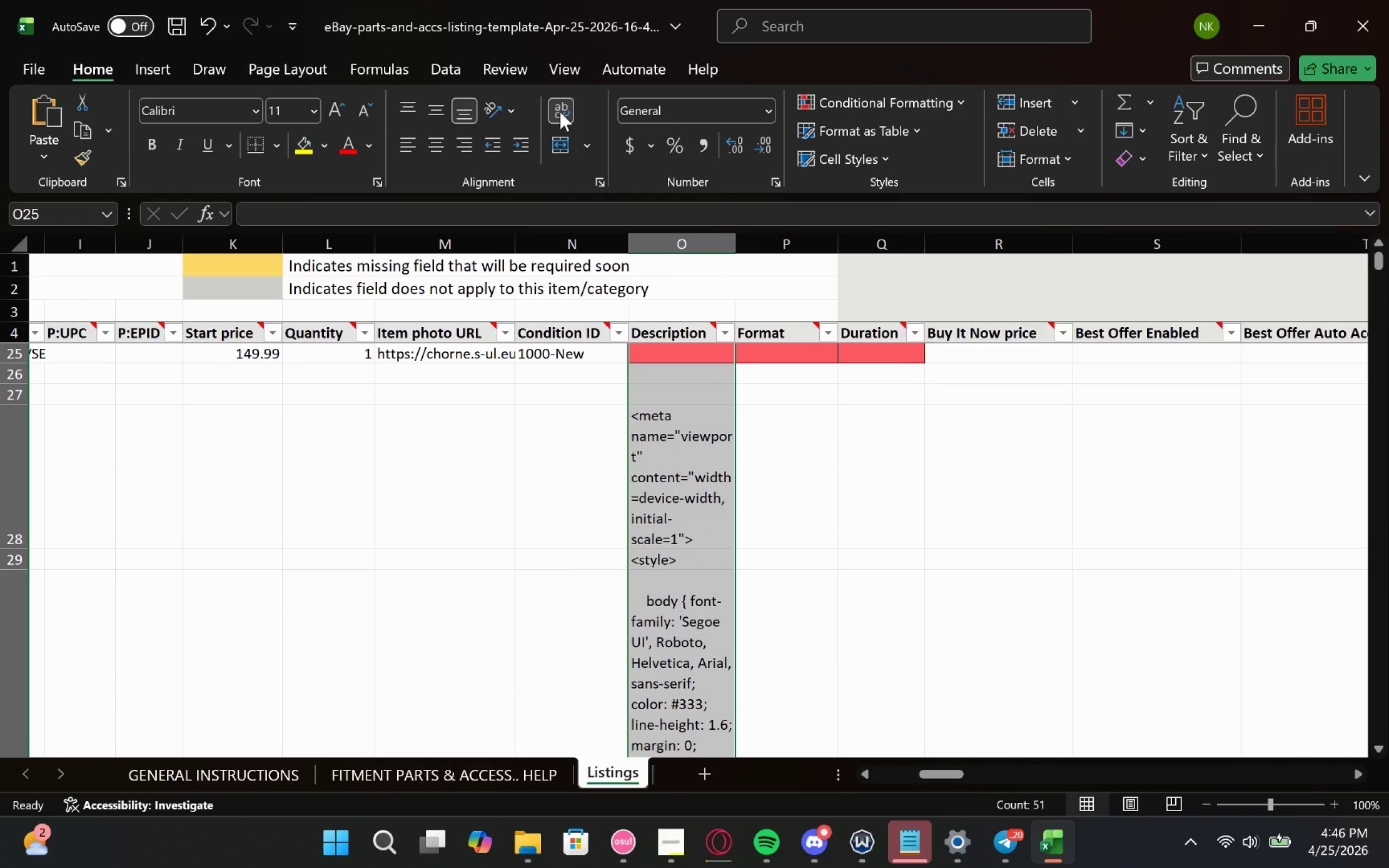 
left_click([560, 112])
 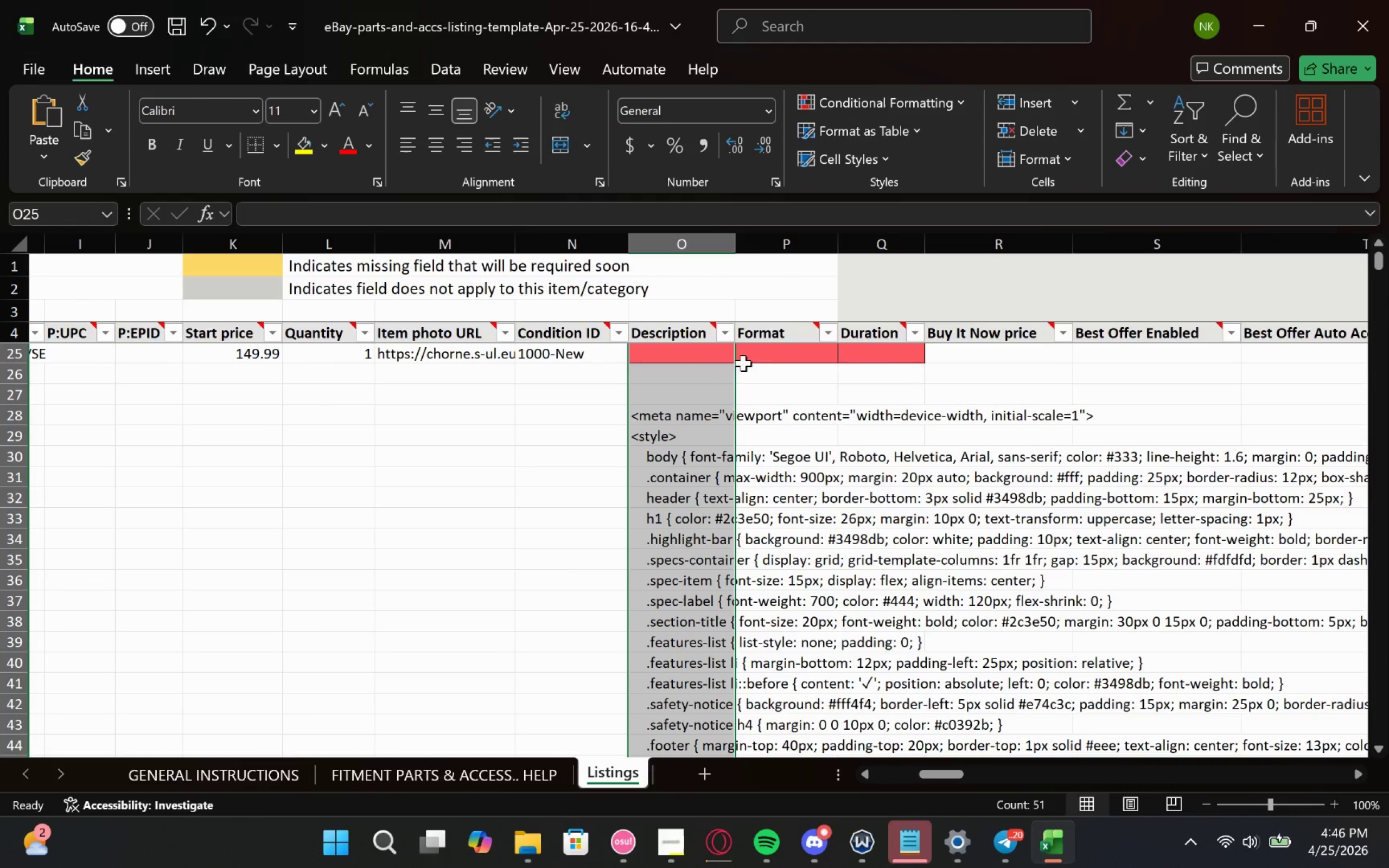 
left_click([778, 354])
 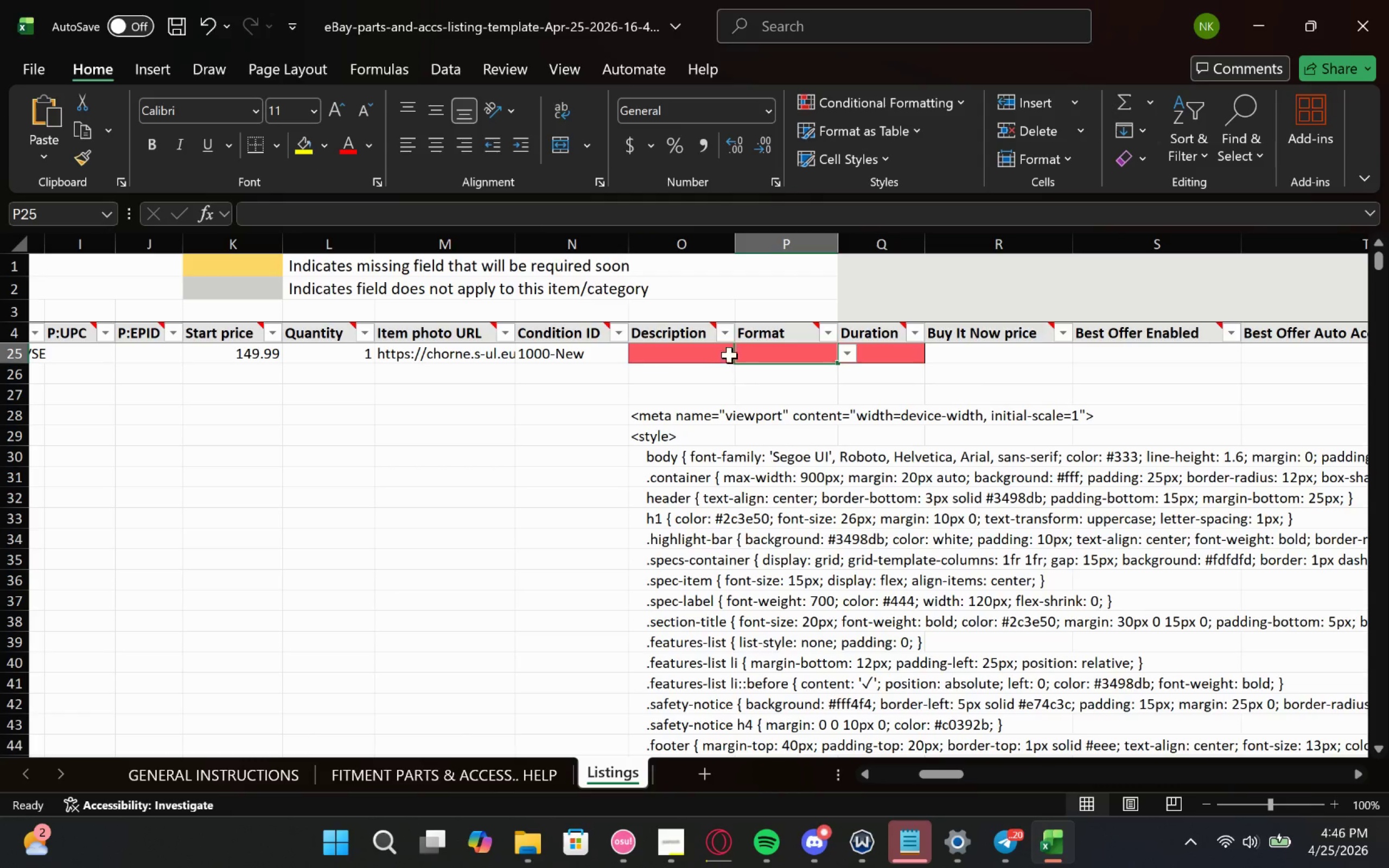 
left_click([706, 356])
 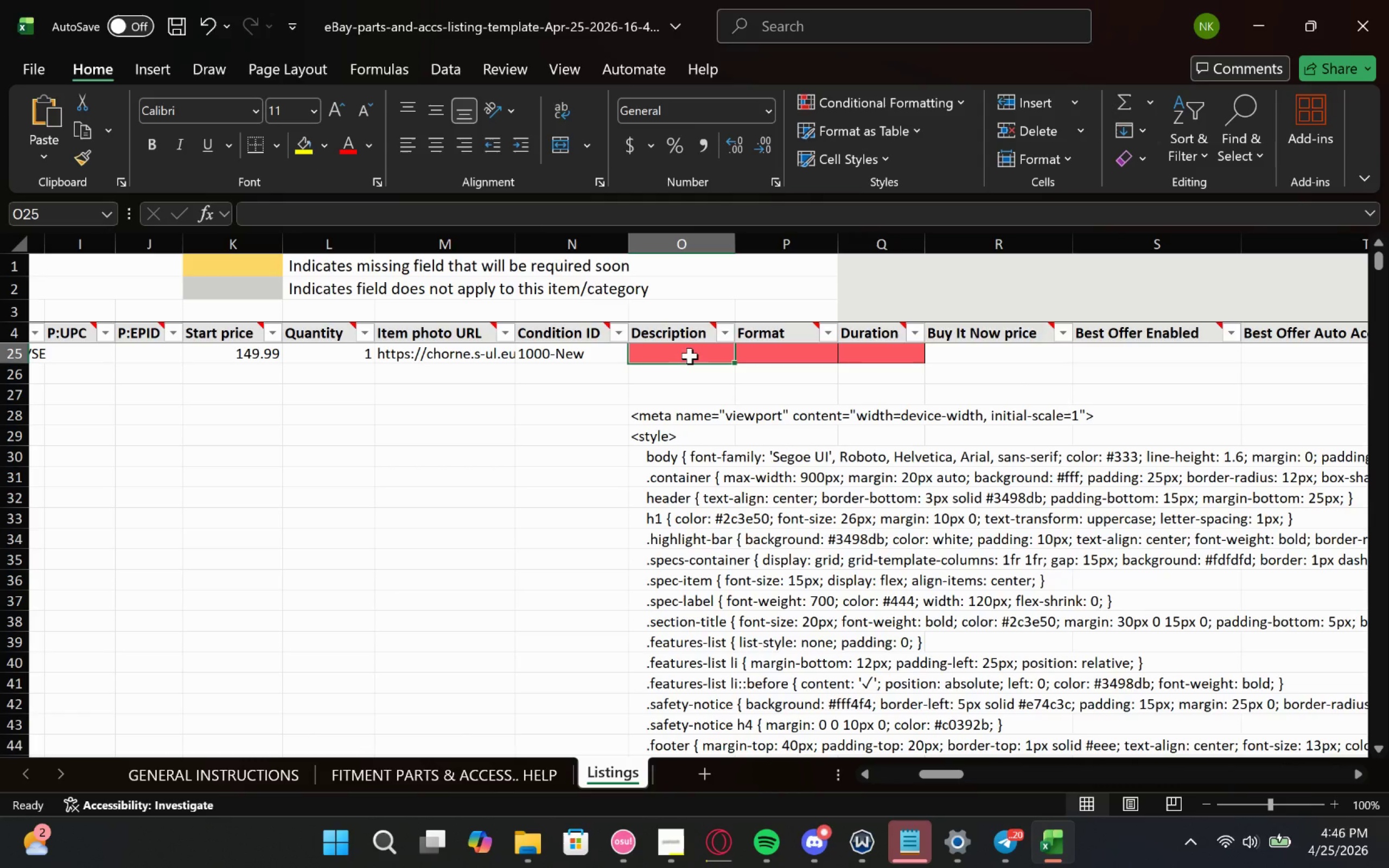 
double_click([691, 351])
 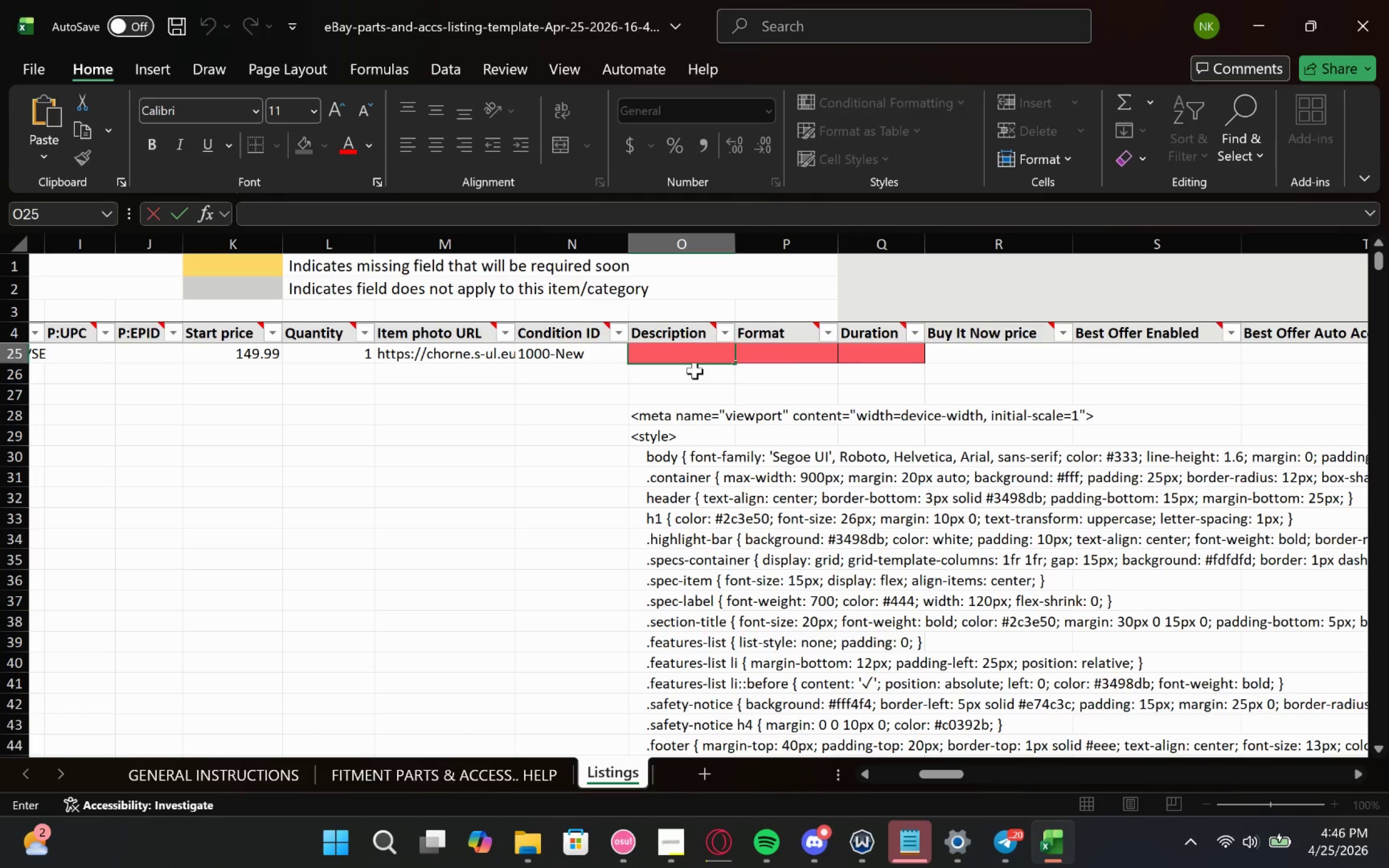 
key(Control+Z)
 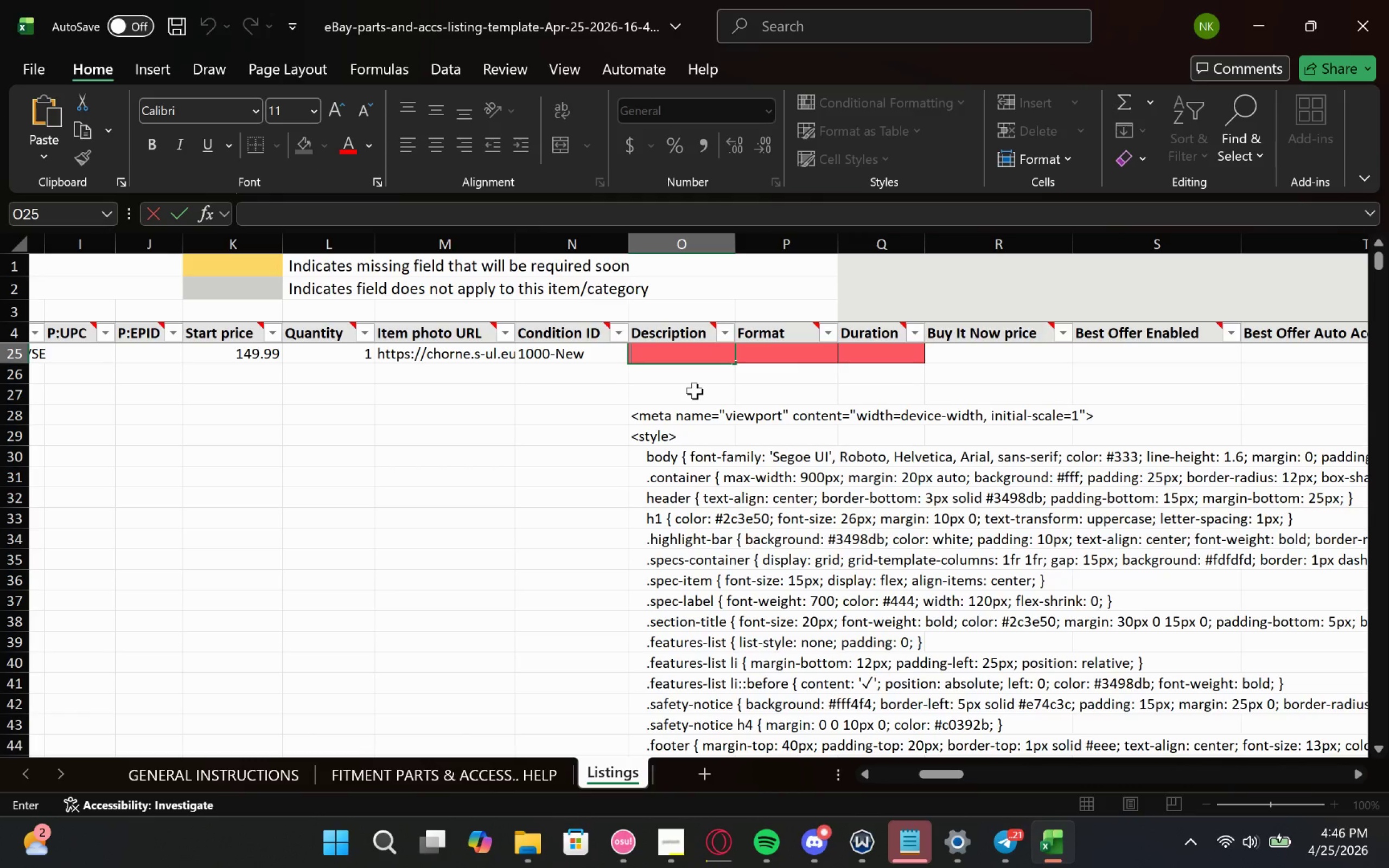 
key(Control+Z)
 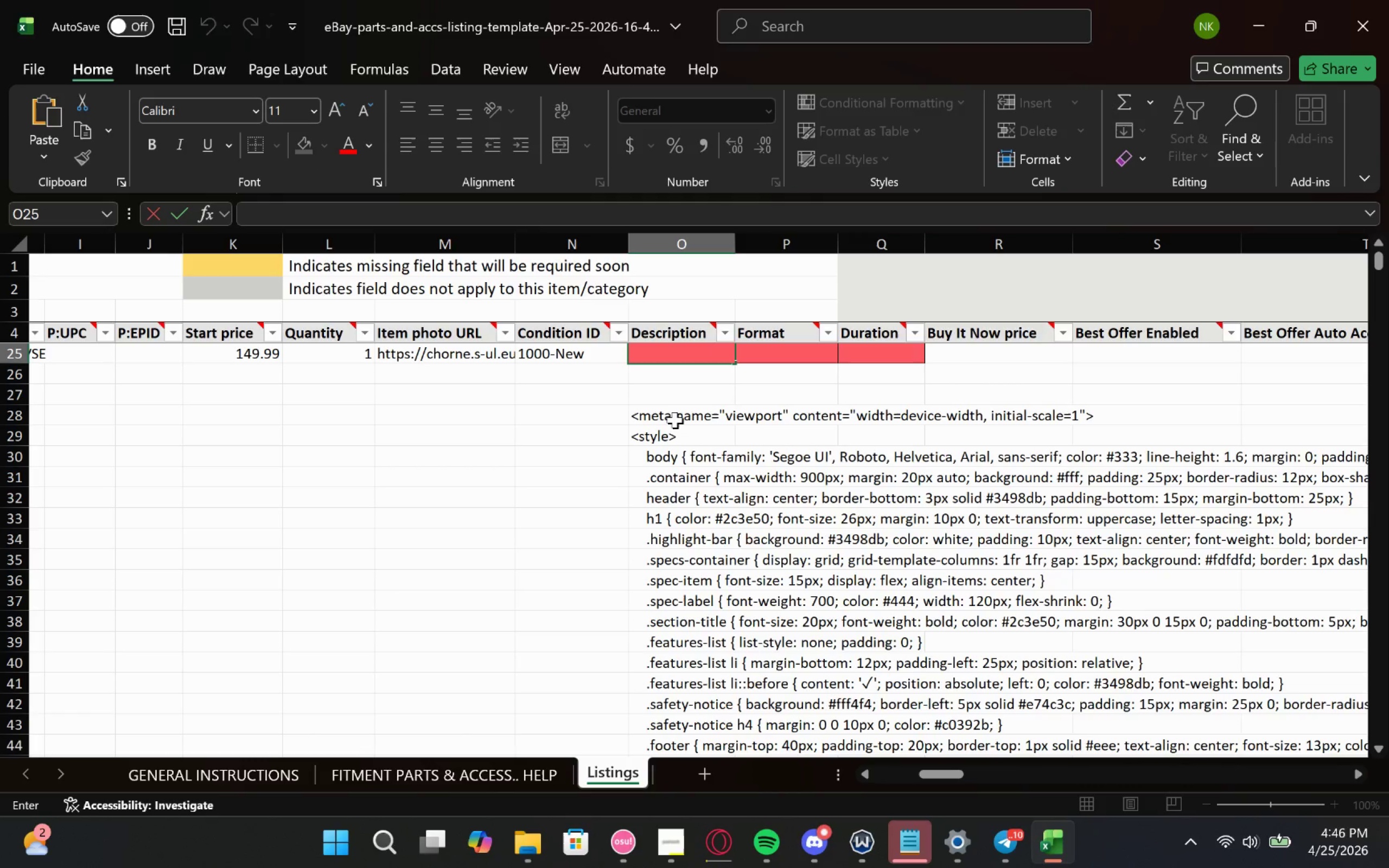 
left_click([675, 422])
 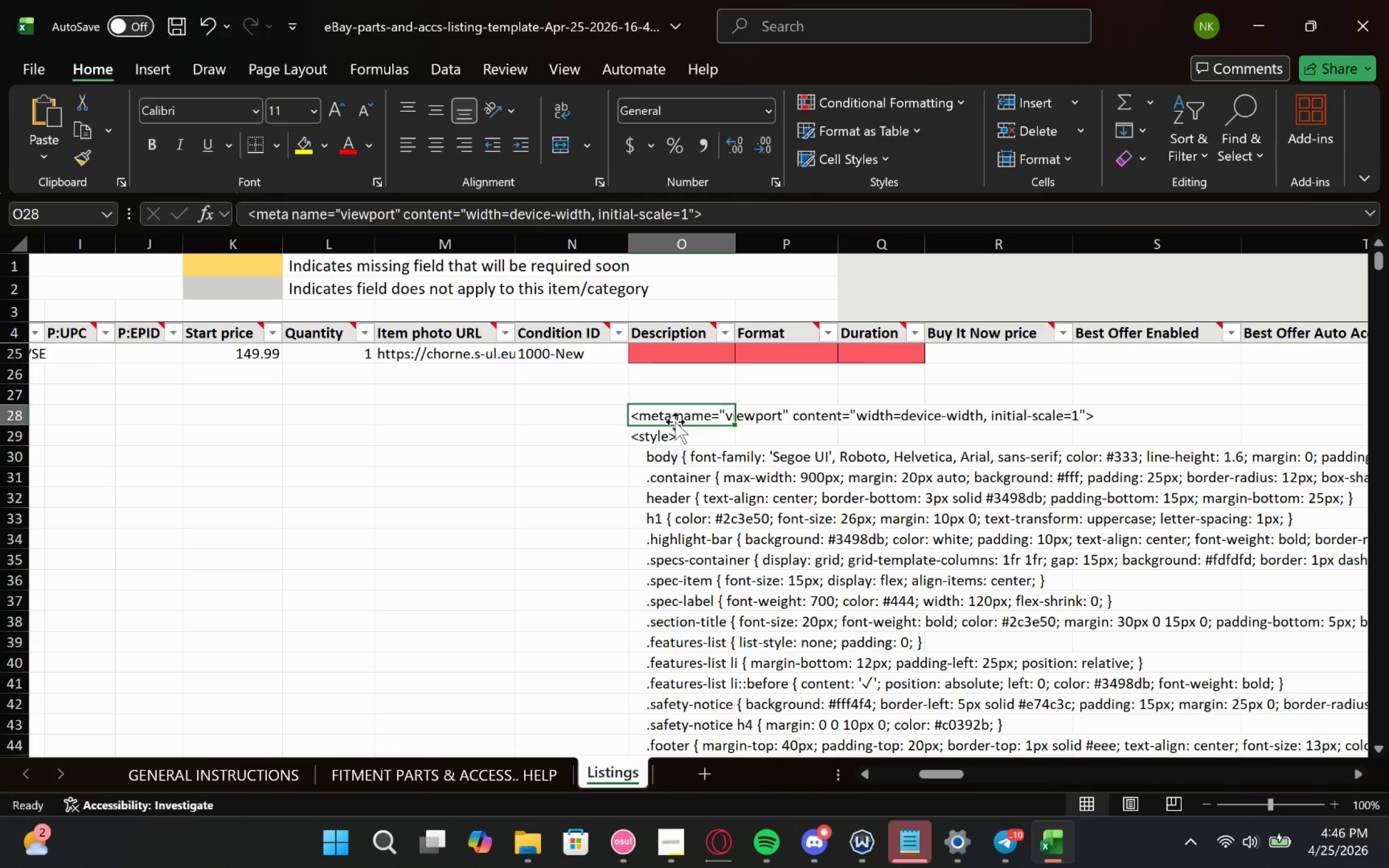 
double_click([675, 422])
 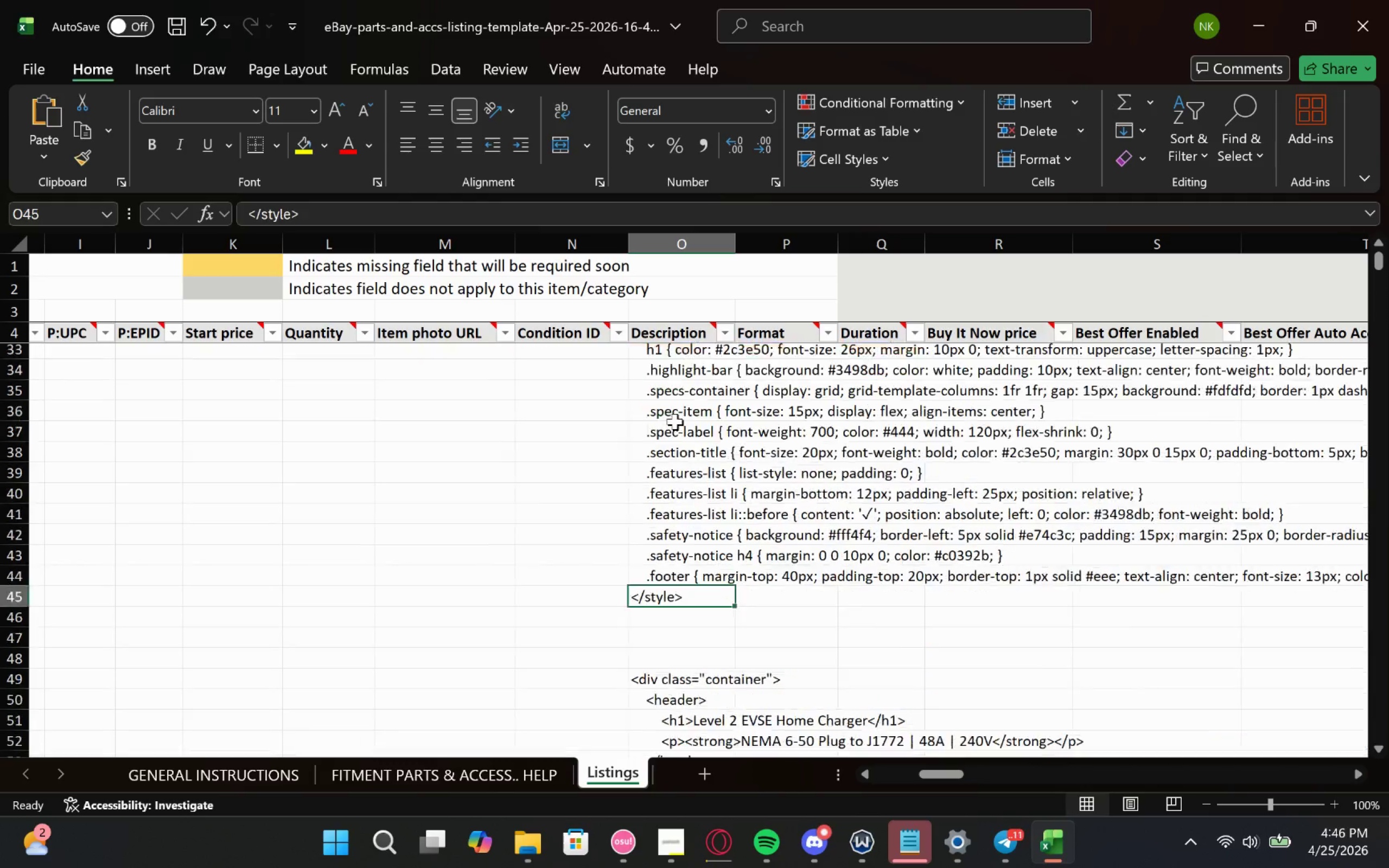 
triple_click([675, 422])
 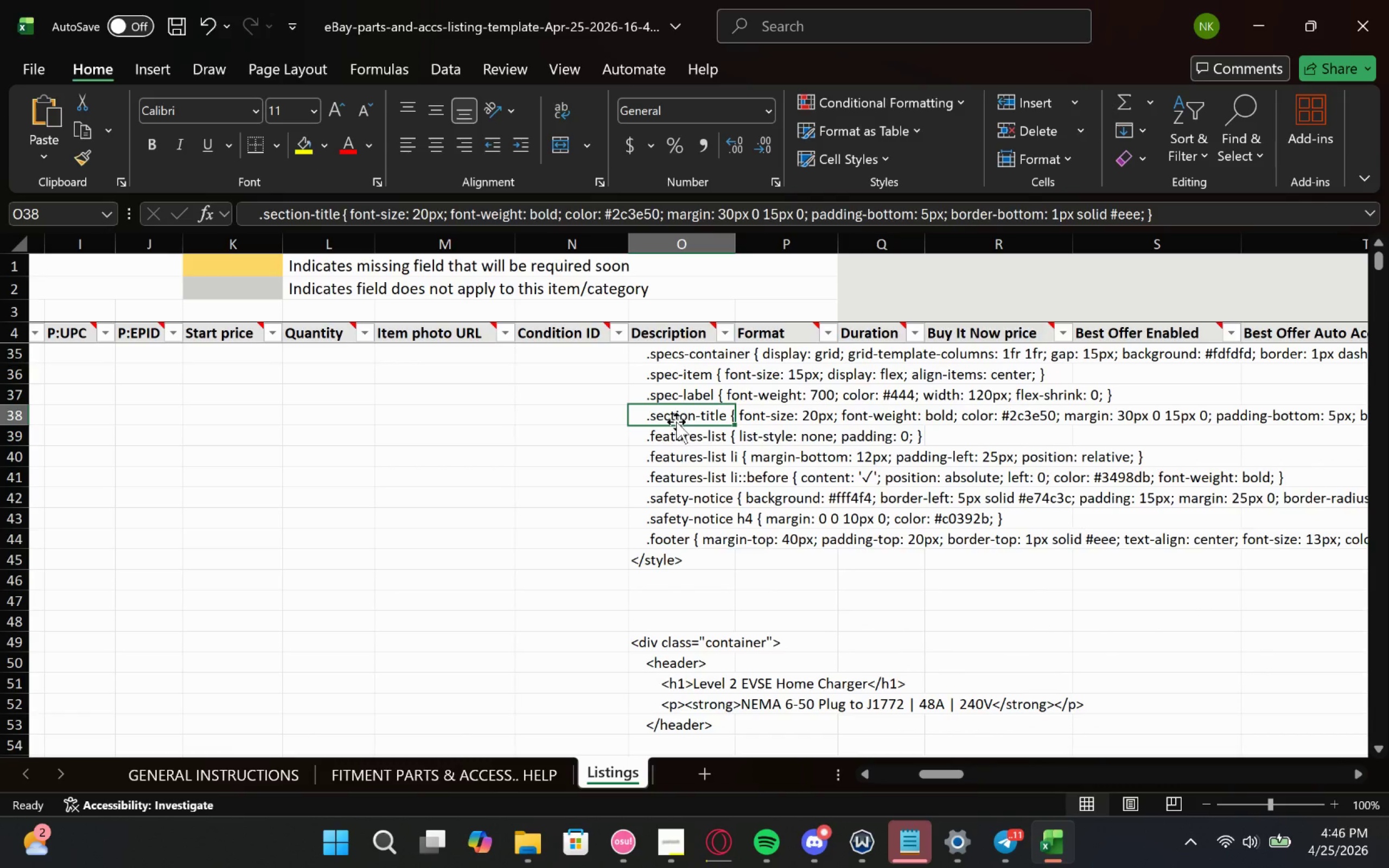 
triple_click([679, 420])
 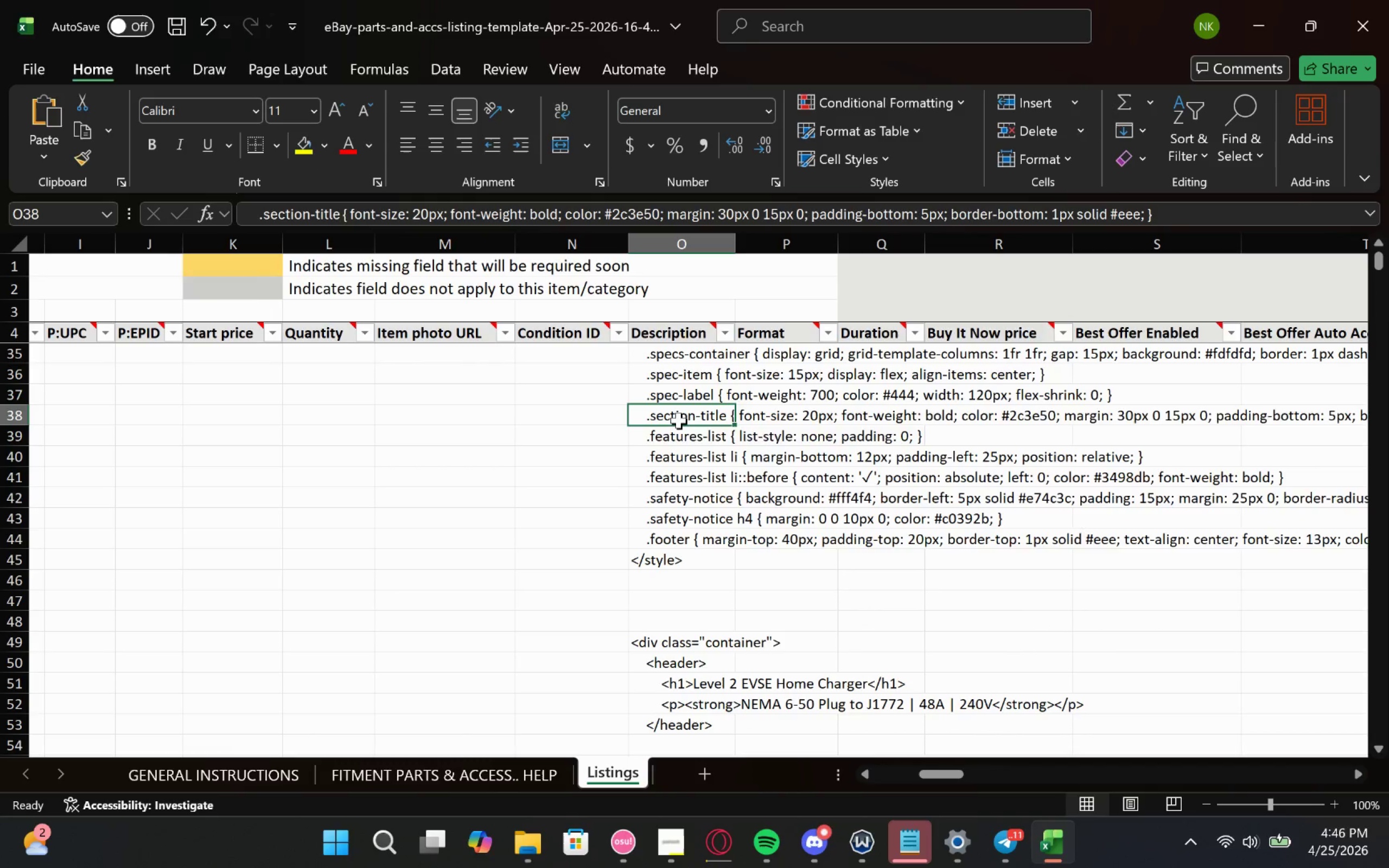 
triple_click([679, 420])
 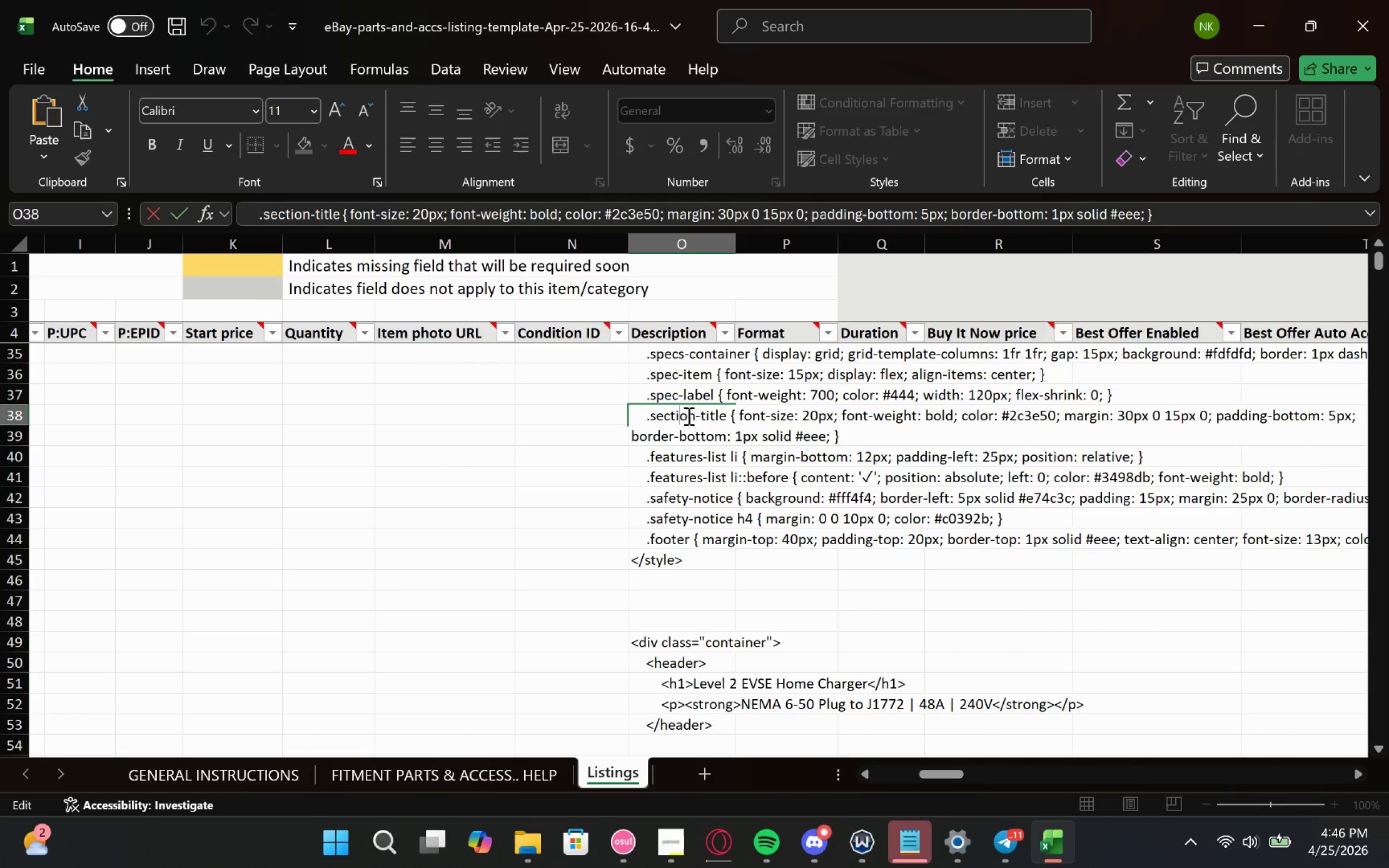 
left_click([708, 416])
 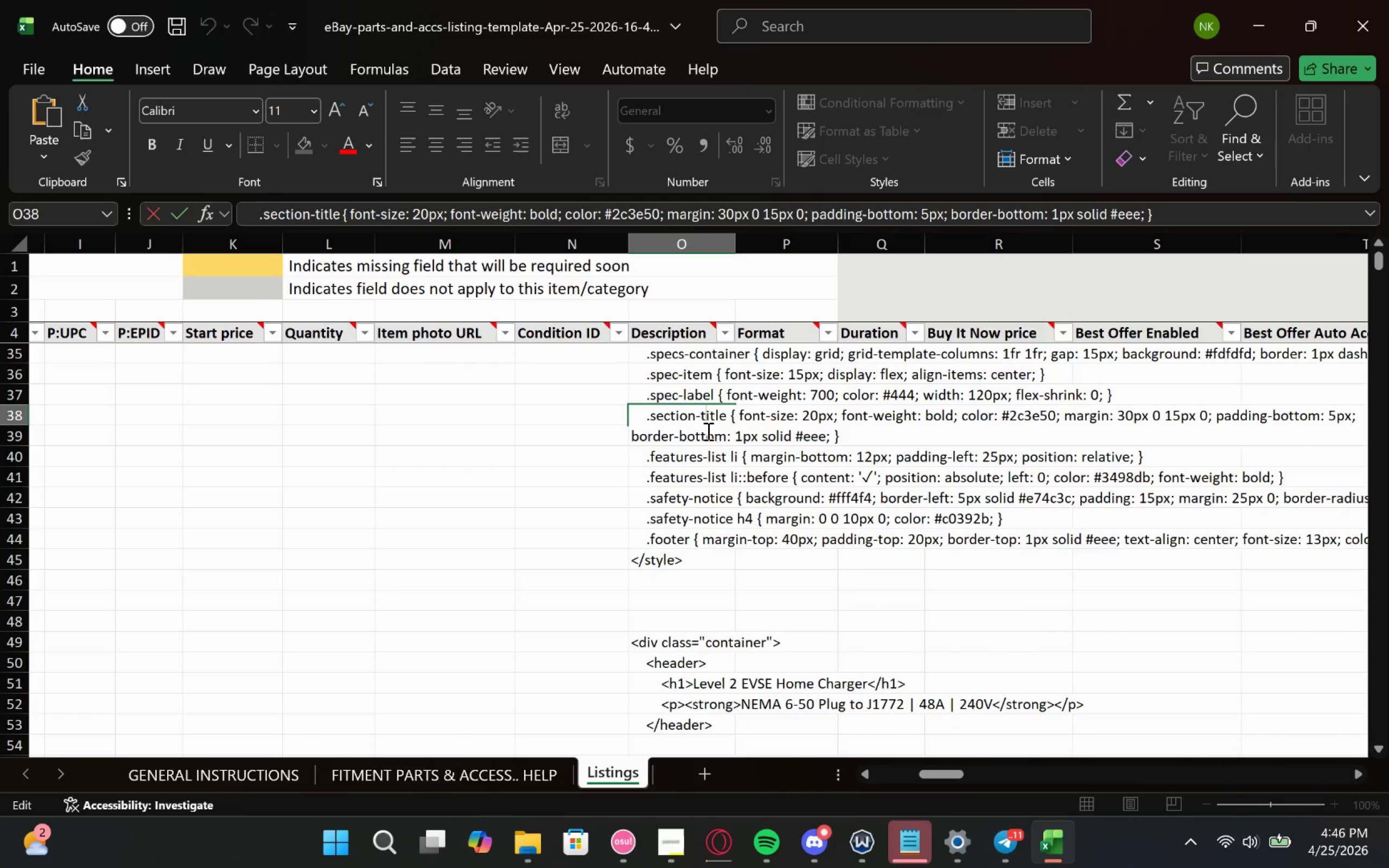 
key(Control+A)
 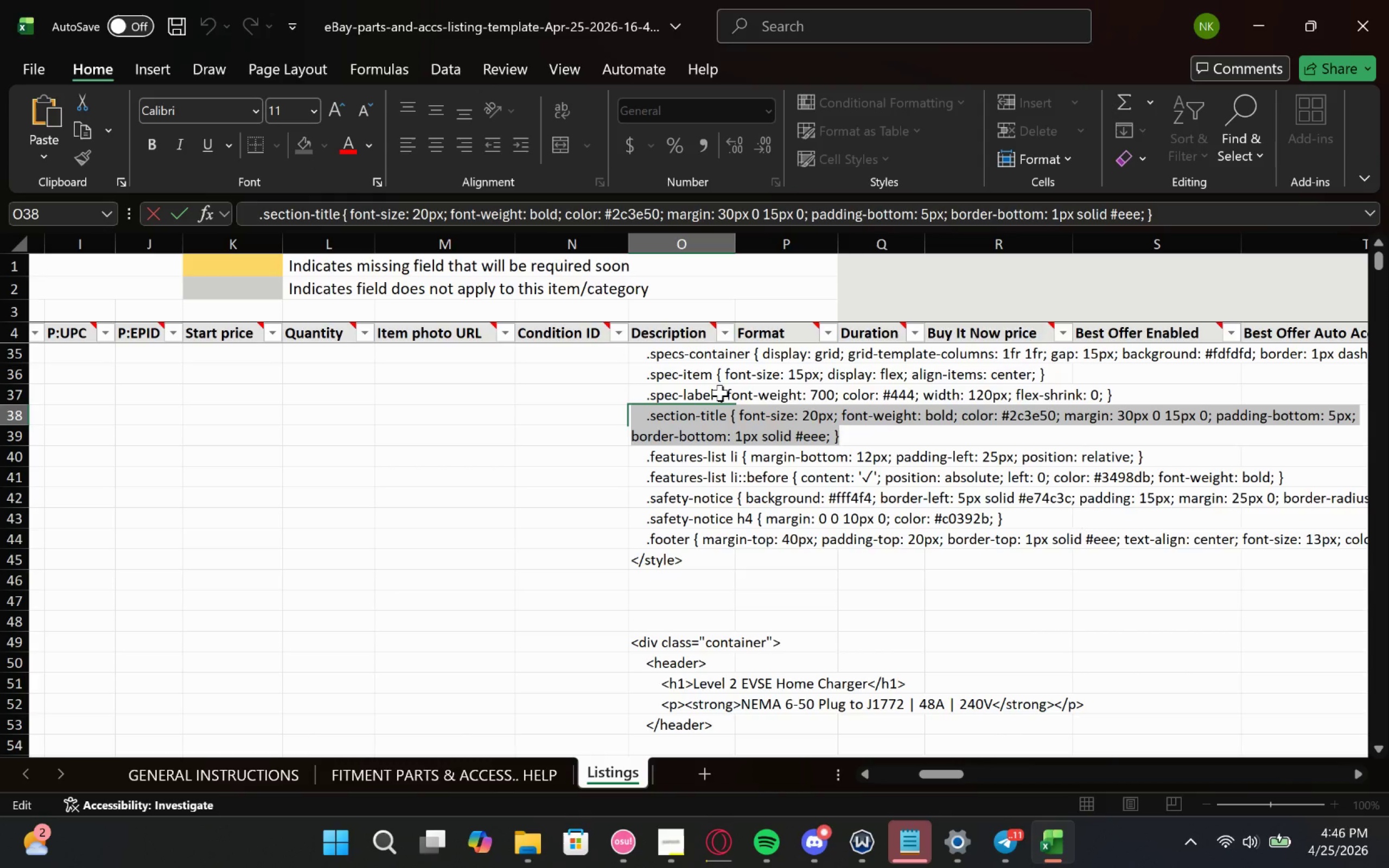 
key(Backspace)
 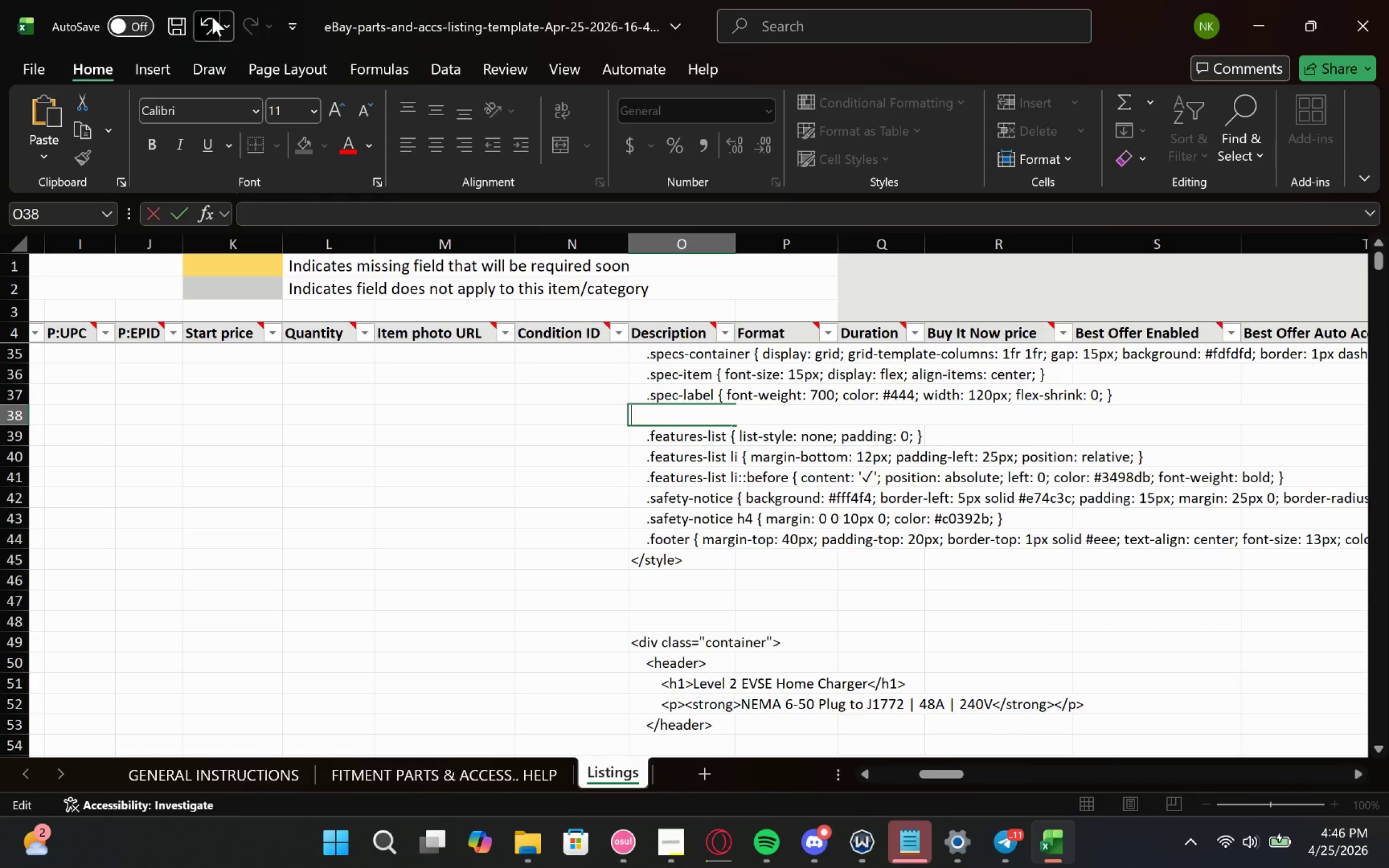 
double_click([212, 17])
 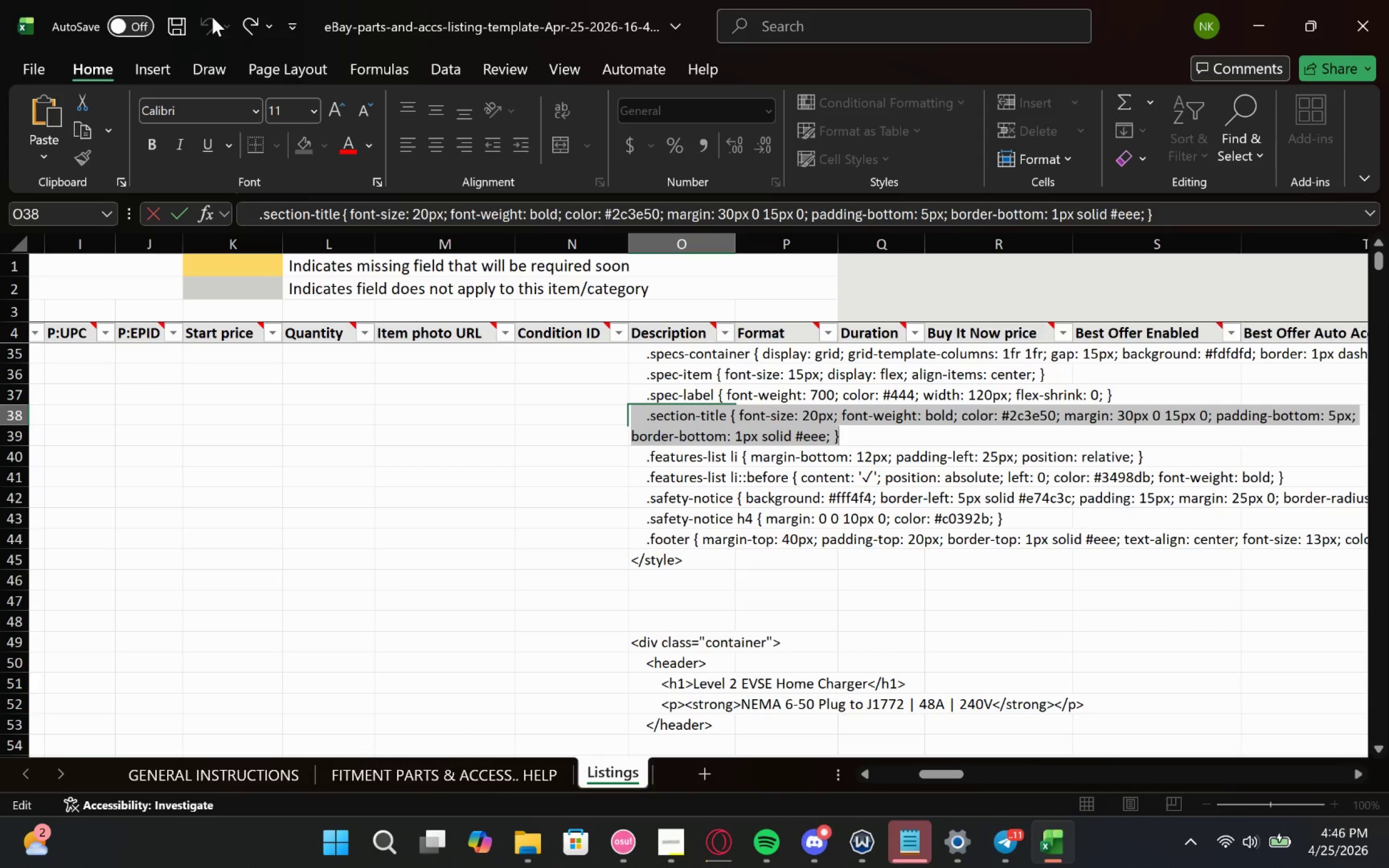 
left_click([212, 17])
 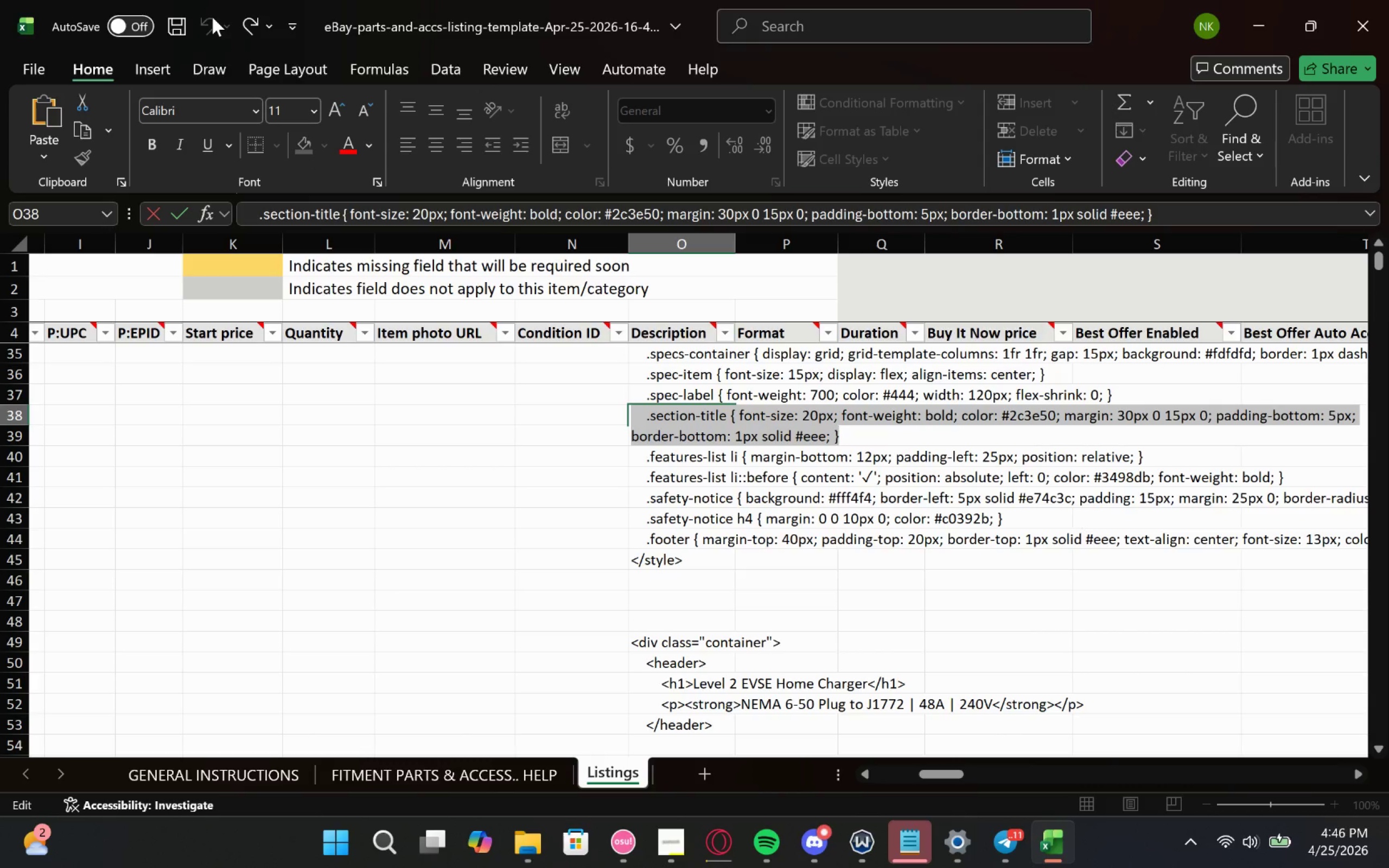 
left_click([212, 17])
 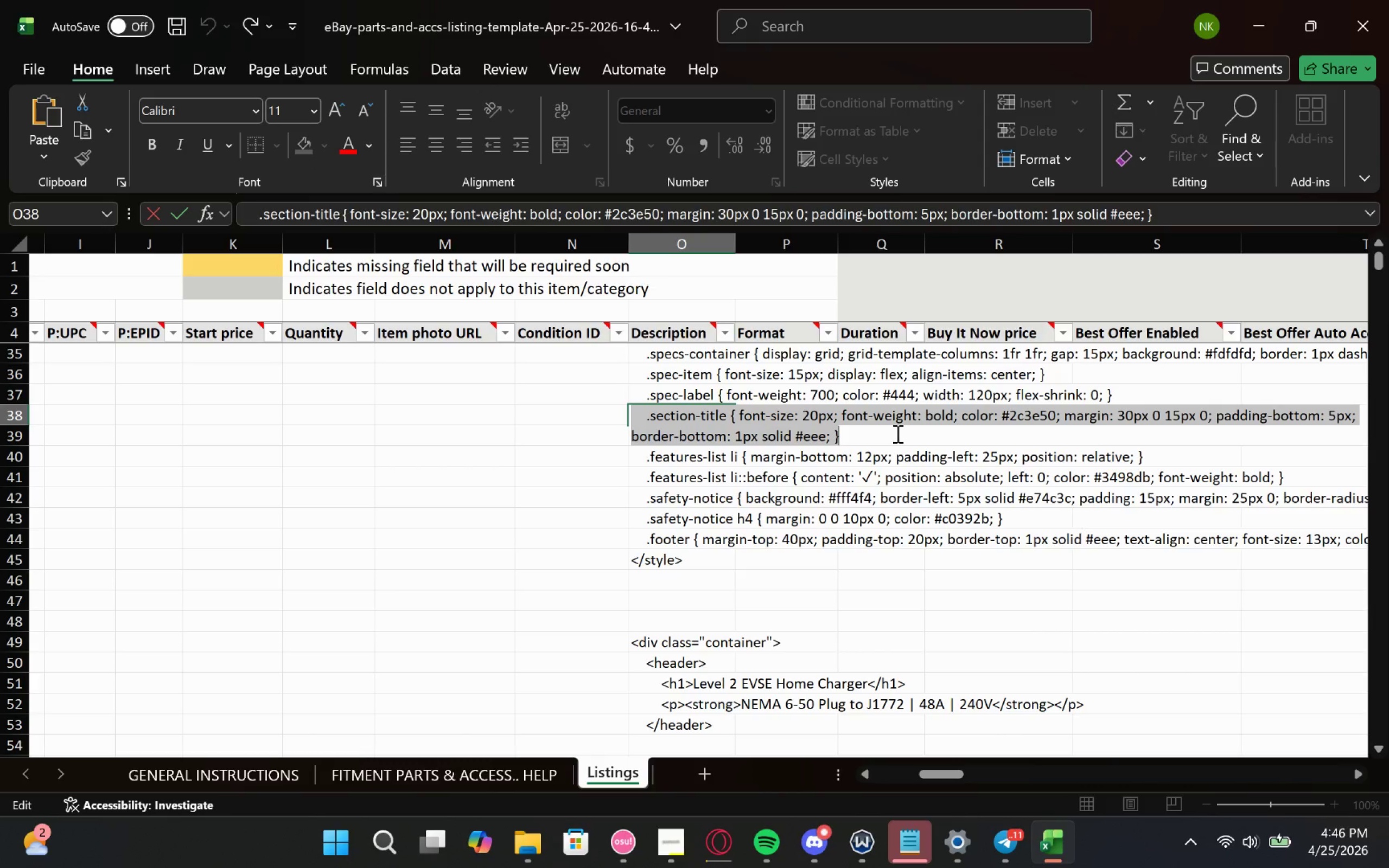 
scroll: coordinate [928, 507], scroll_direction: up, amount: 2.0
 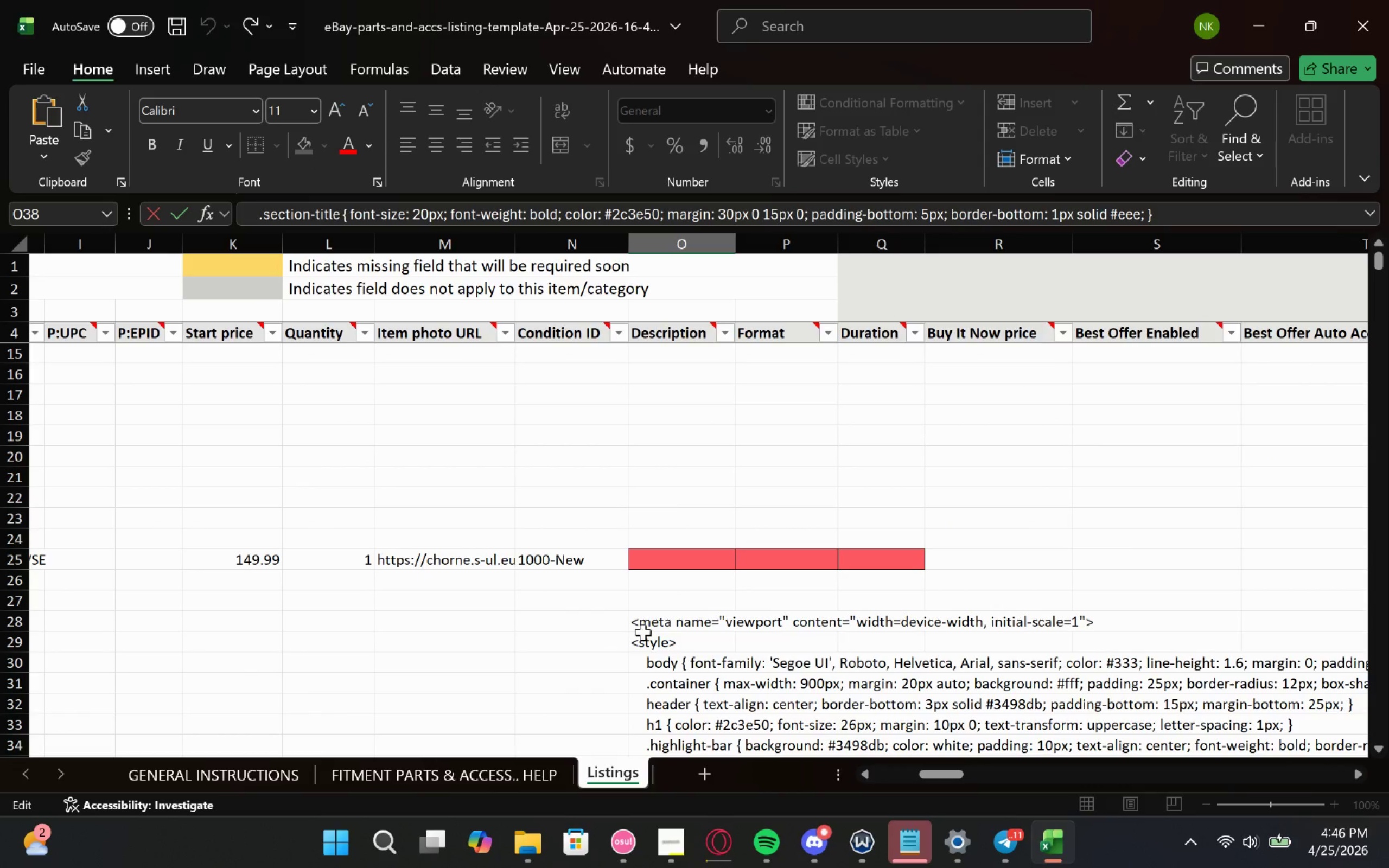 
left_click_drag(start_coordinate=[642, 622], to_coordinate=[371, 500])
 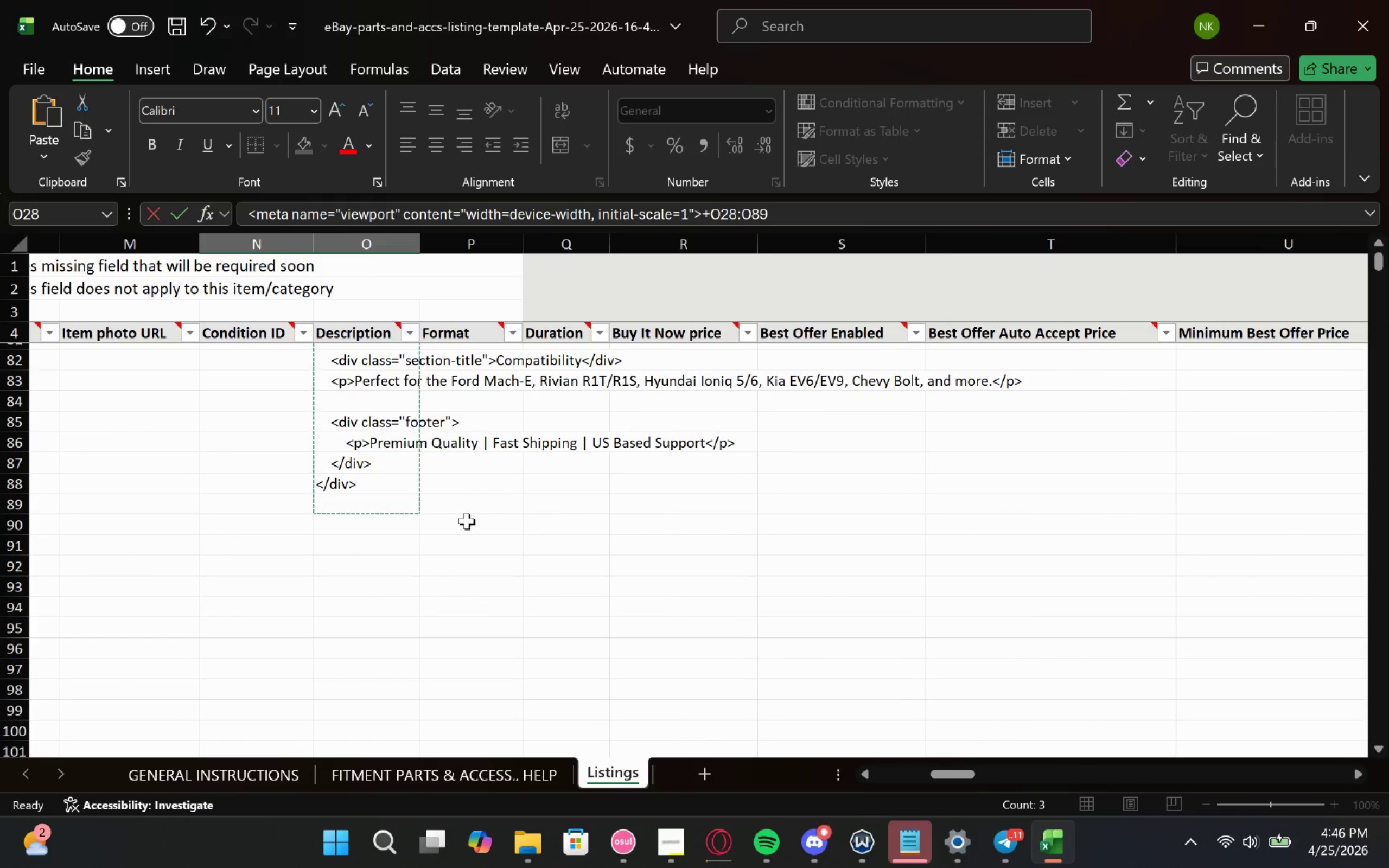 
key(Delete)
 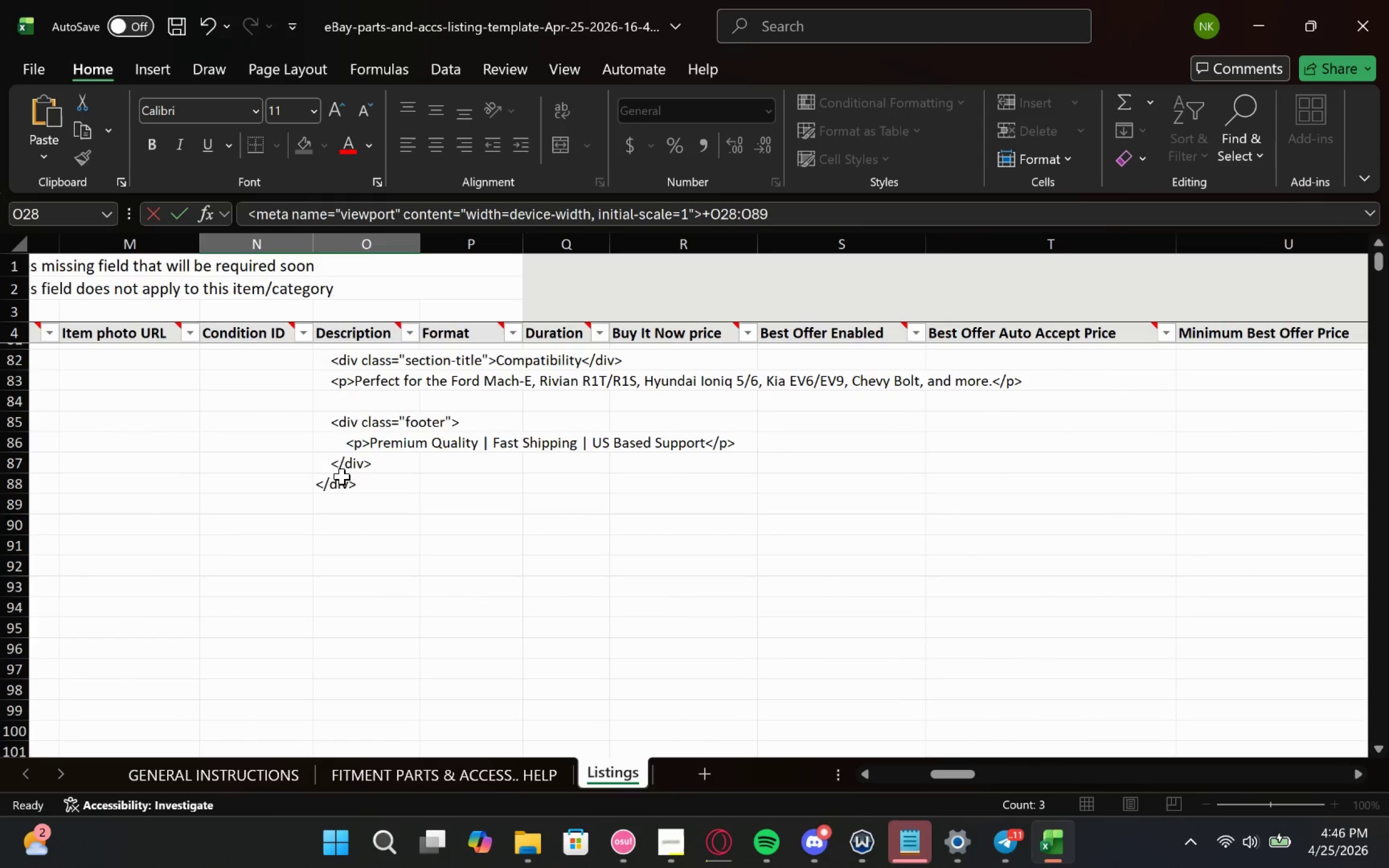 
left_click([379, 489])
 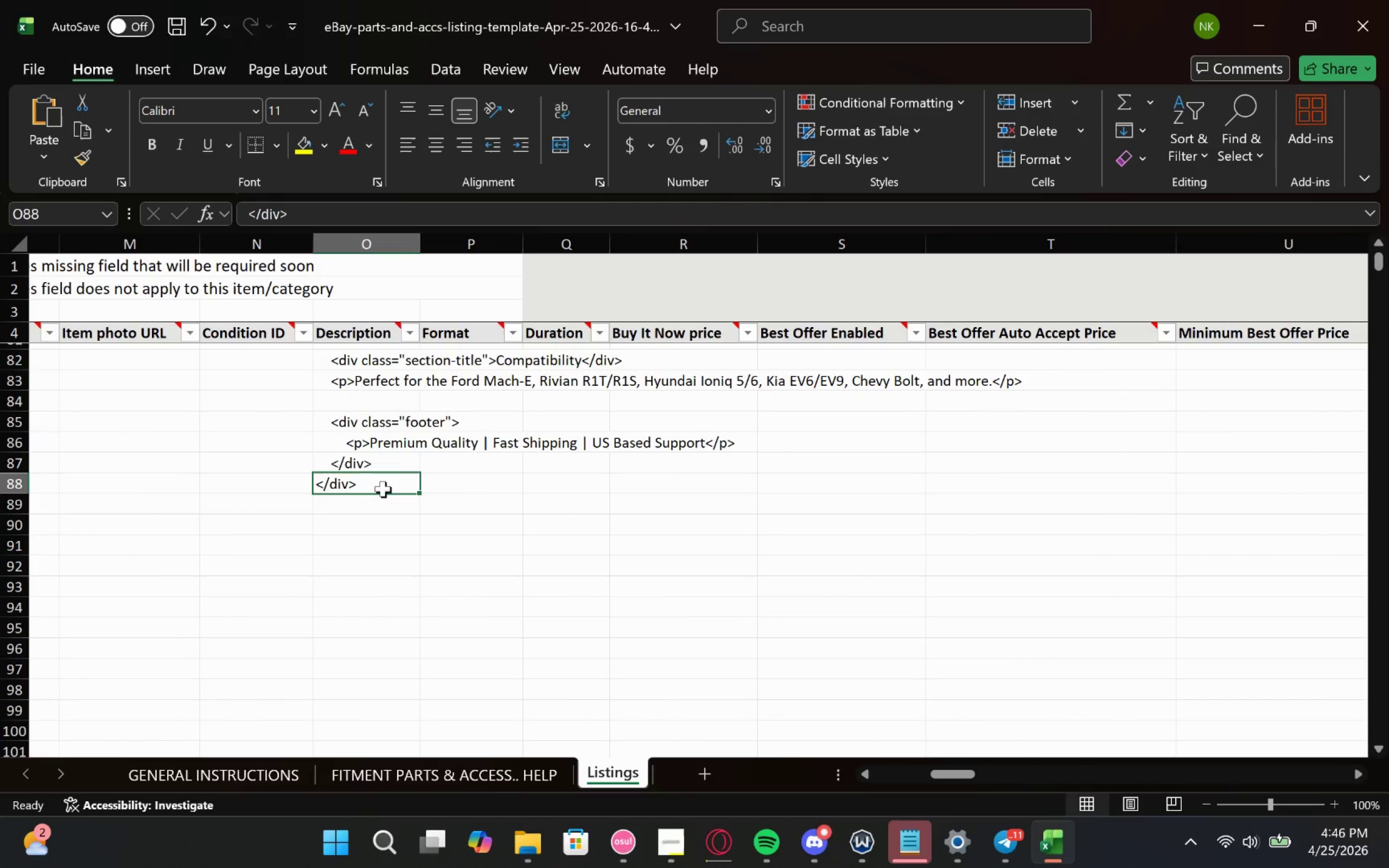 
left_click_drag(start_coordinate=[385, 488], to_coordinate=[1154, 461])
 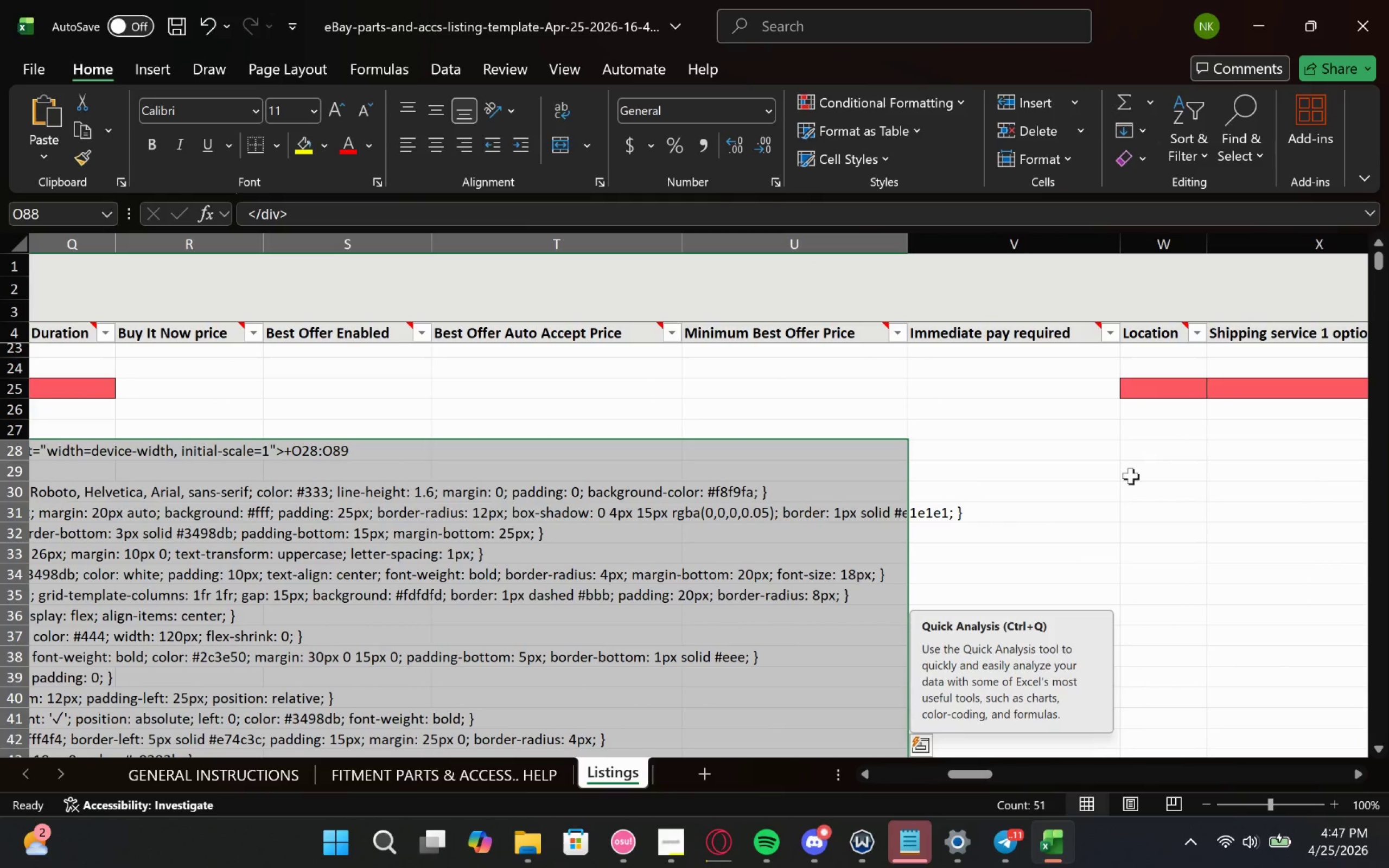 
key(Delete)
 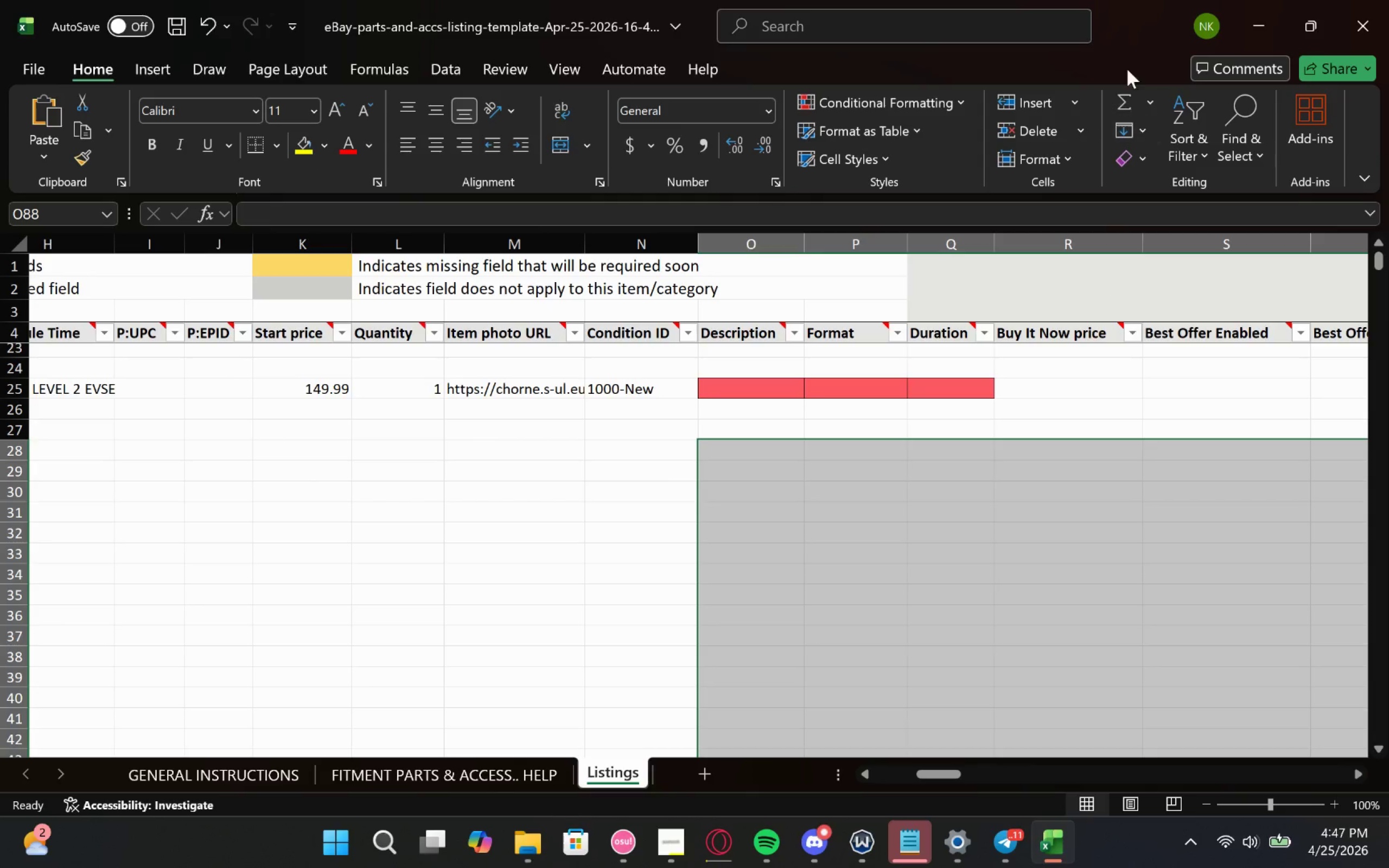 
left_click([1275, 0])
 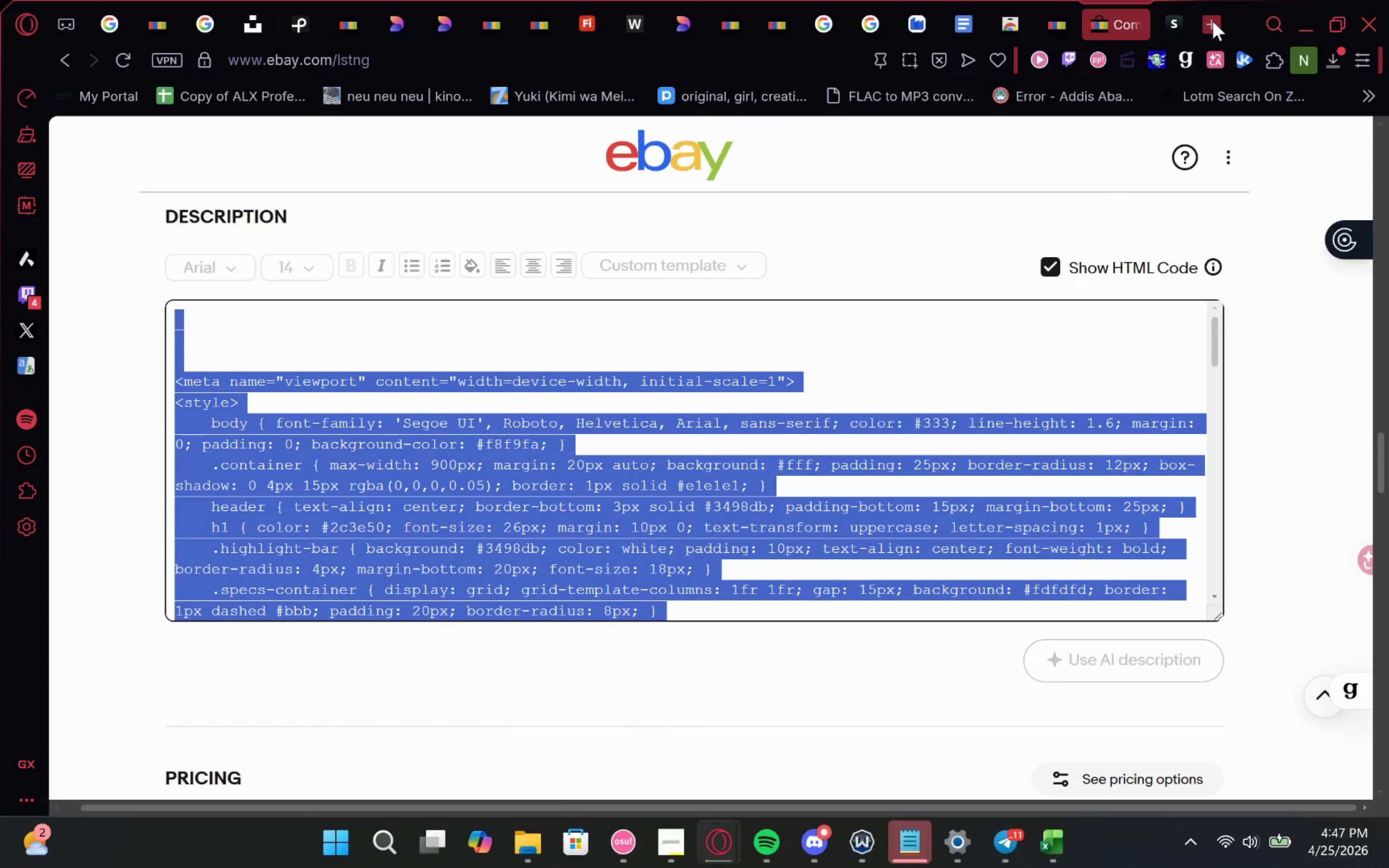 
key(Control+C)
 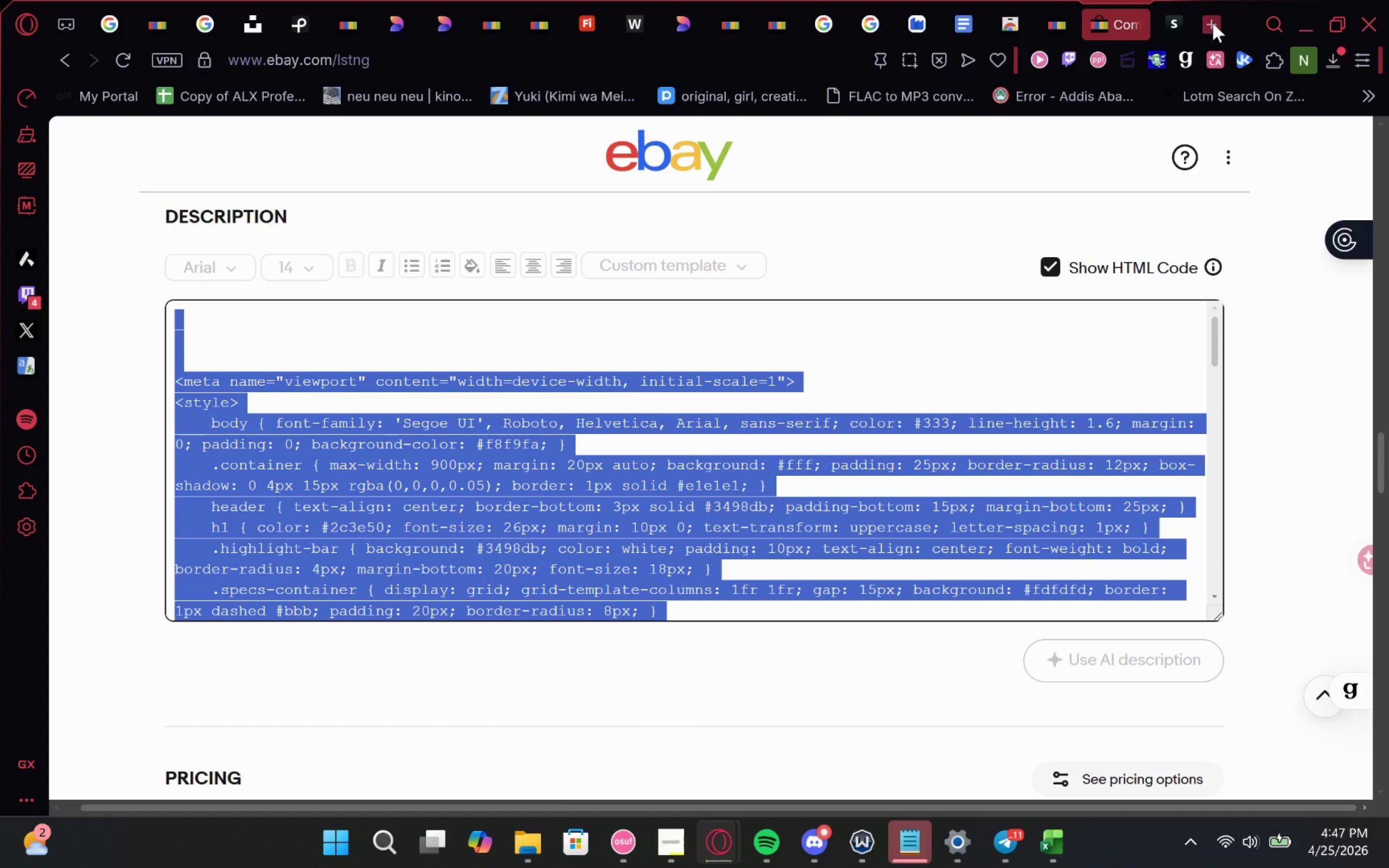 
left_click([1213, 22])
 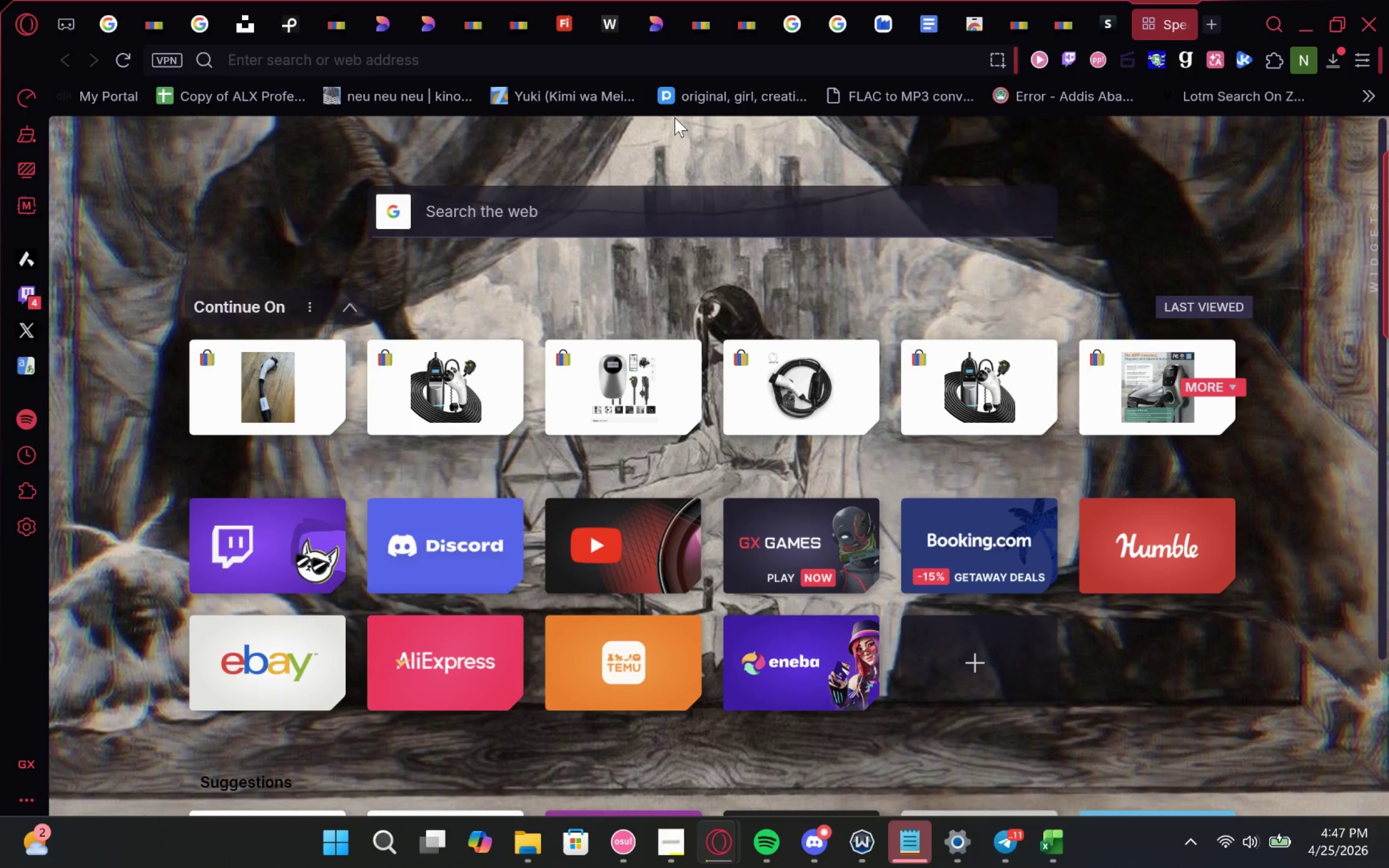 
mouse_move([929, 12])
 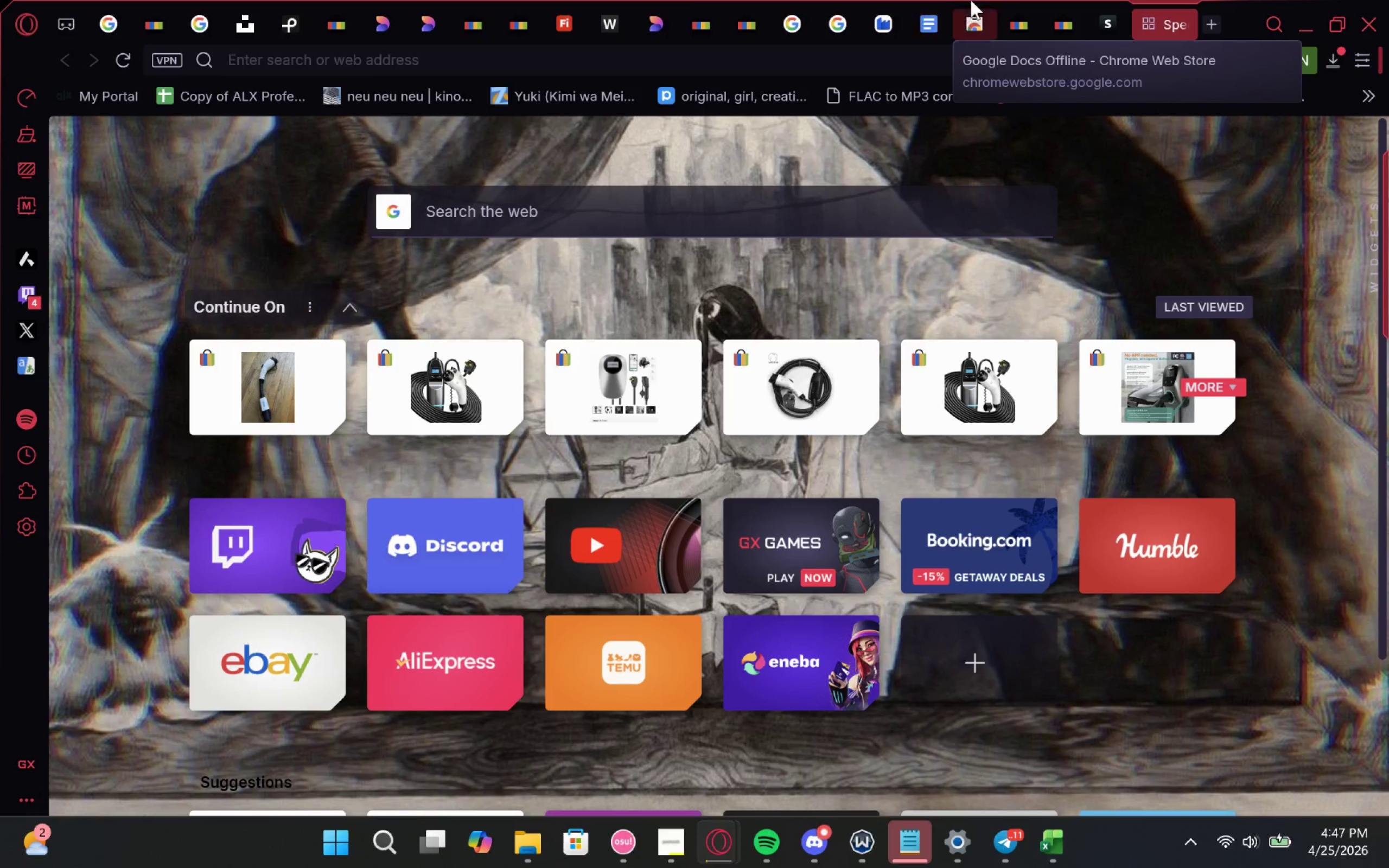 
left_click([971, 0])
 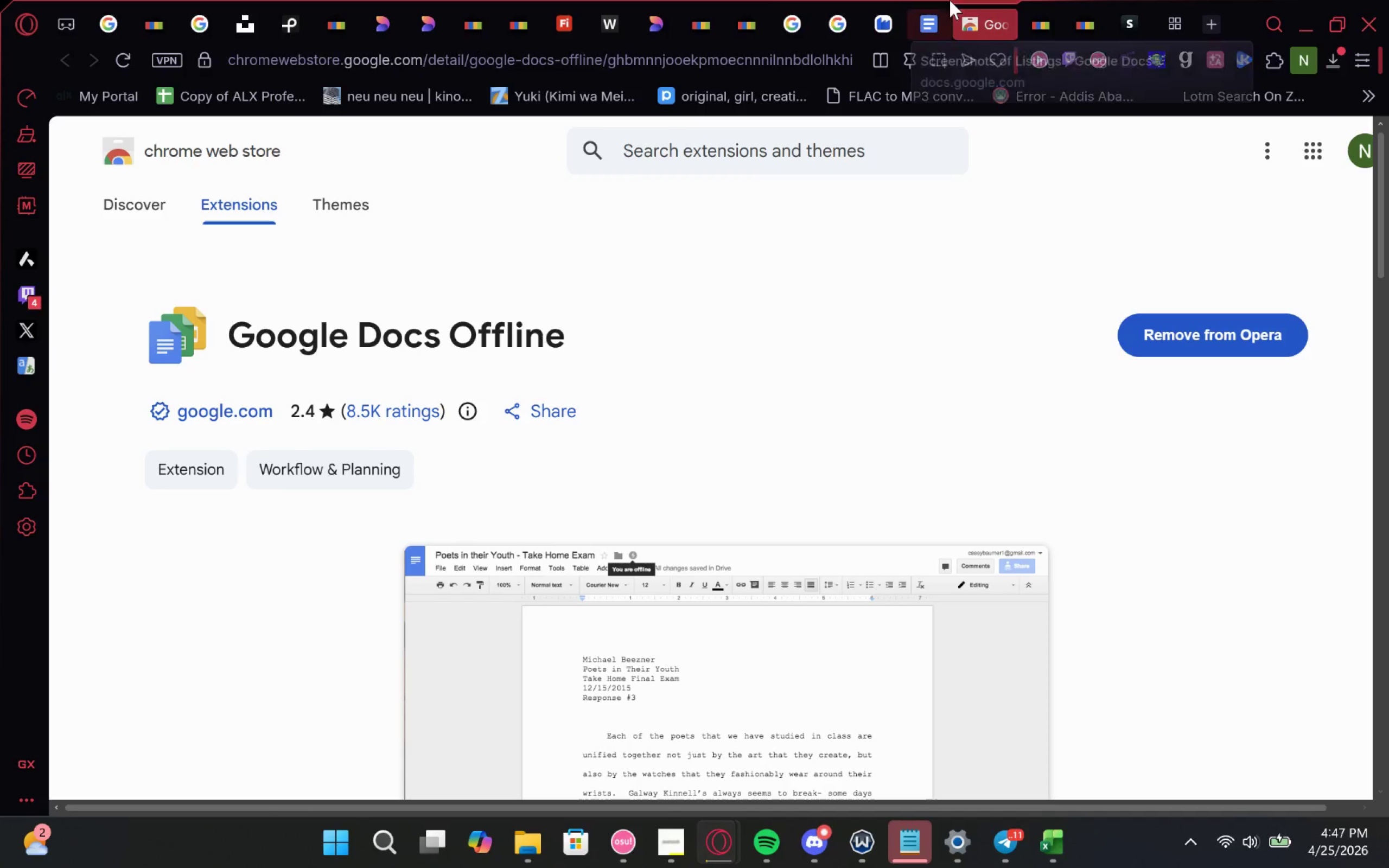 
left_click([947, 0])
 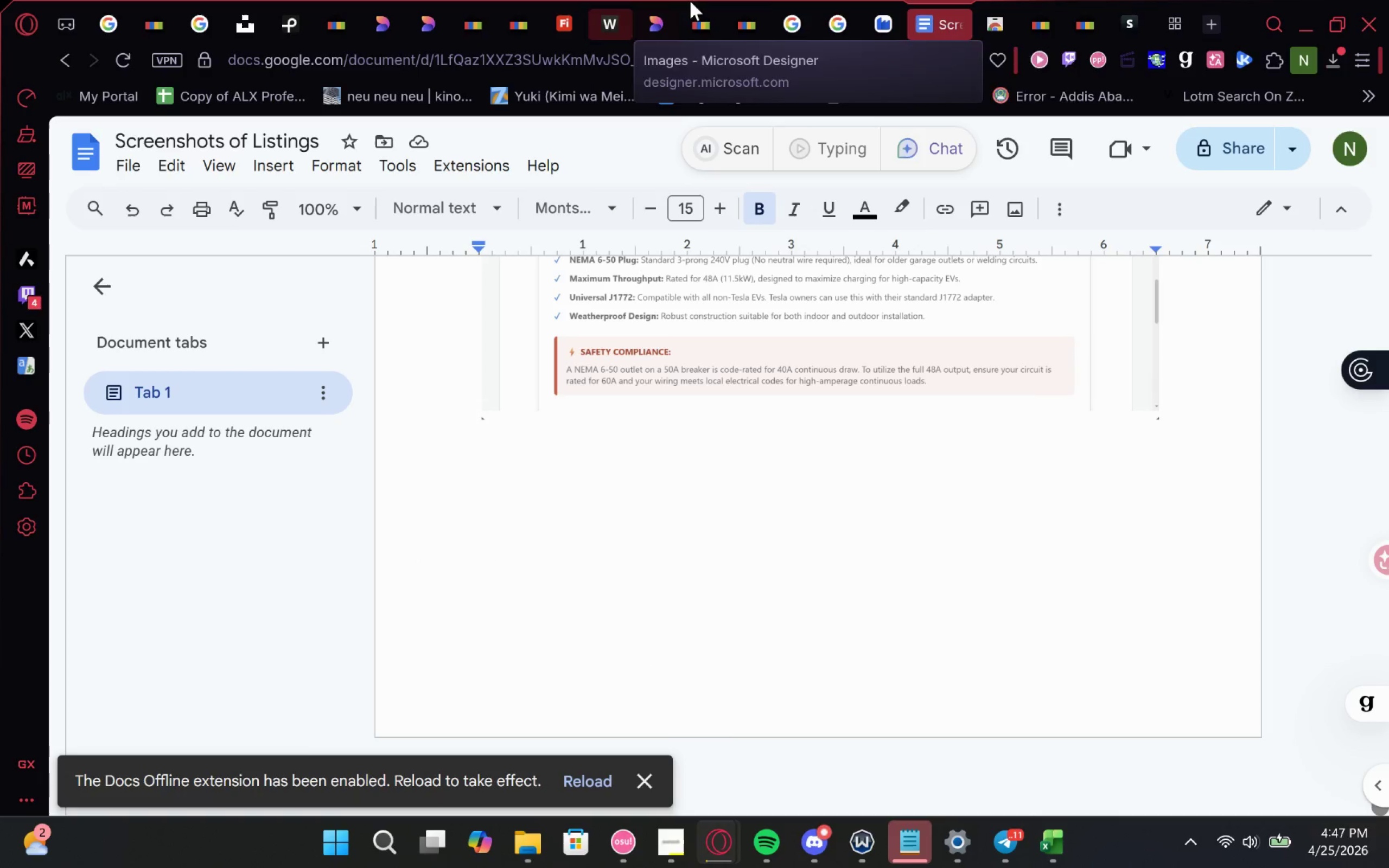 
left_click([779, 0])
 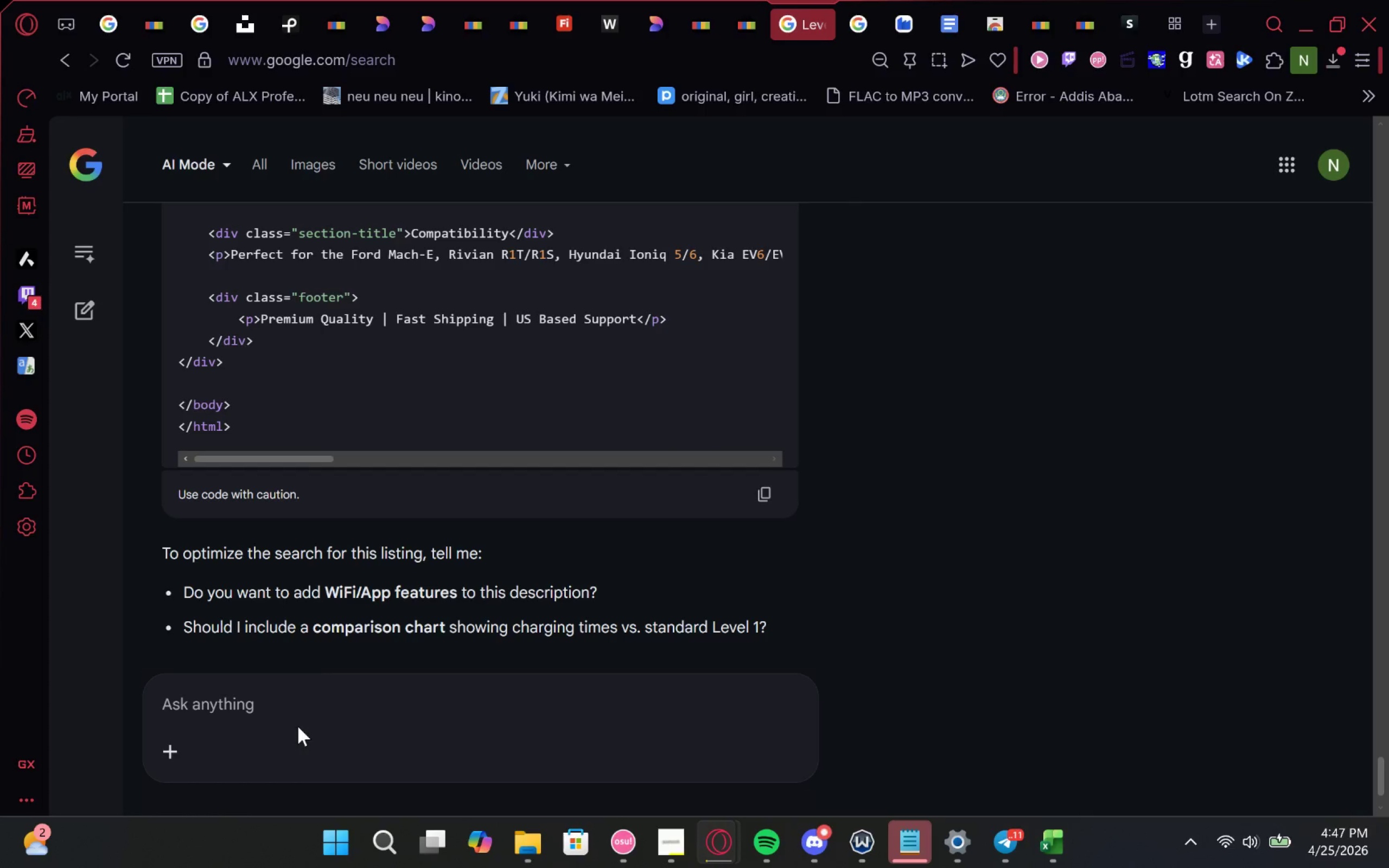 
left_click([308, 714])
 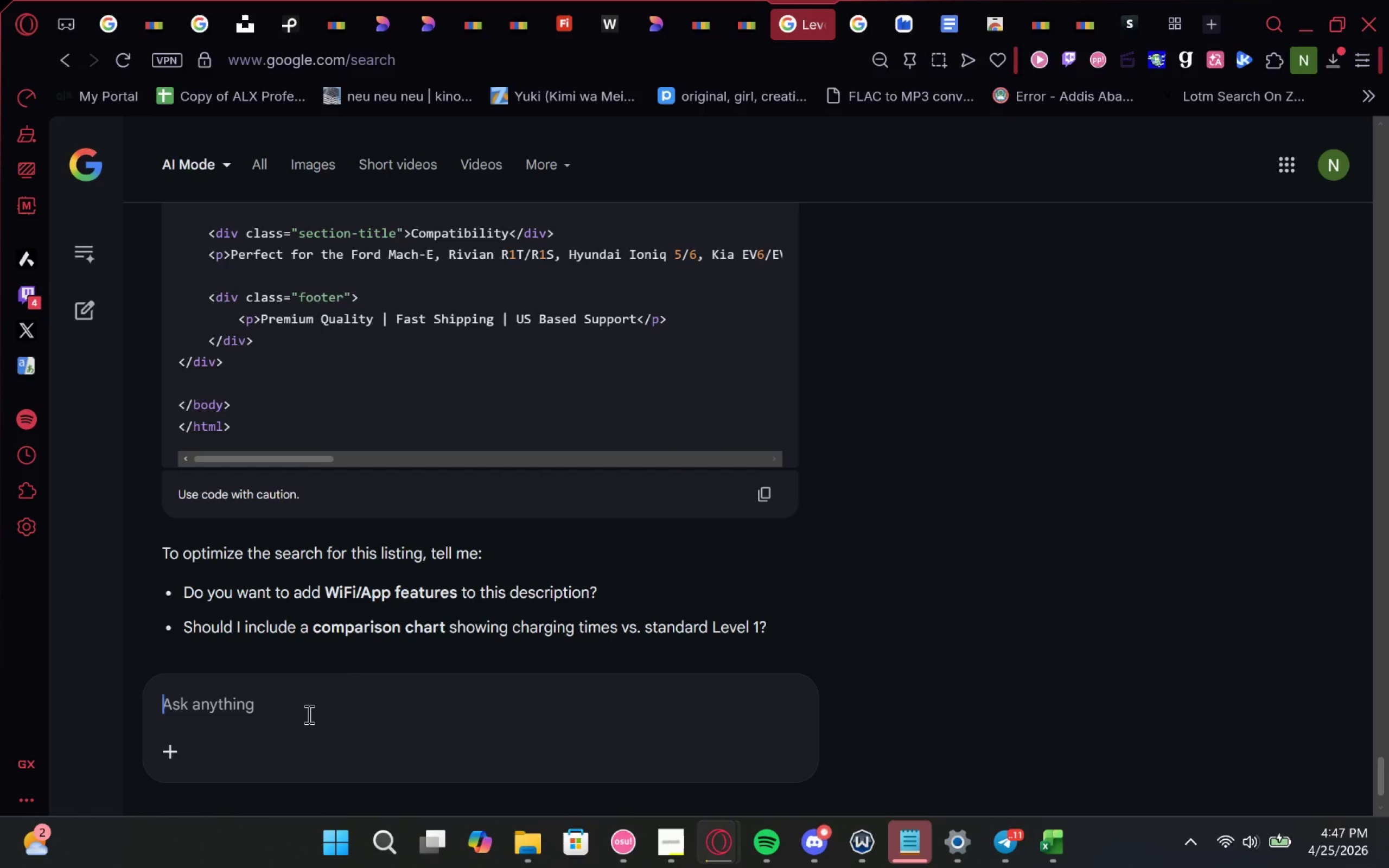 
key(Control+ControlLeft)
 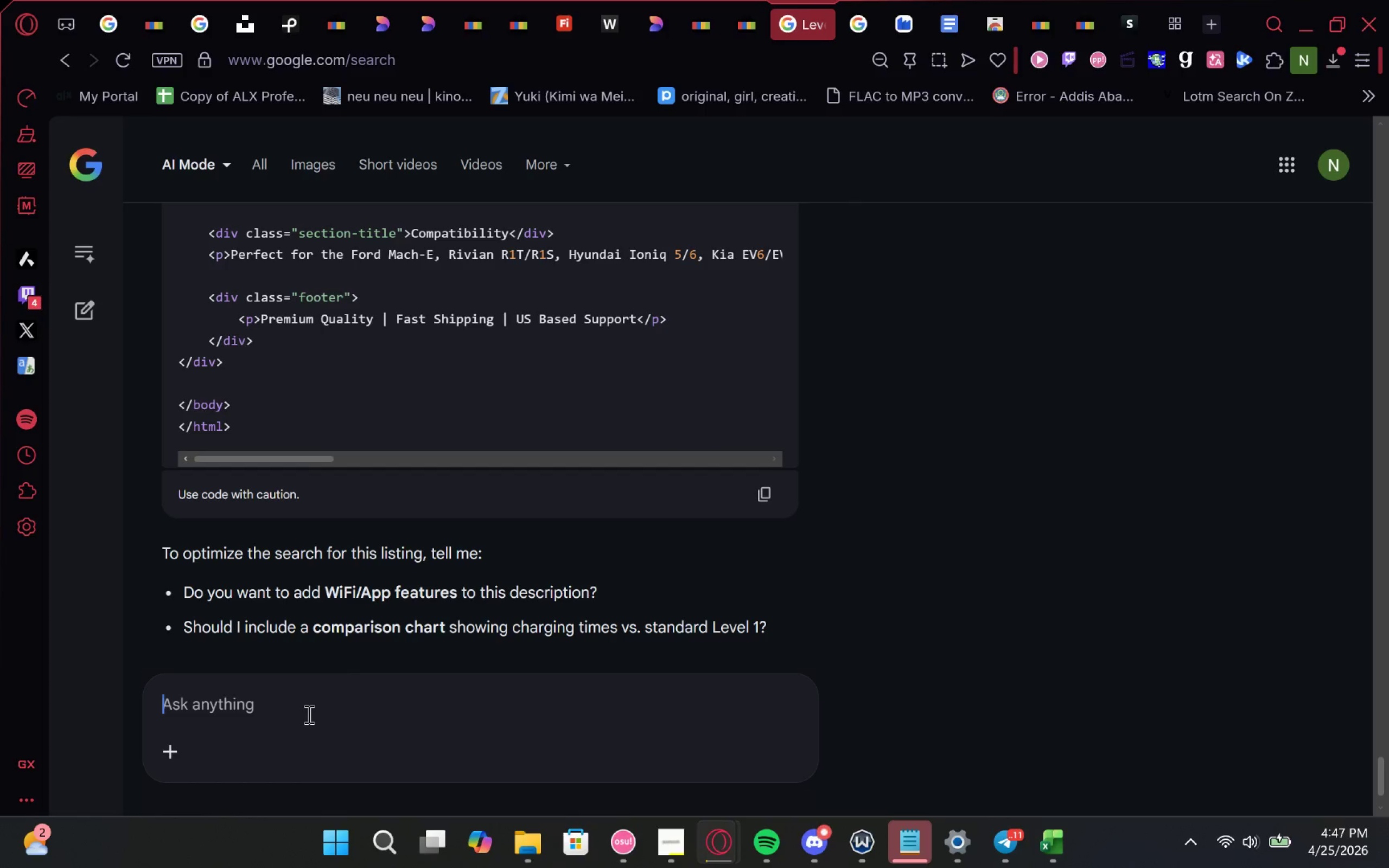 
key(Control+V)
 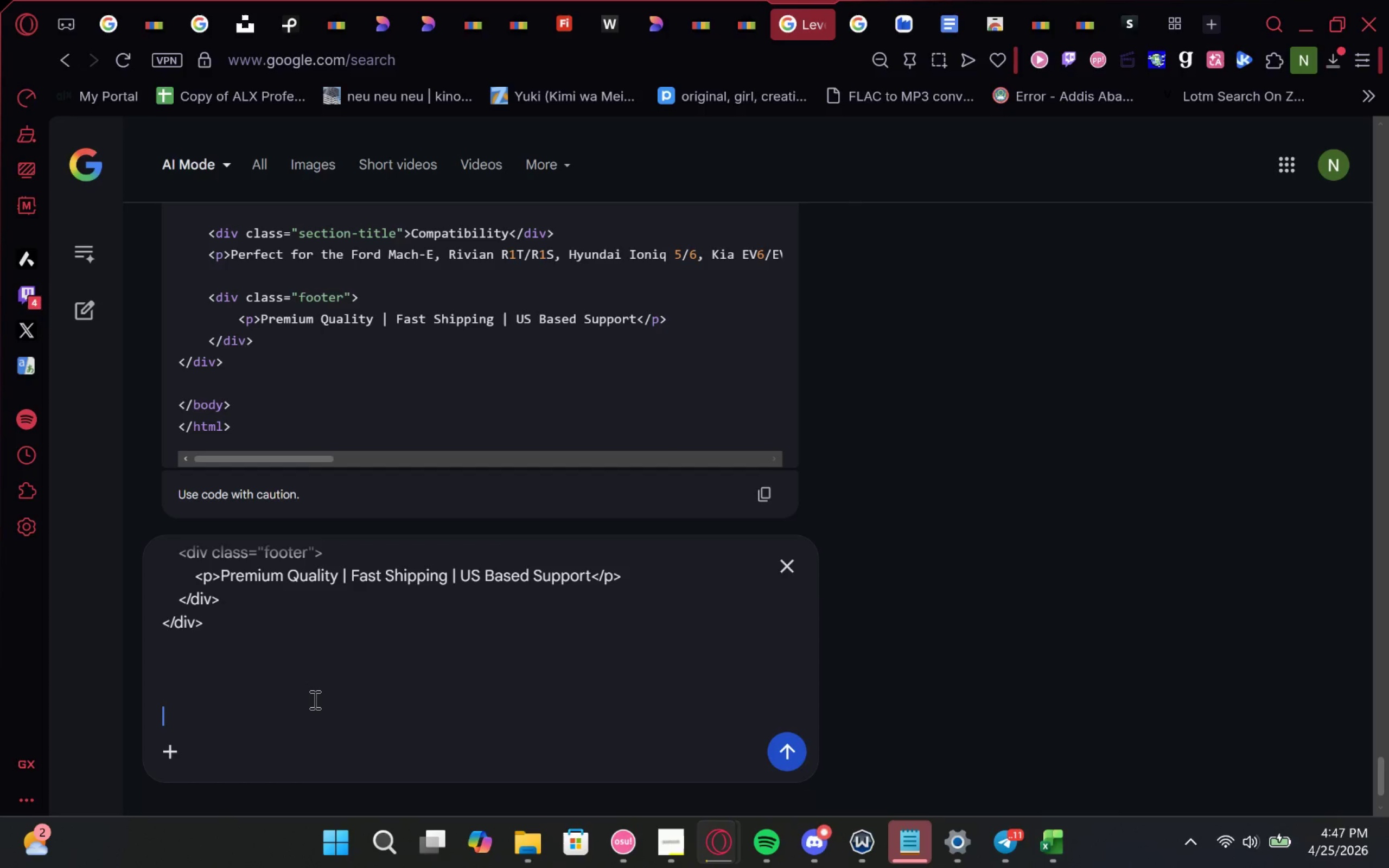 
hold_key(key=ShiftLeft, duration=0.5)
 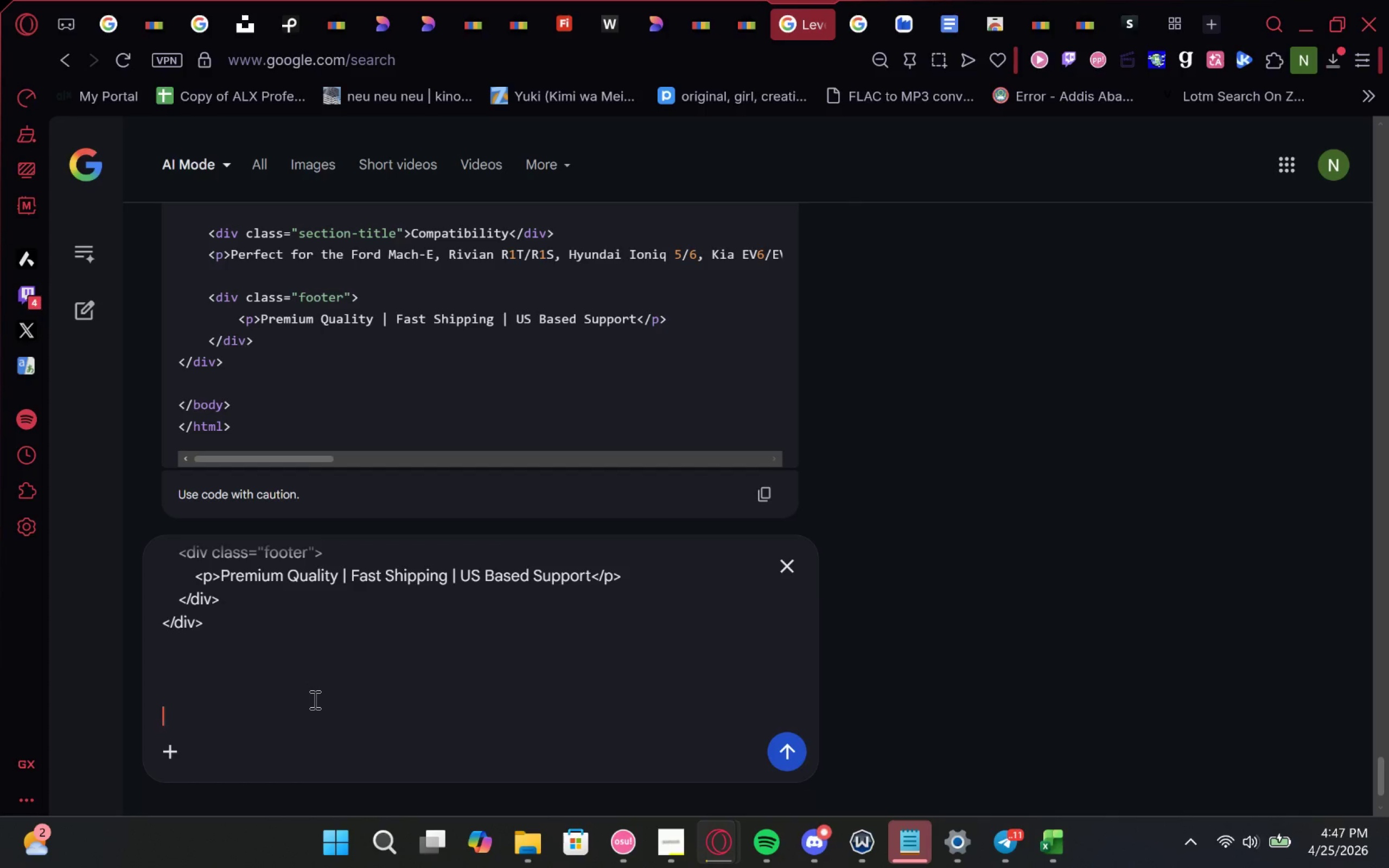 
type(make this a single line)
 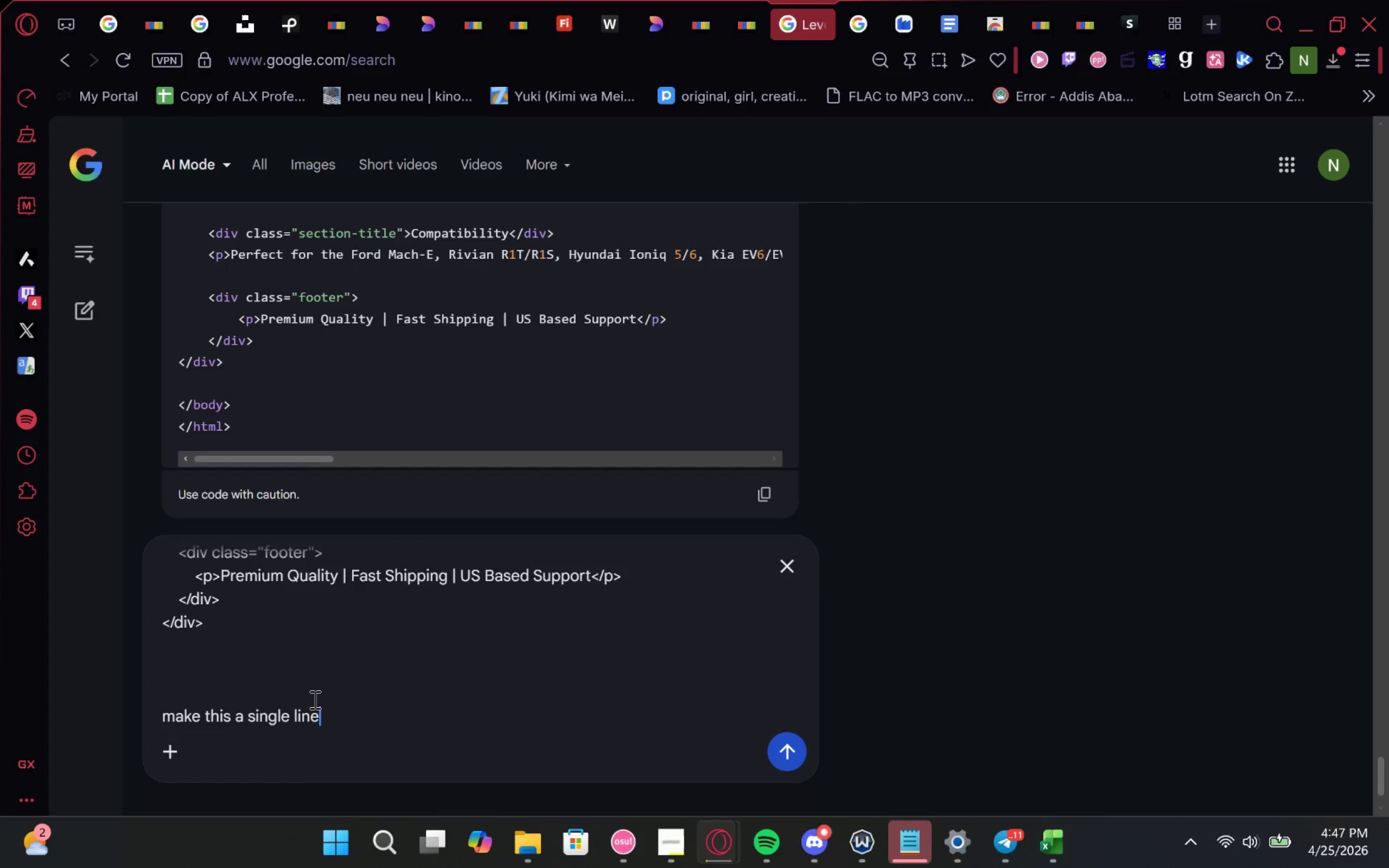 
key(Enter)
 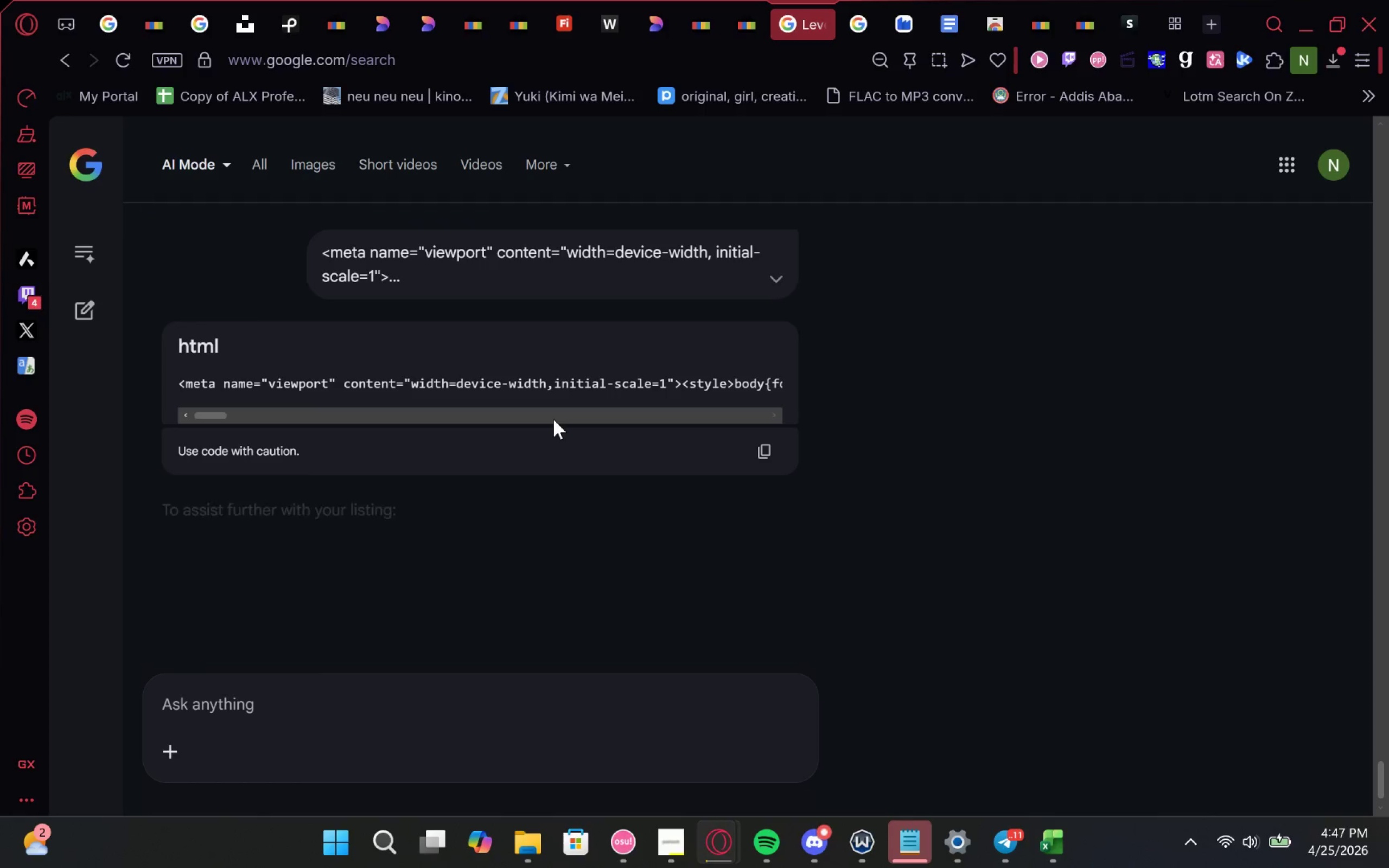 
wait(6.39)
 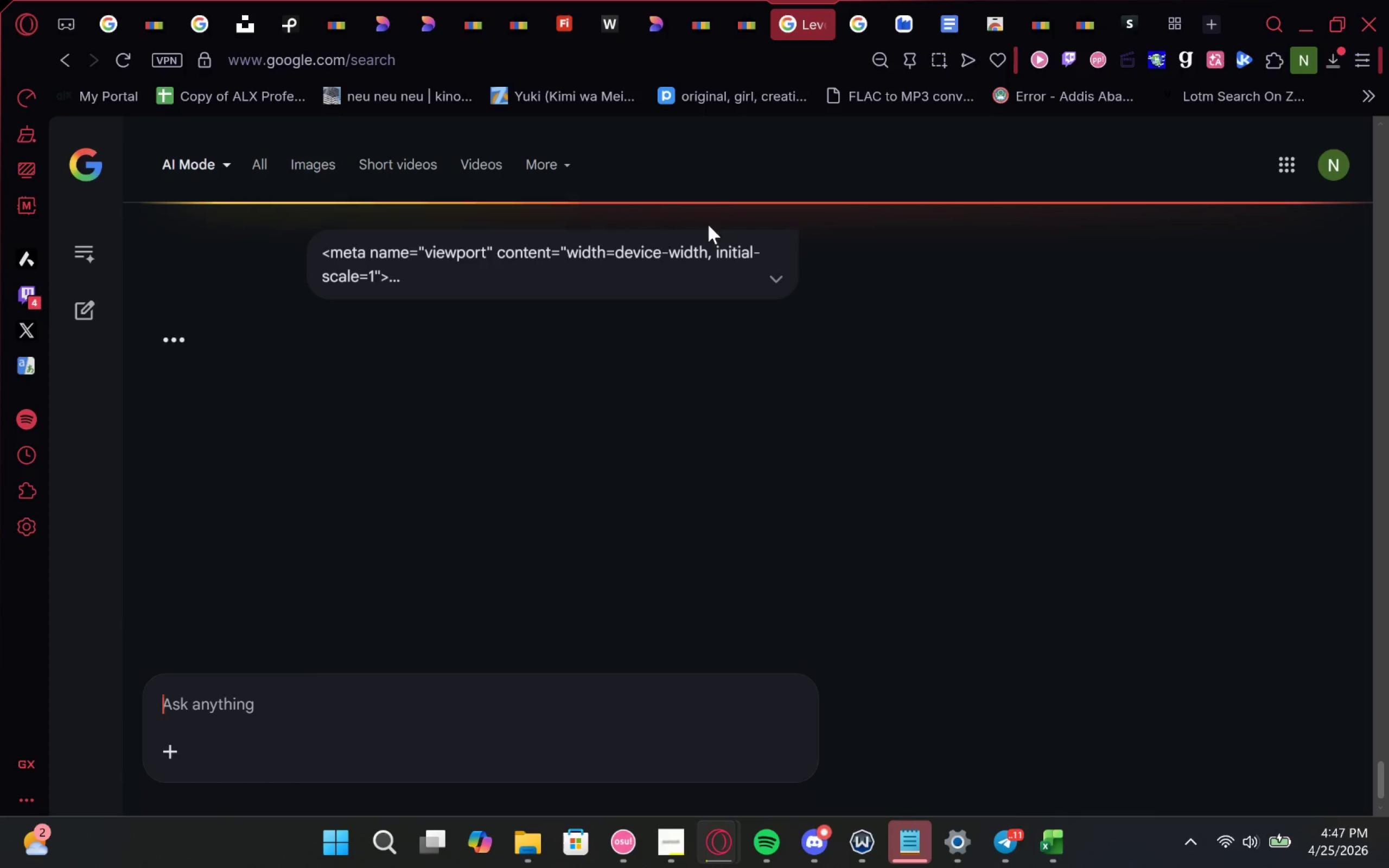 
left_click([766, 452])
 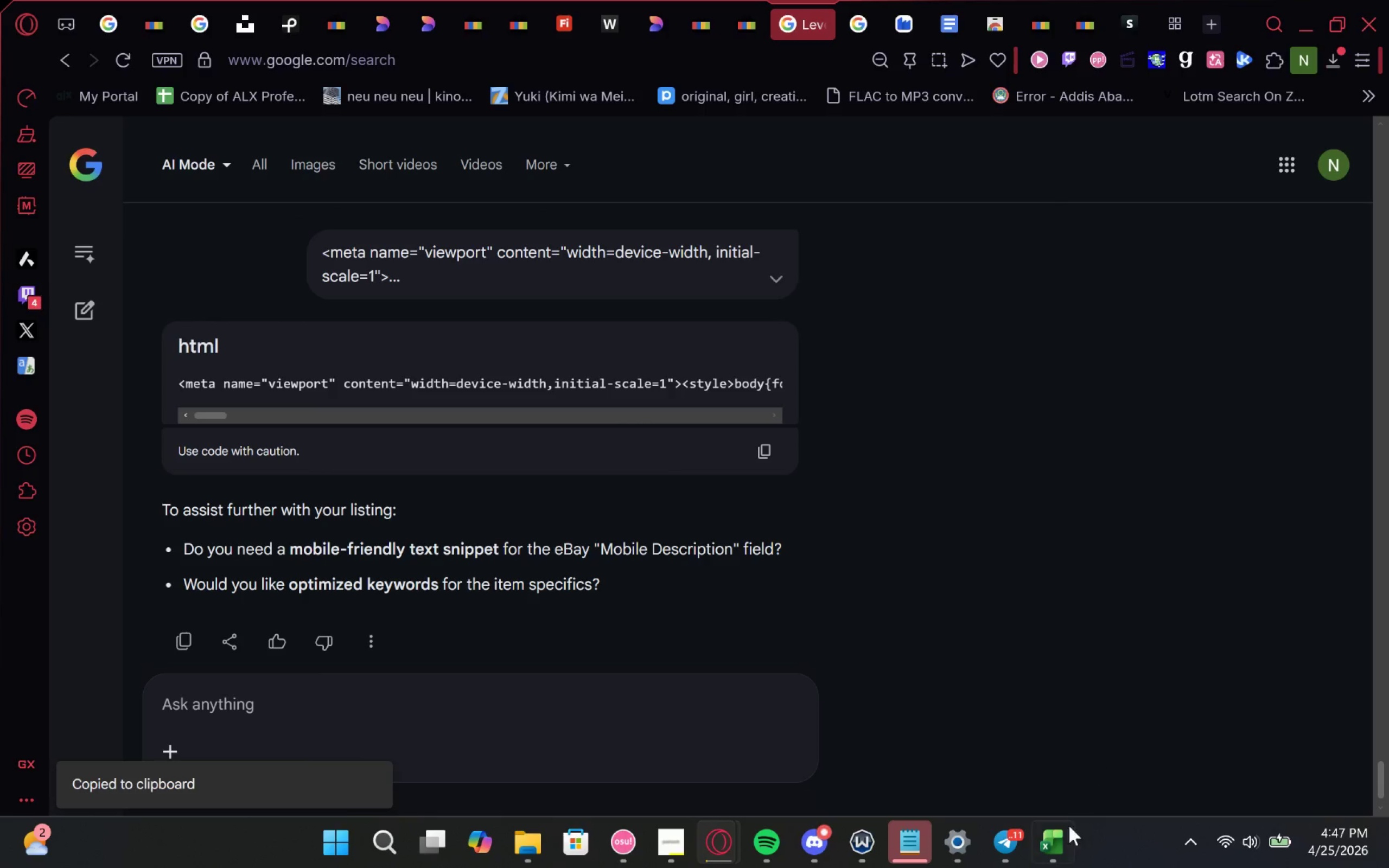 
left_click([1088, 744])
 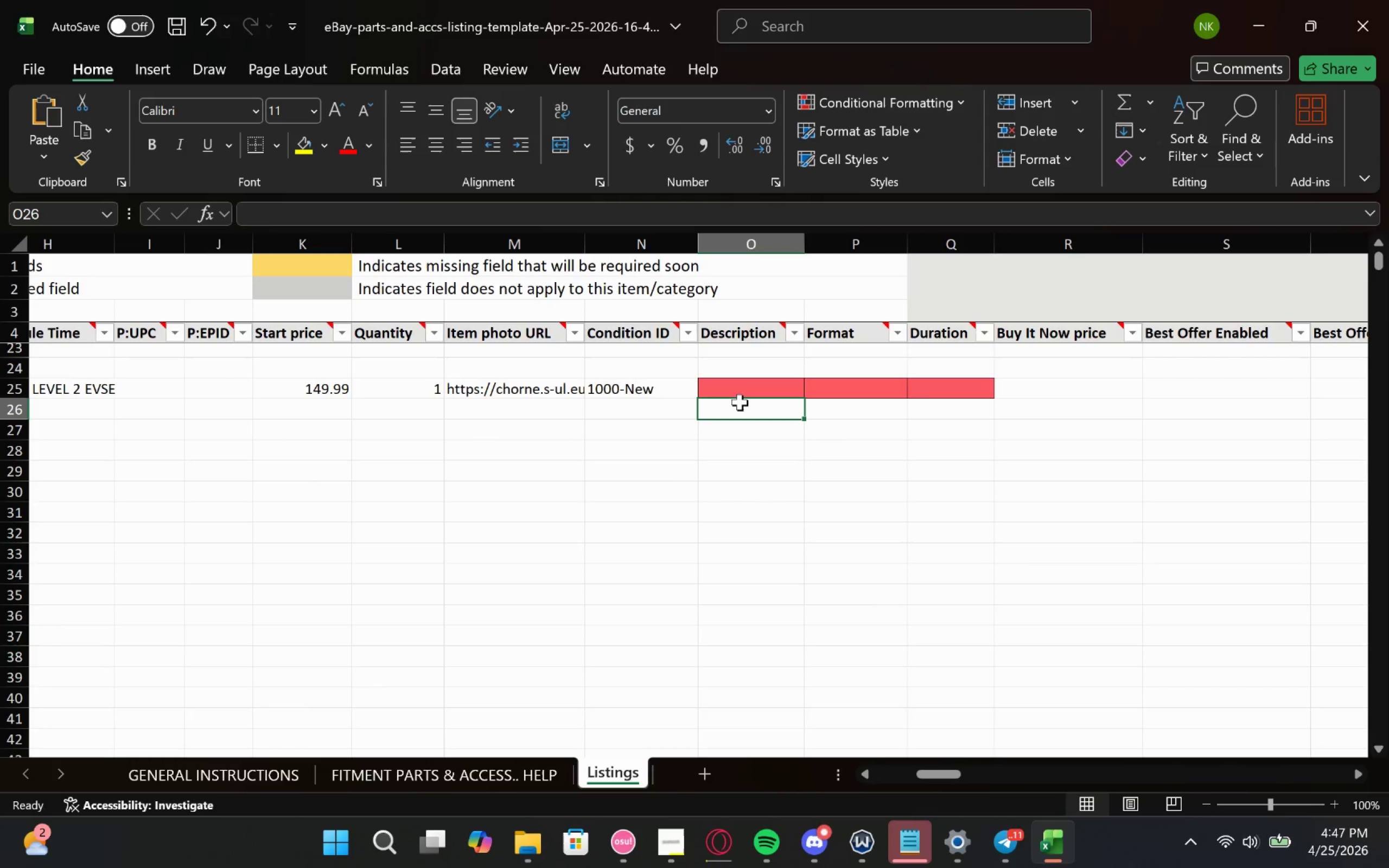 
double_click([744, 387])
 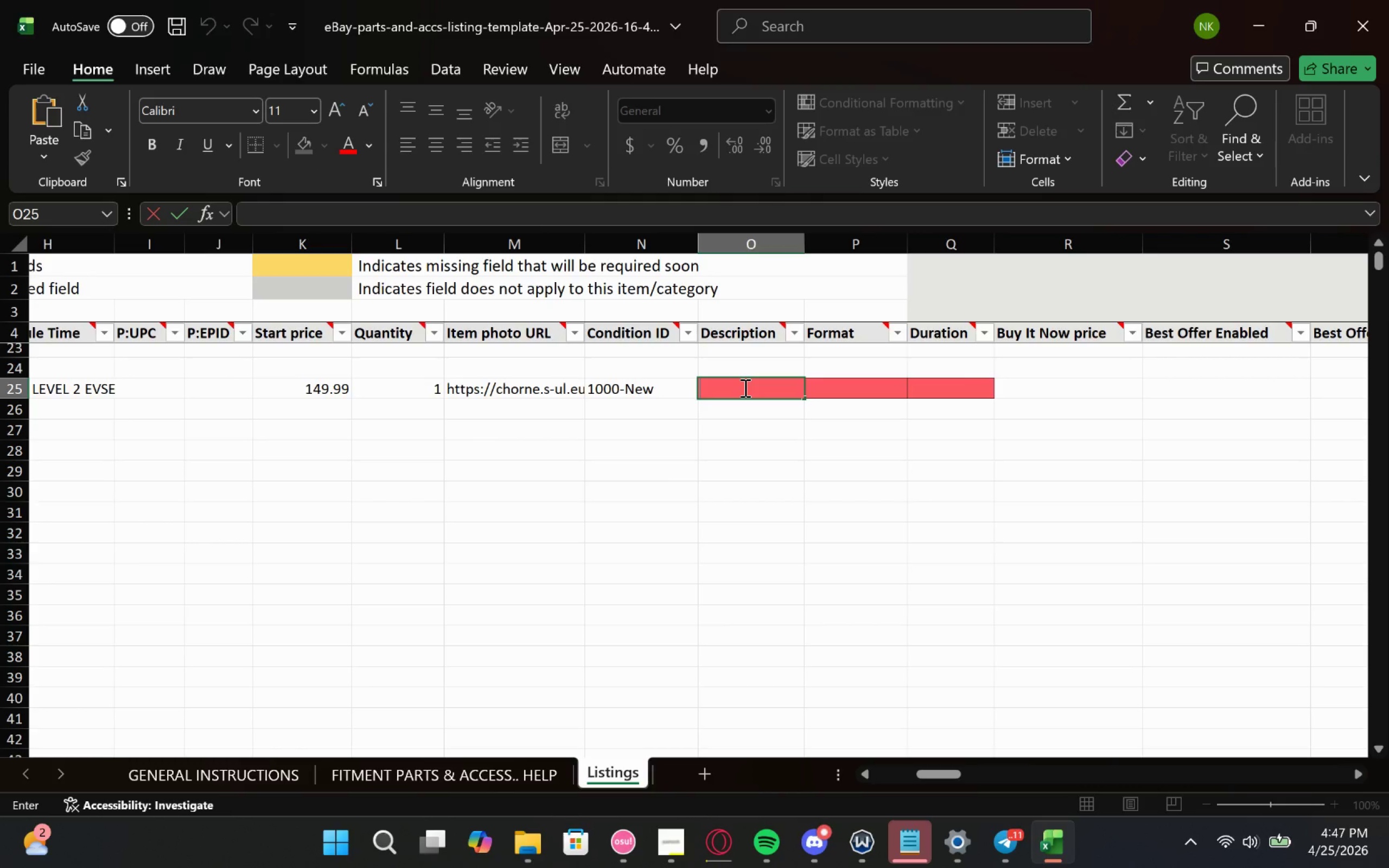 
key(Control+V)
 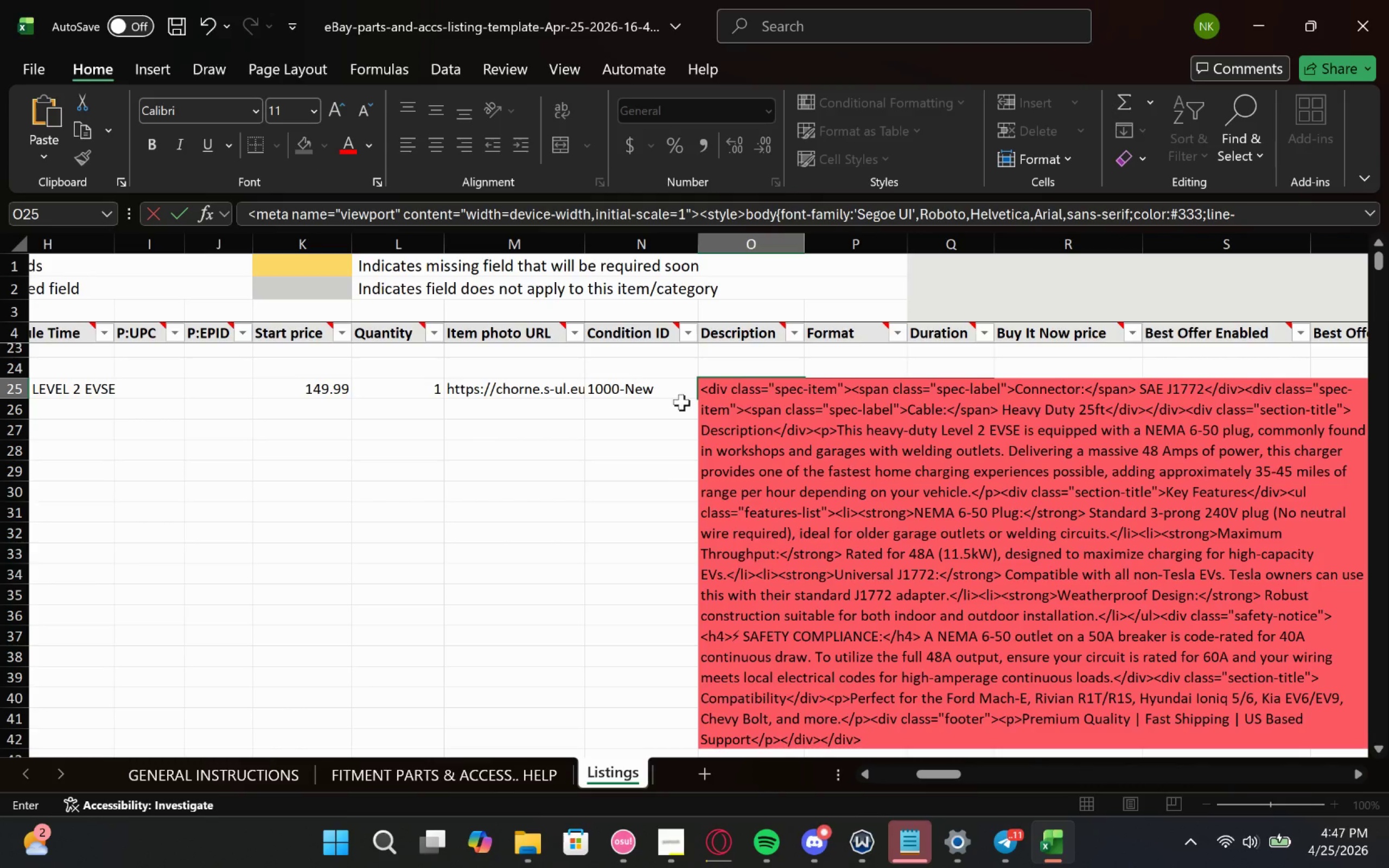 
left_click([754, 387])
 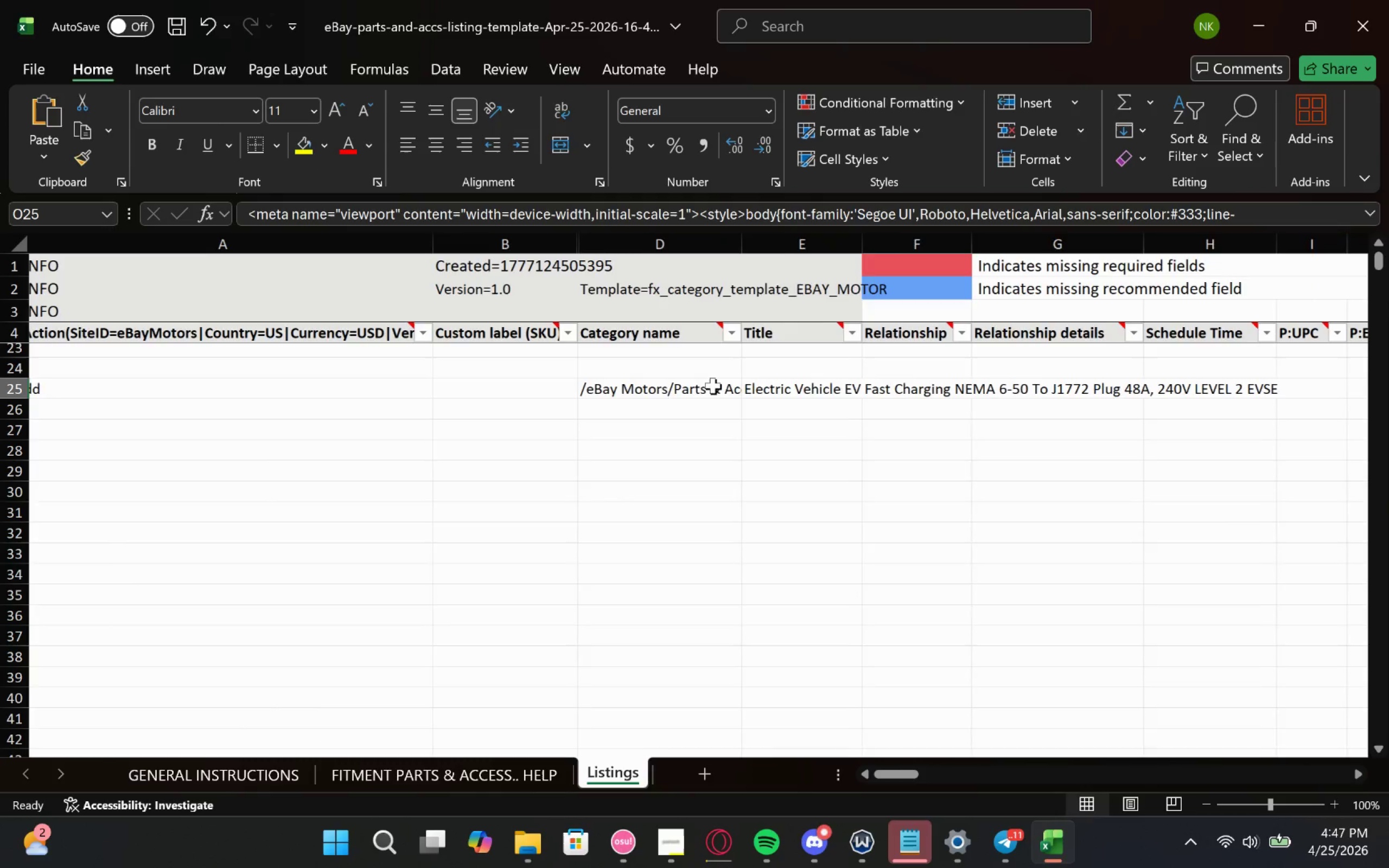 
wait(9.36)
 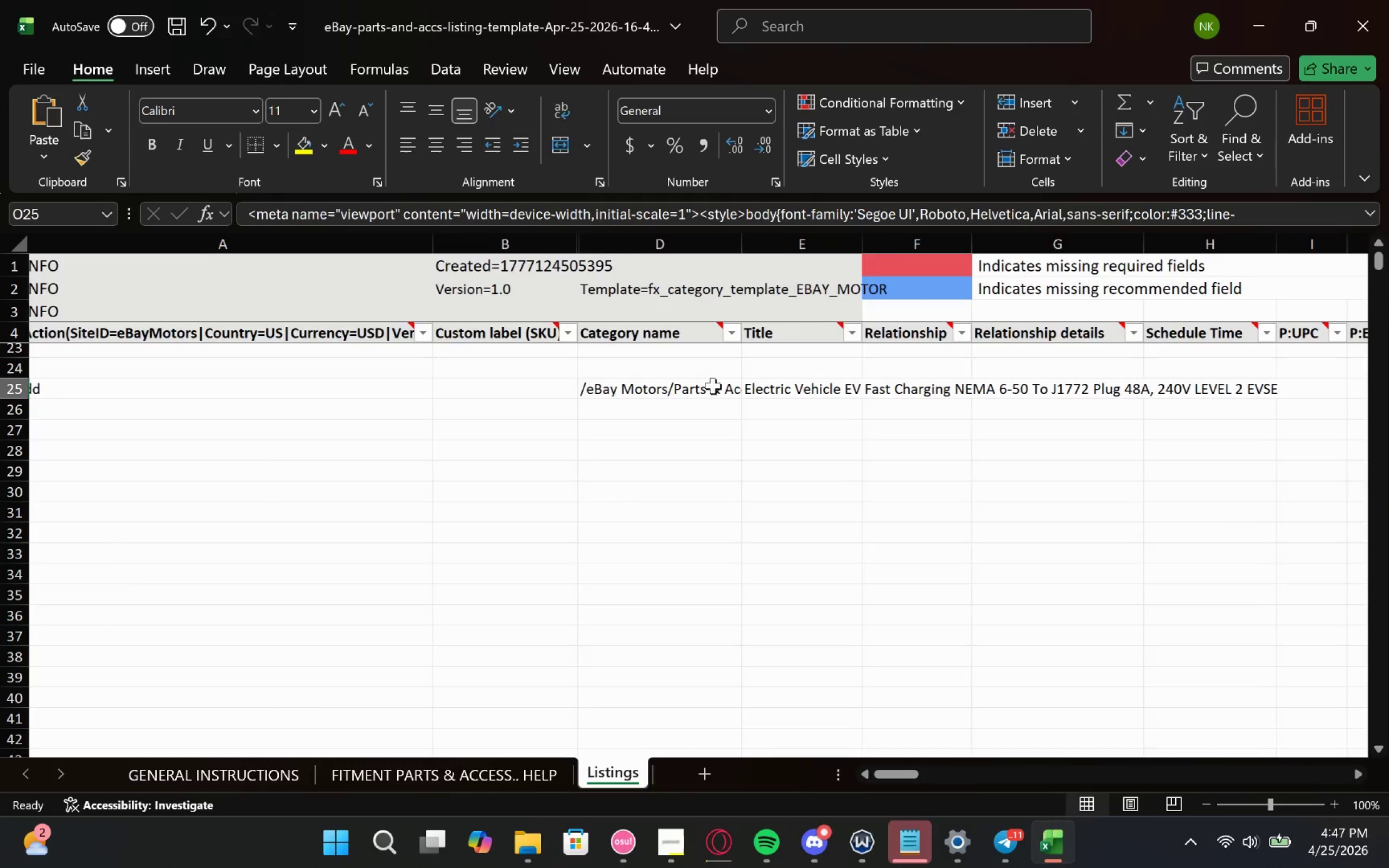 
left_click([991, 391])
 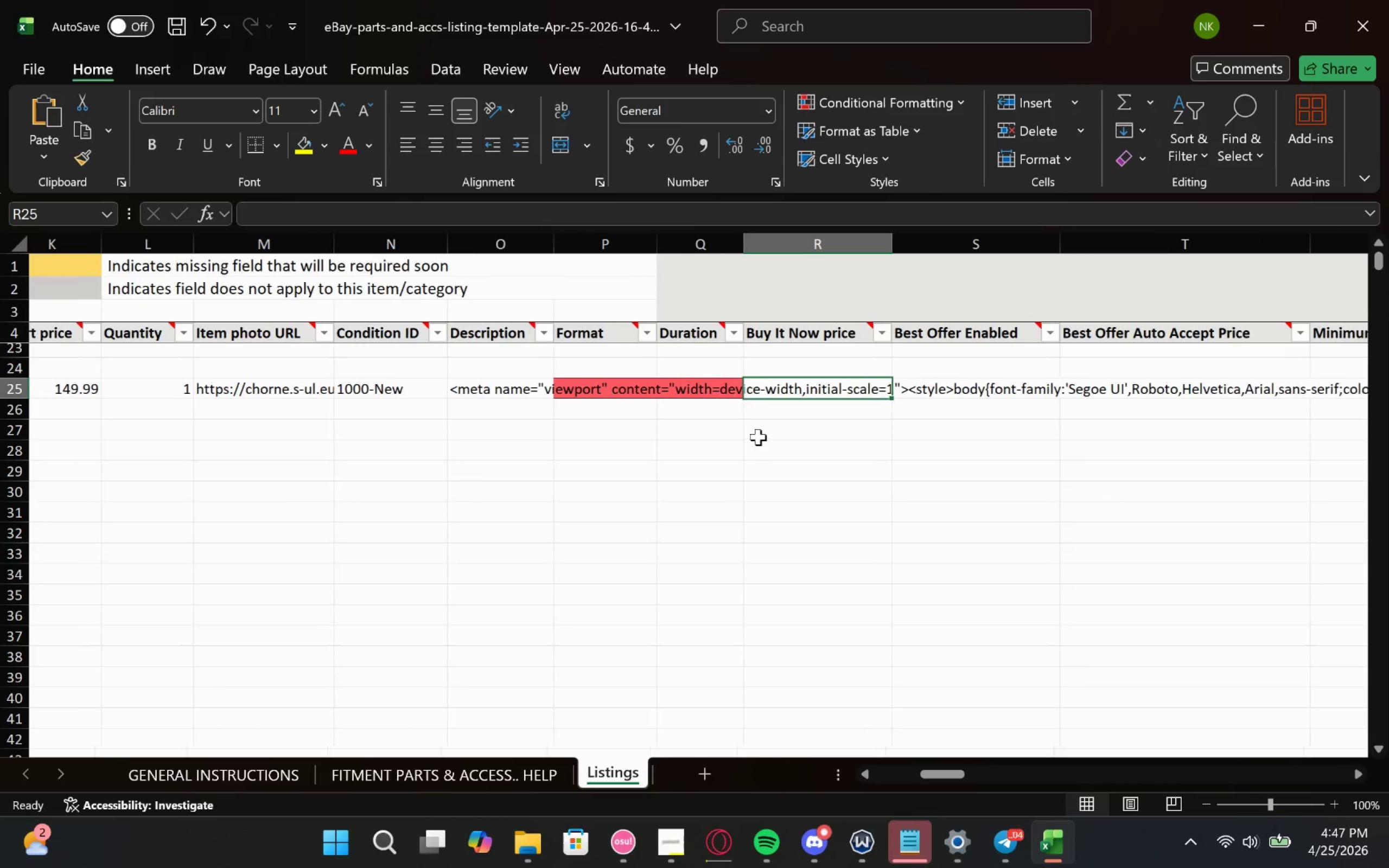 
left_click([648, 391])
 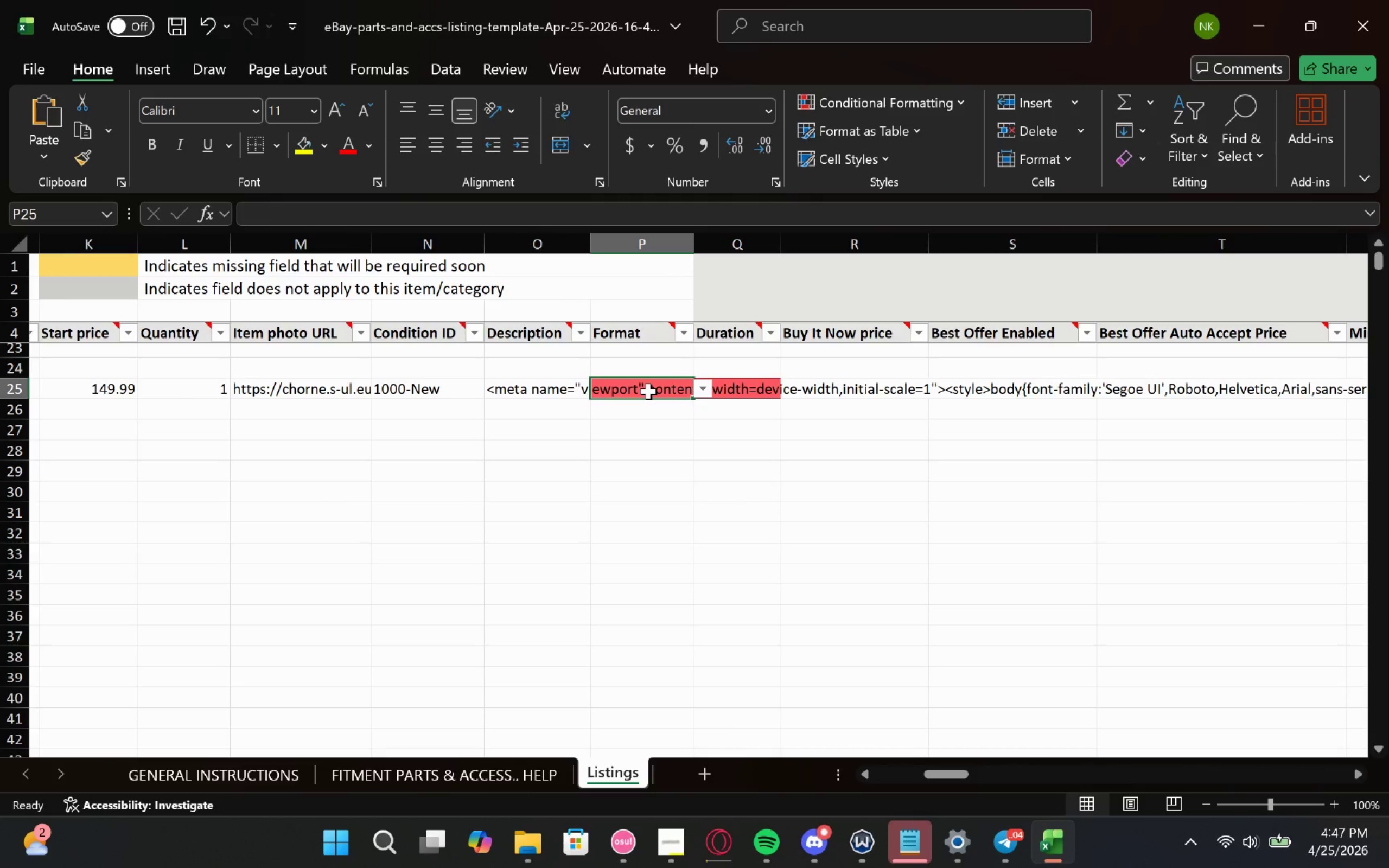 
left_click([648, 391])
 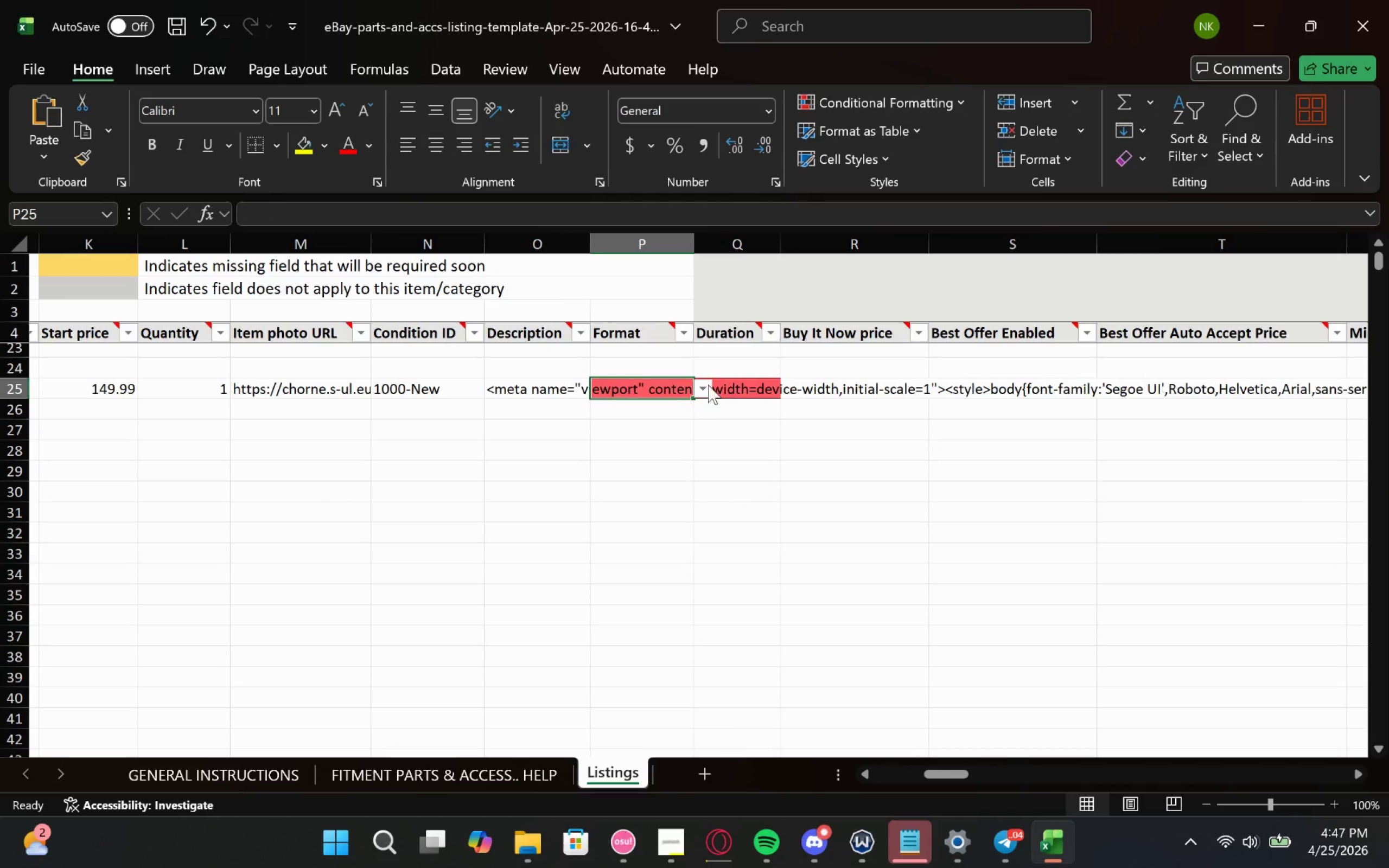 
left_click([704, 385])
 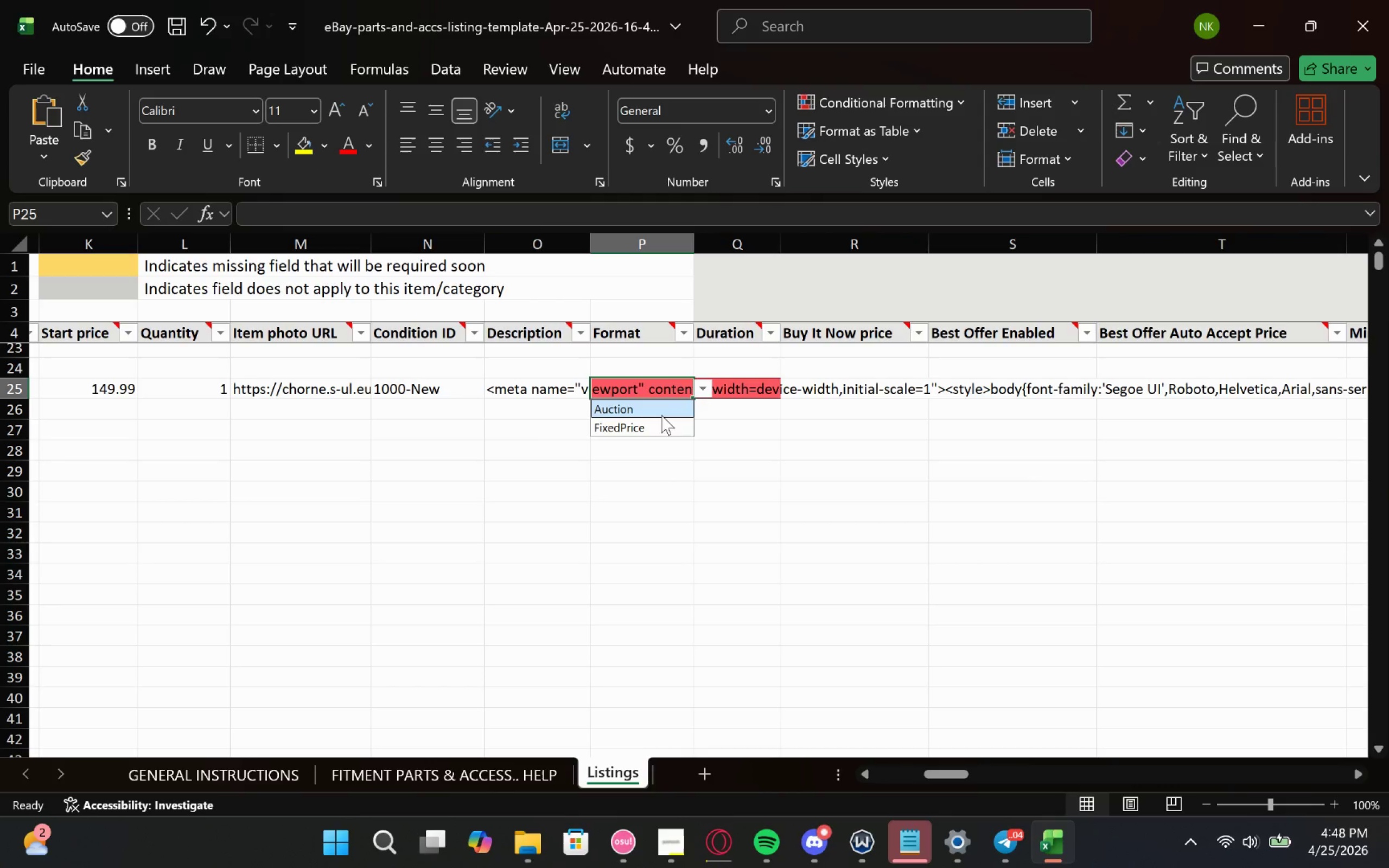 
left_click([656, 420])
 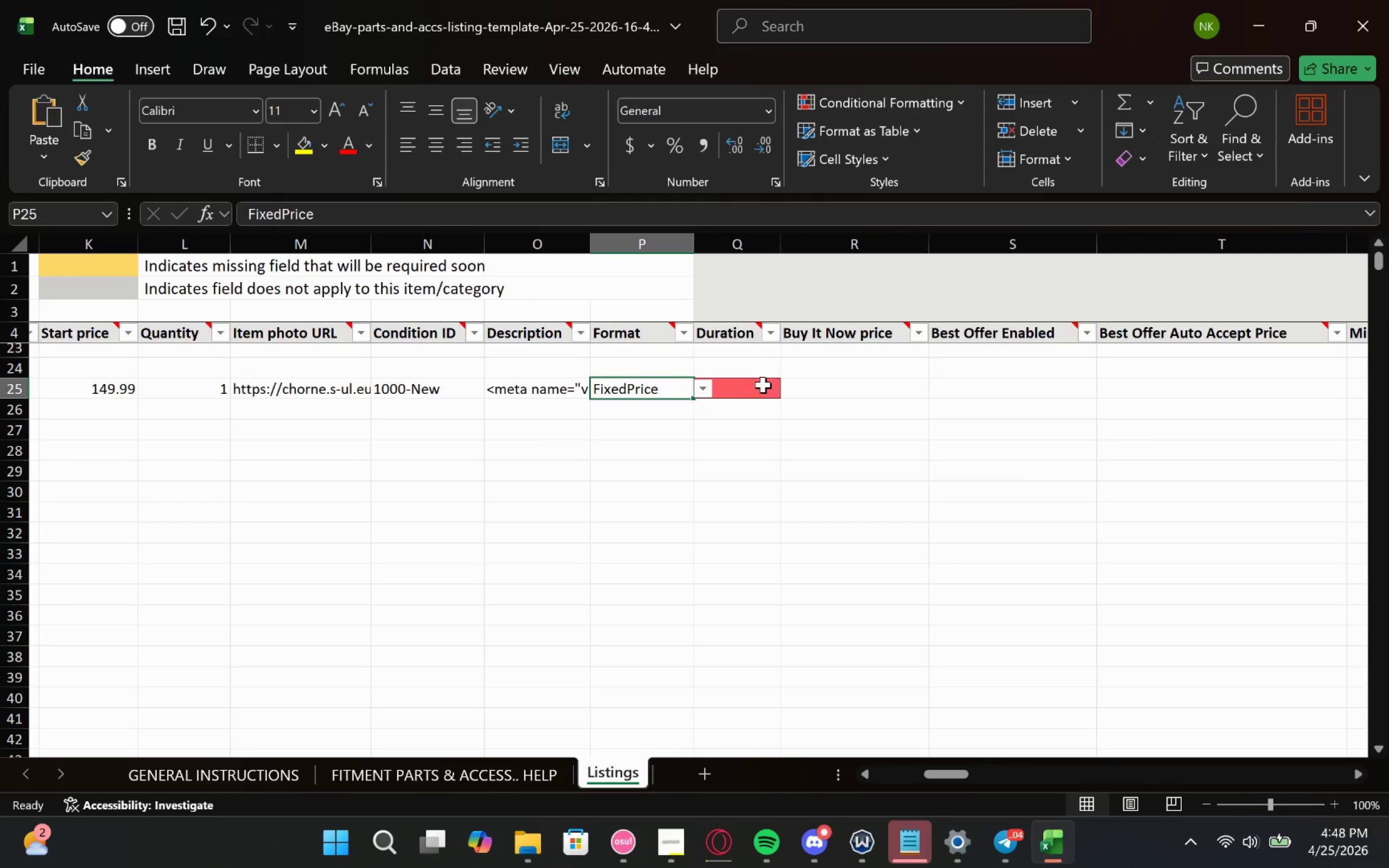 
left_click([755, 384])
 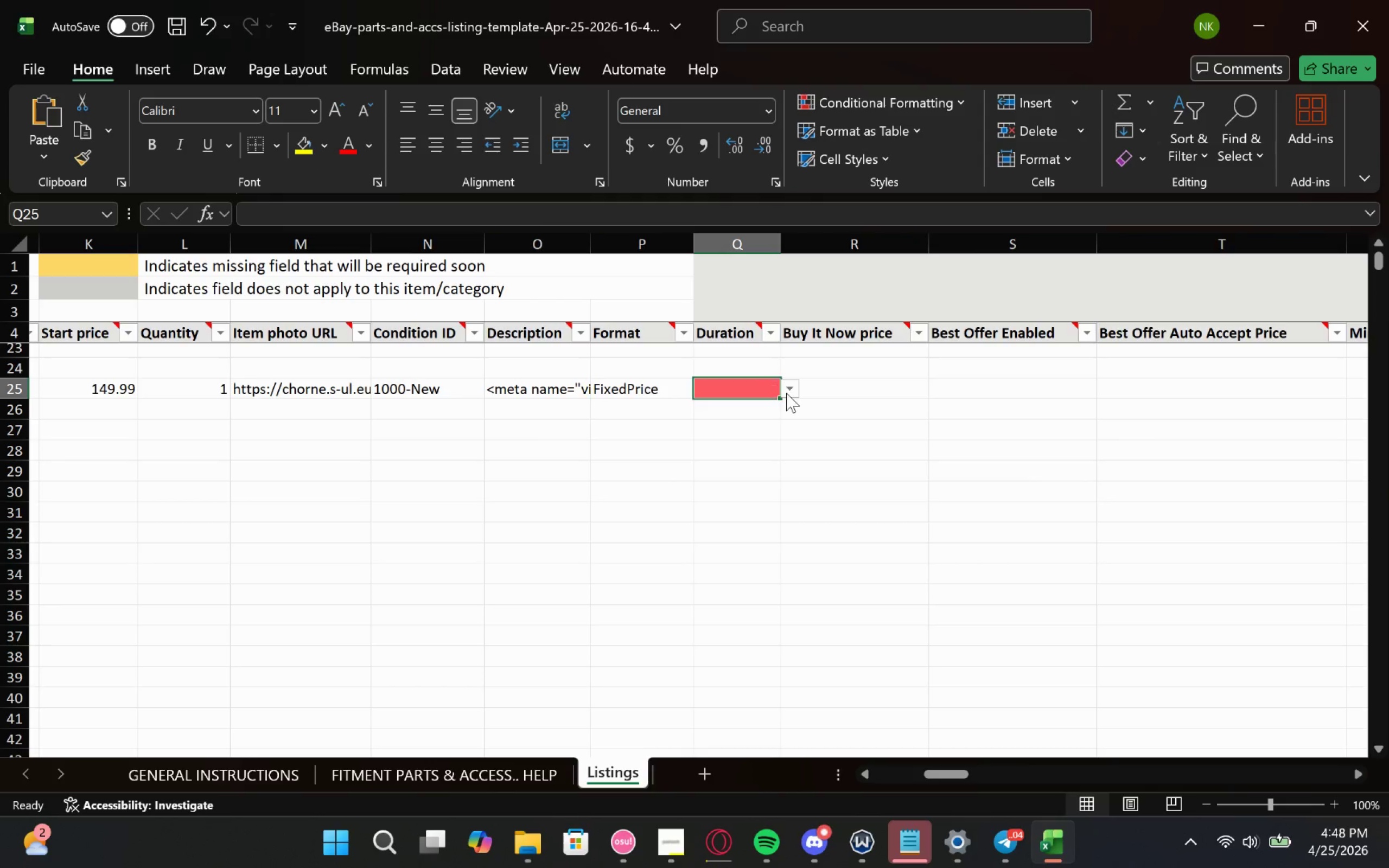 
left_click([788, 393])
 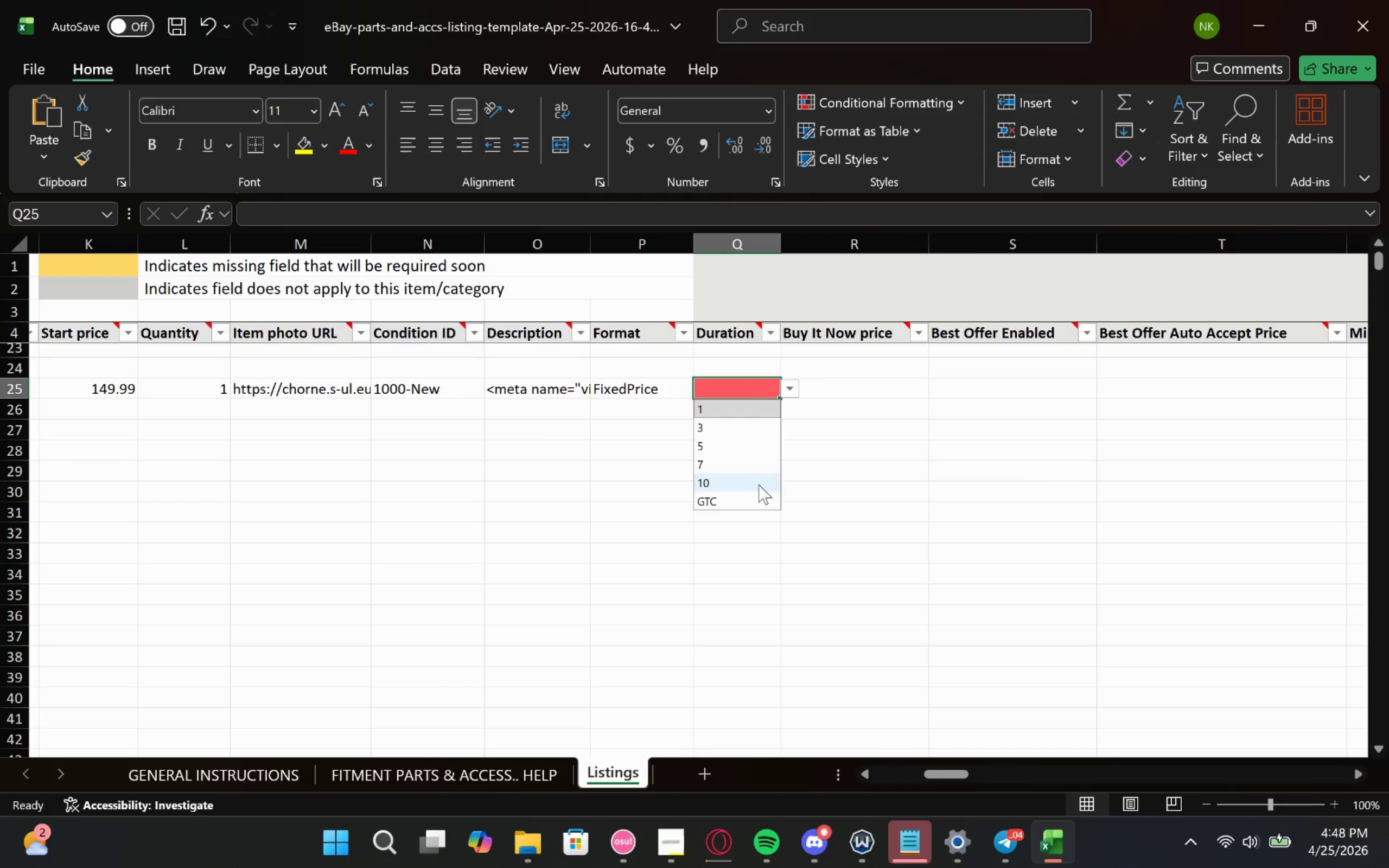 
left_click([852, 387])
 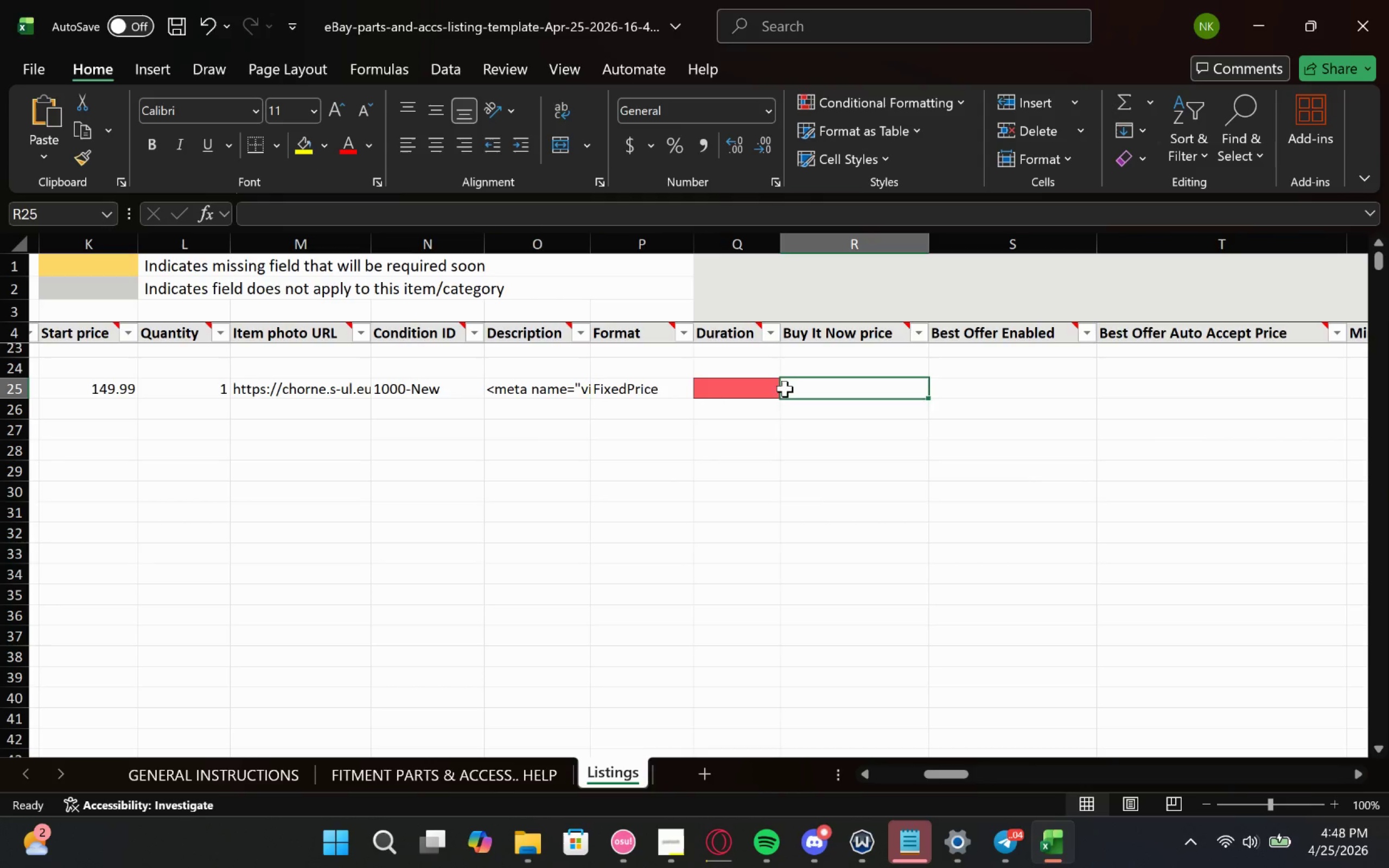 
double_click([756, 395])
 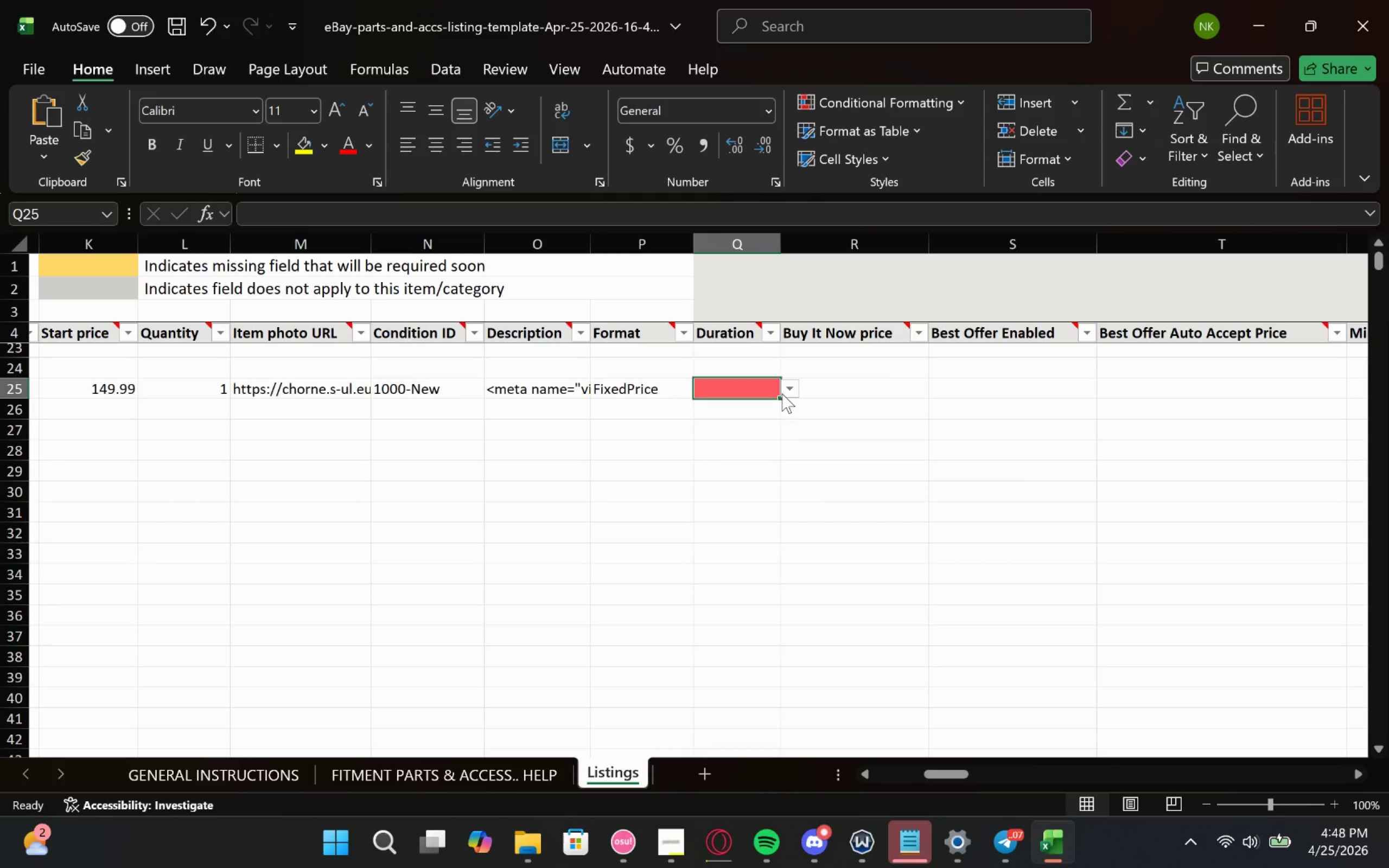 
left_click([782, 393])
 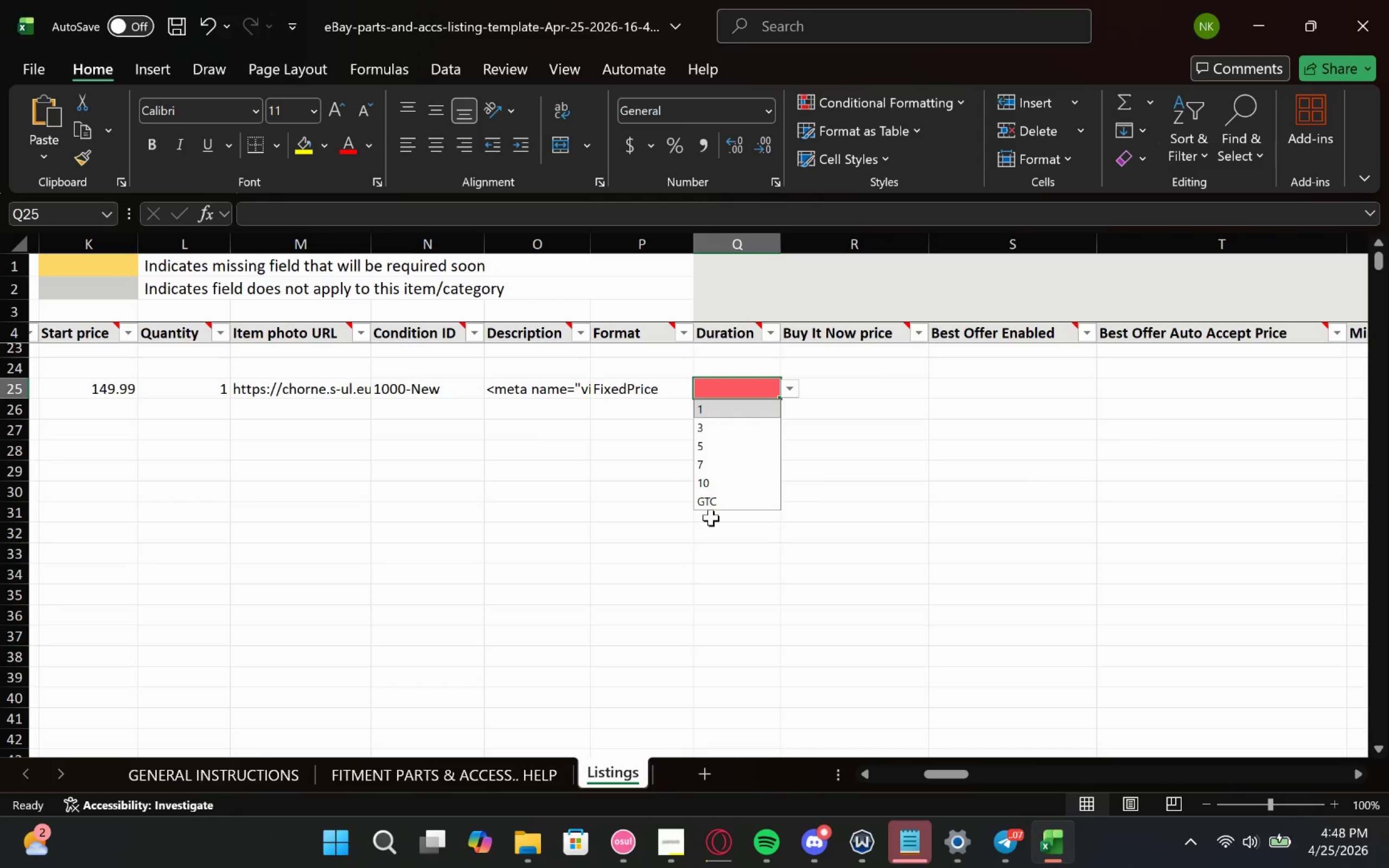 
left_click([723, 501])
 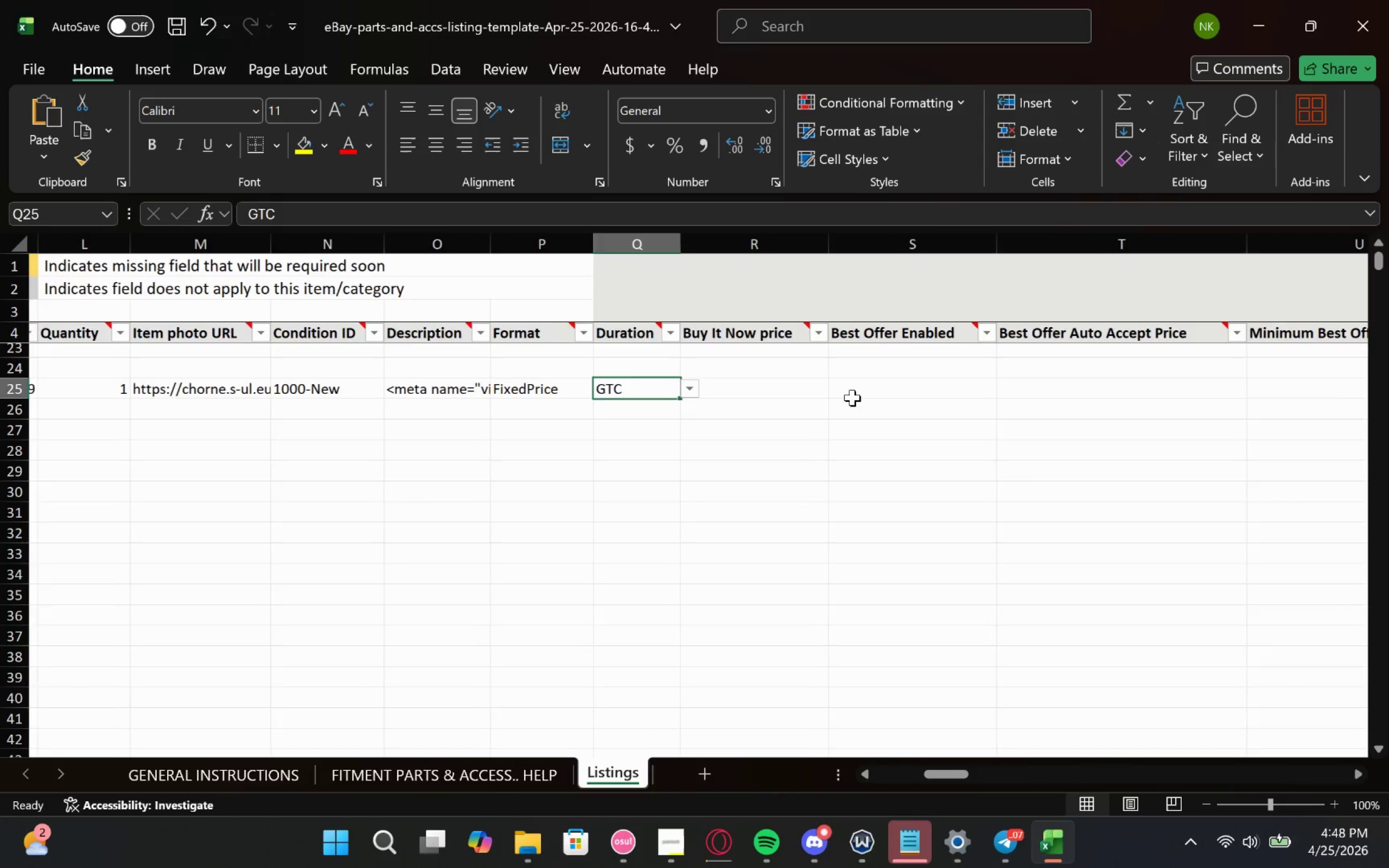 
left_click([800, 400])
 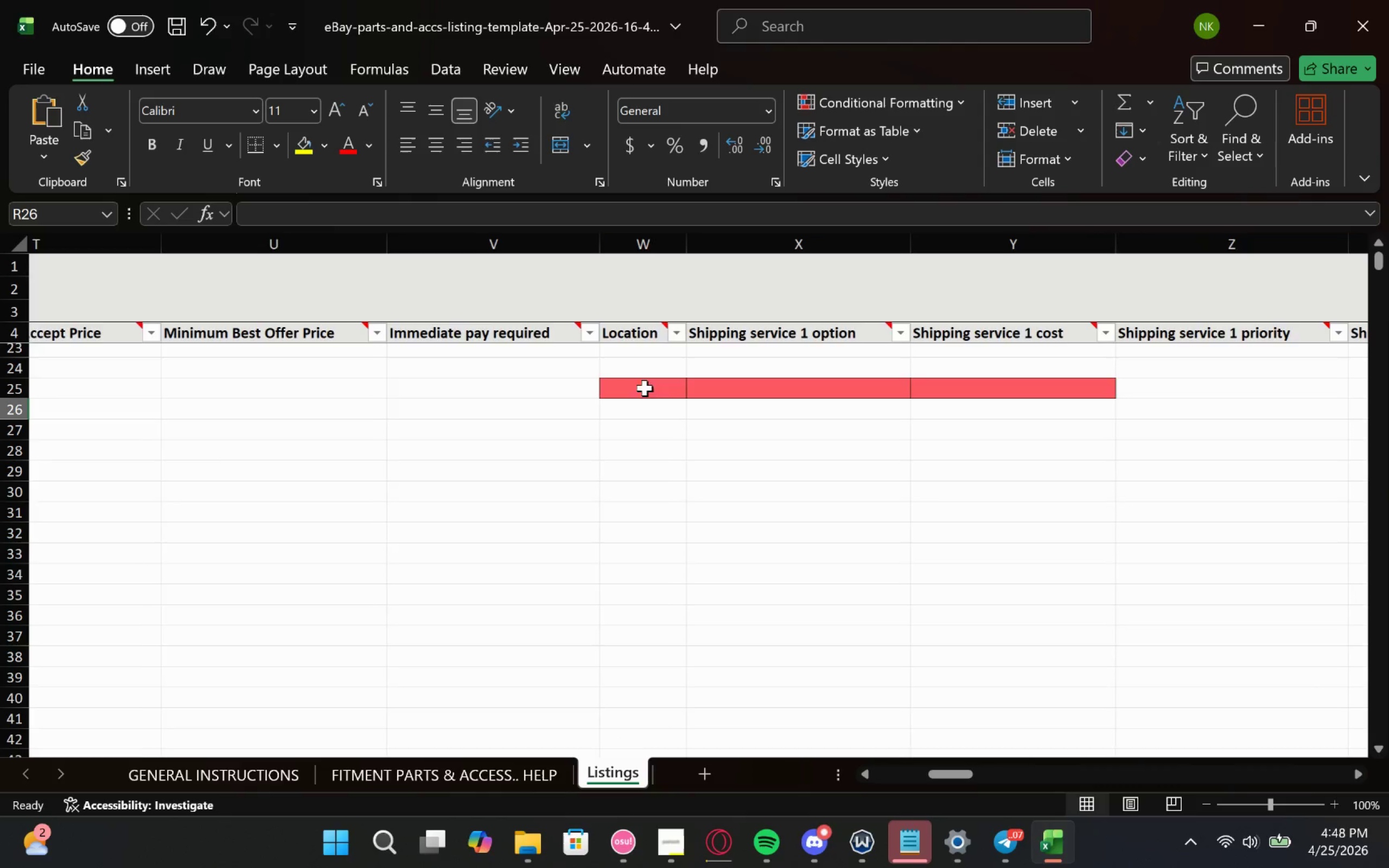 
left_click([646, 393])
 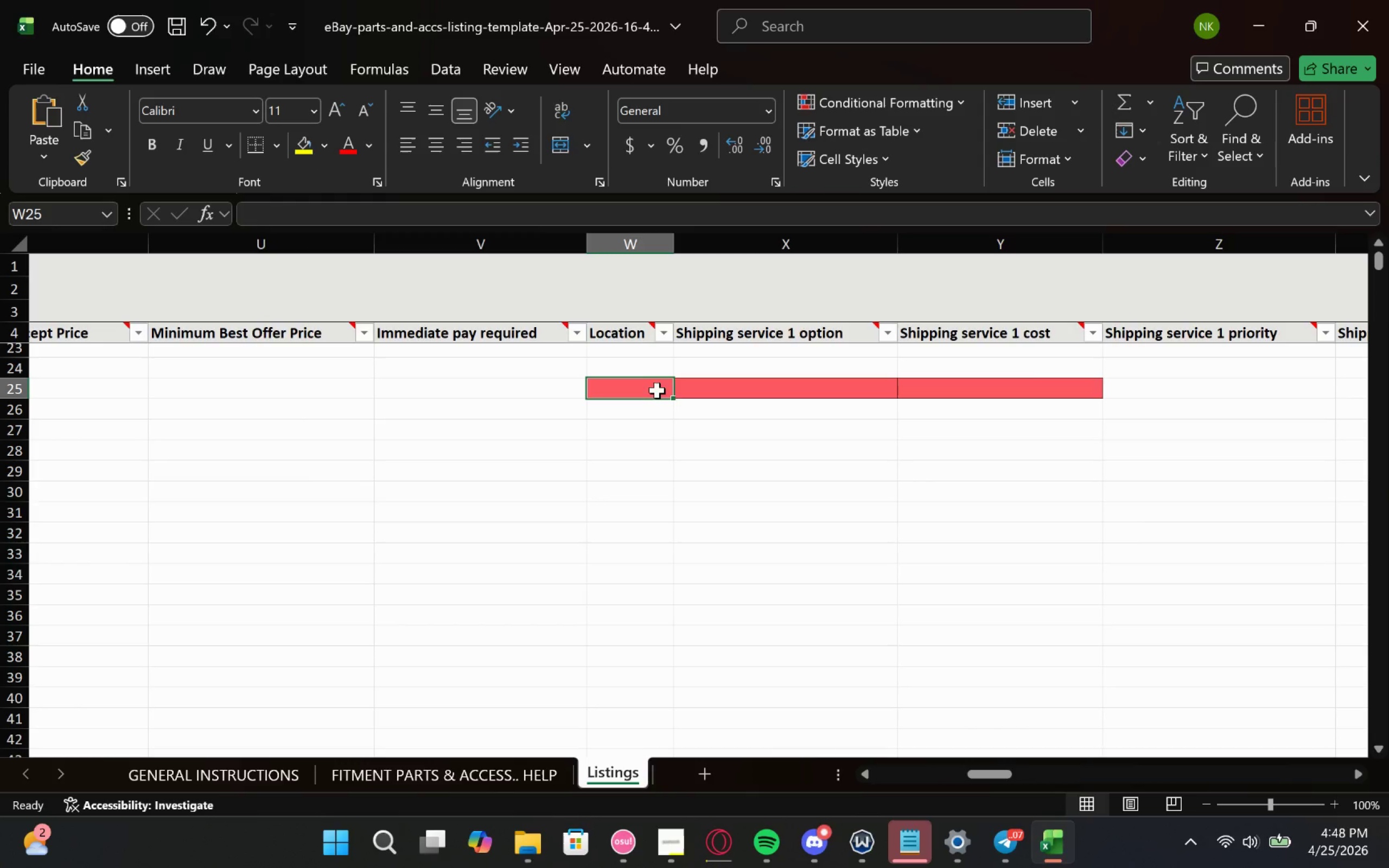 
left_click([655, 390])
 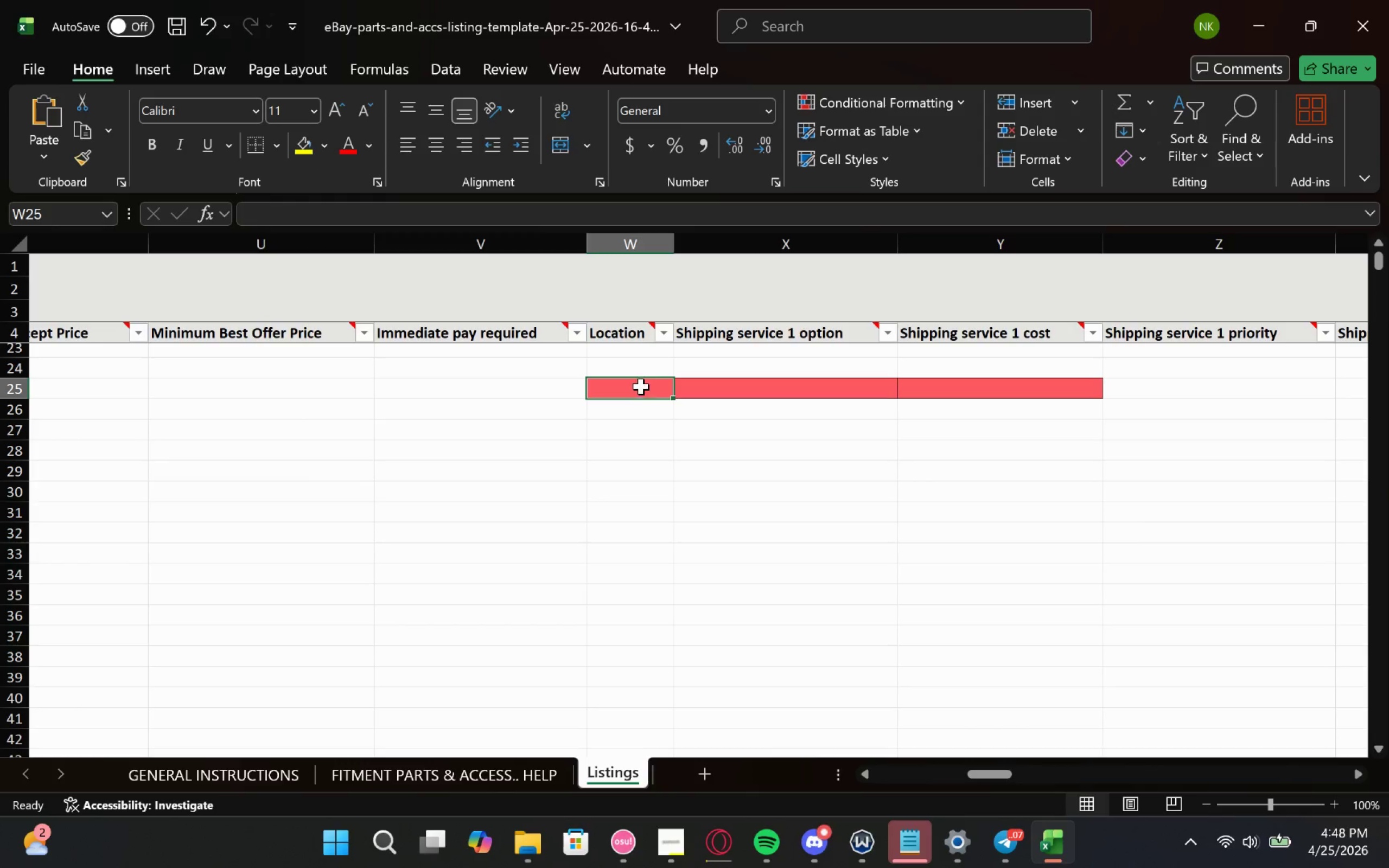 
double_click([640, 386])
 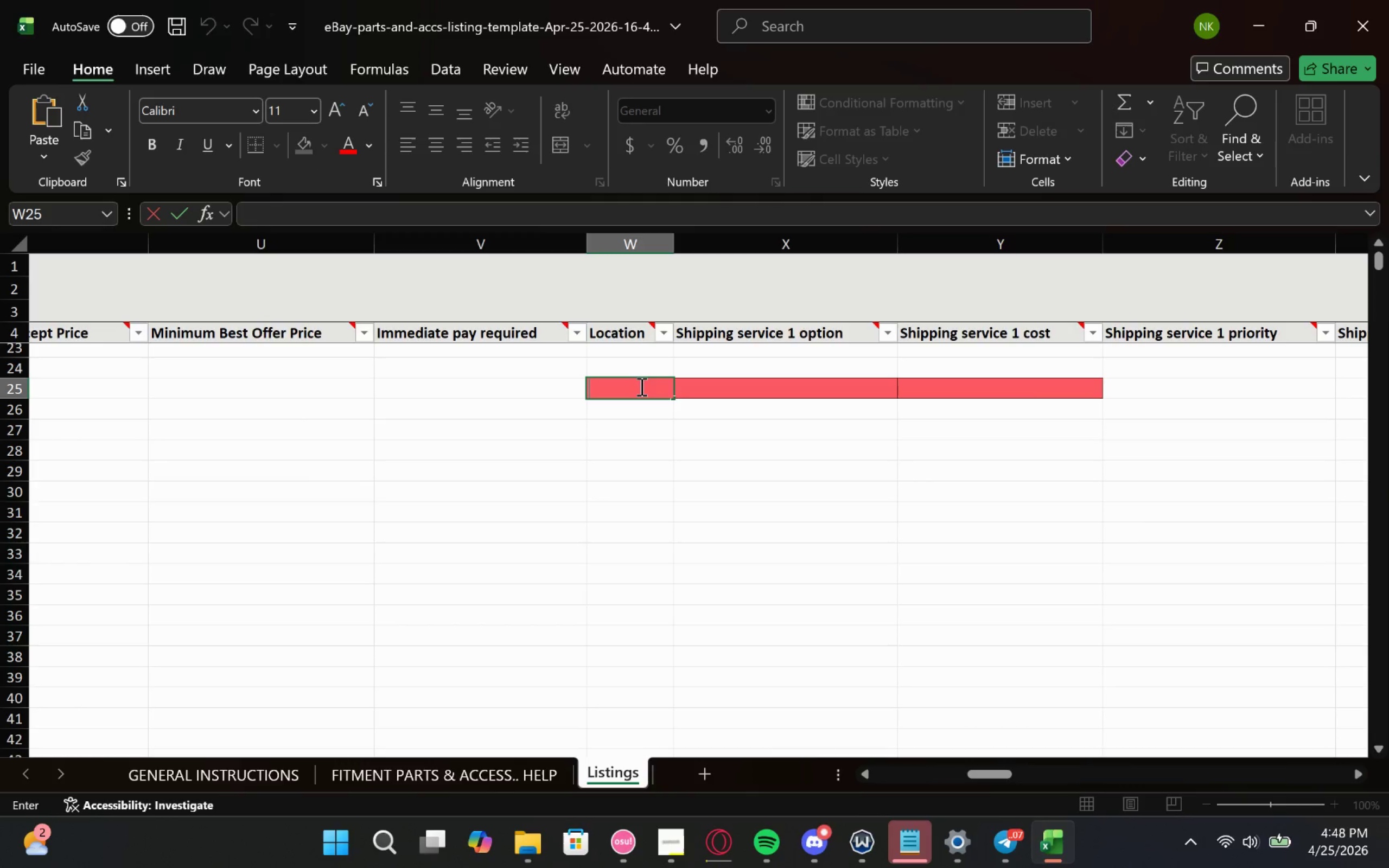 
type(China)
 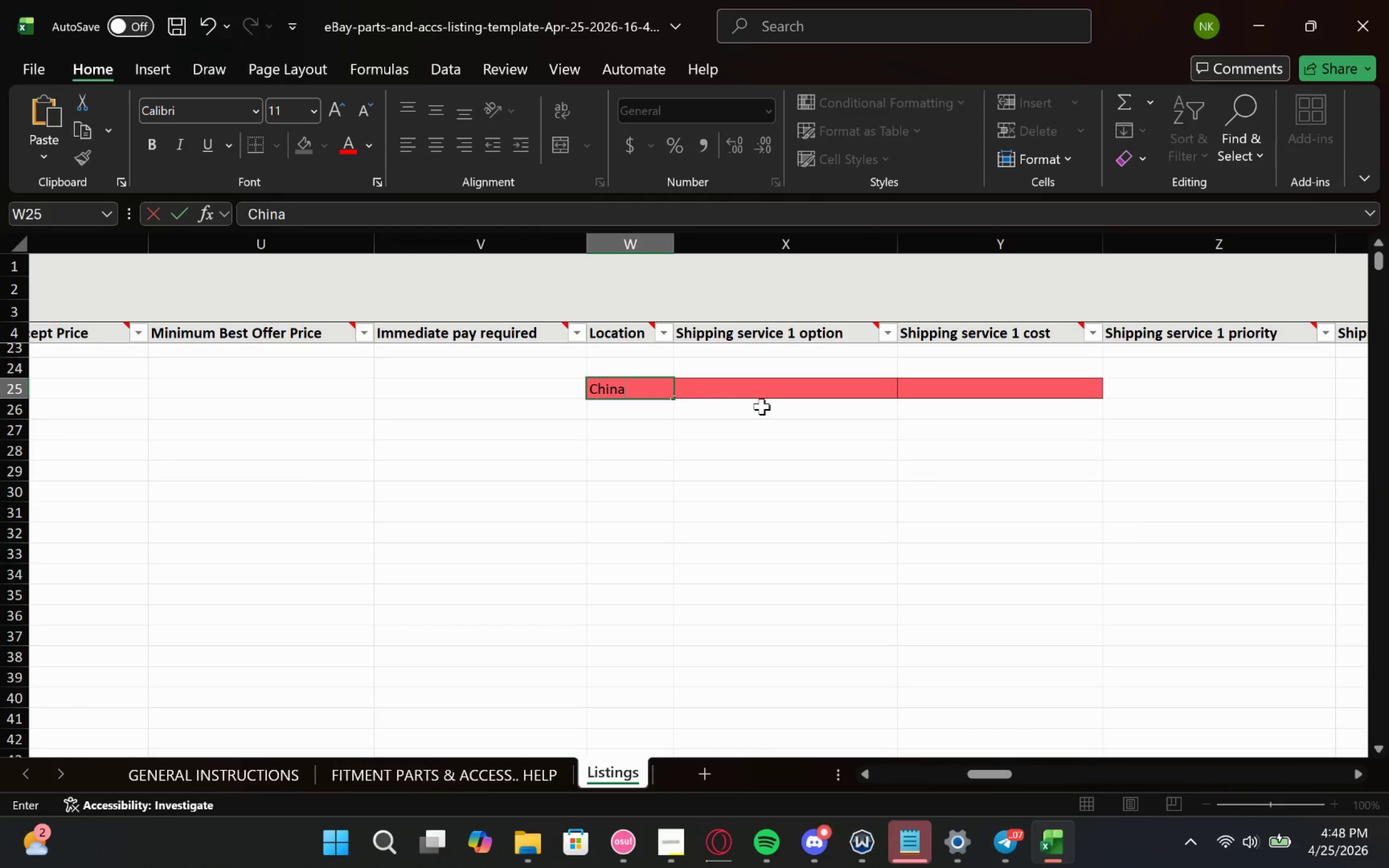 
left_click([764, 388])
 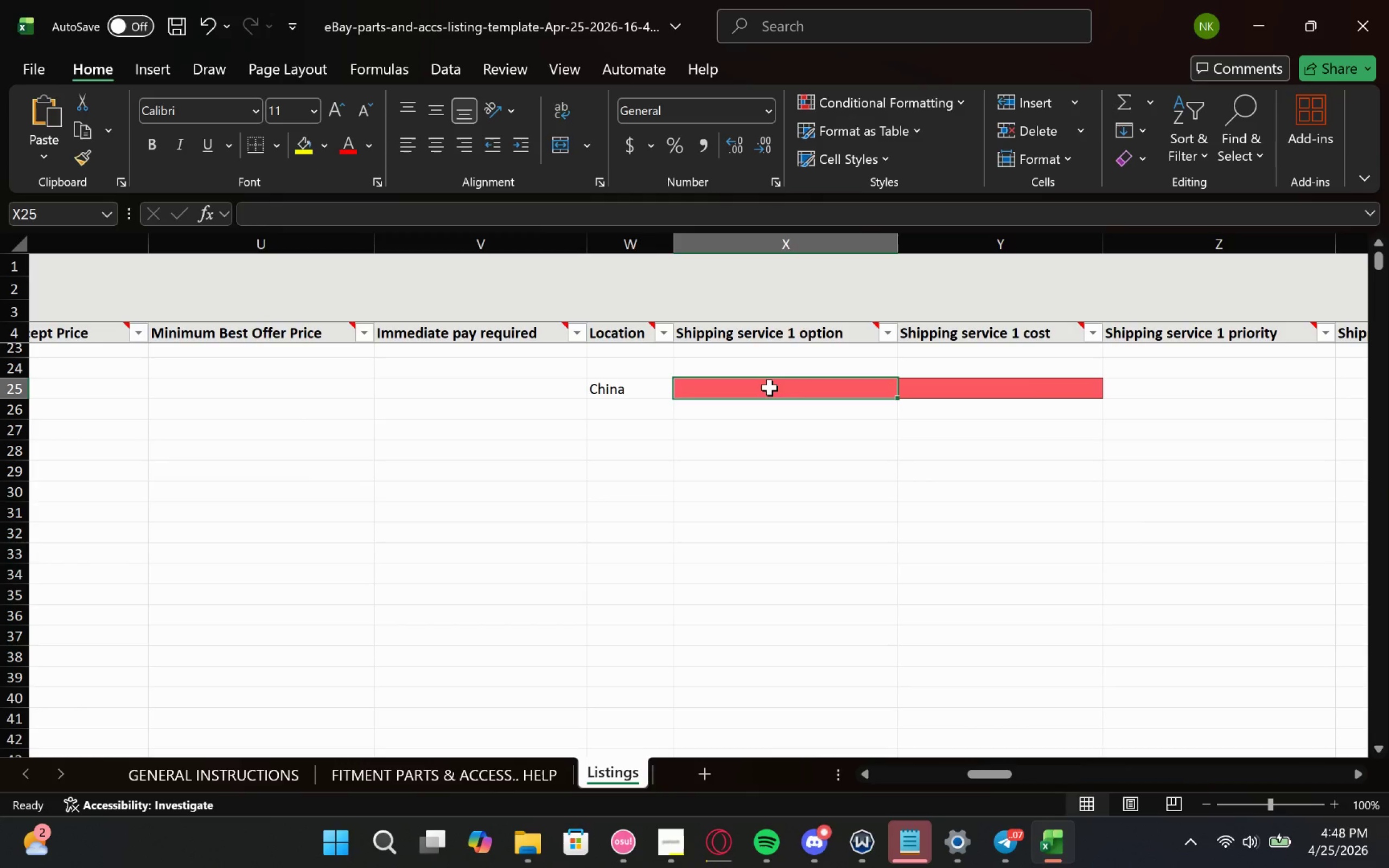 
double_click([769, 387])
 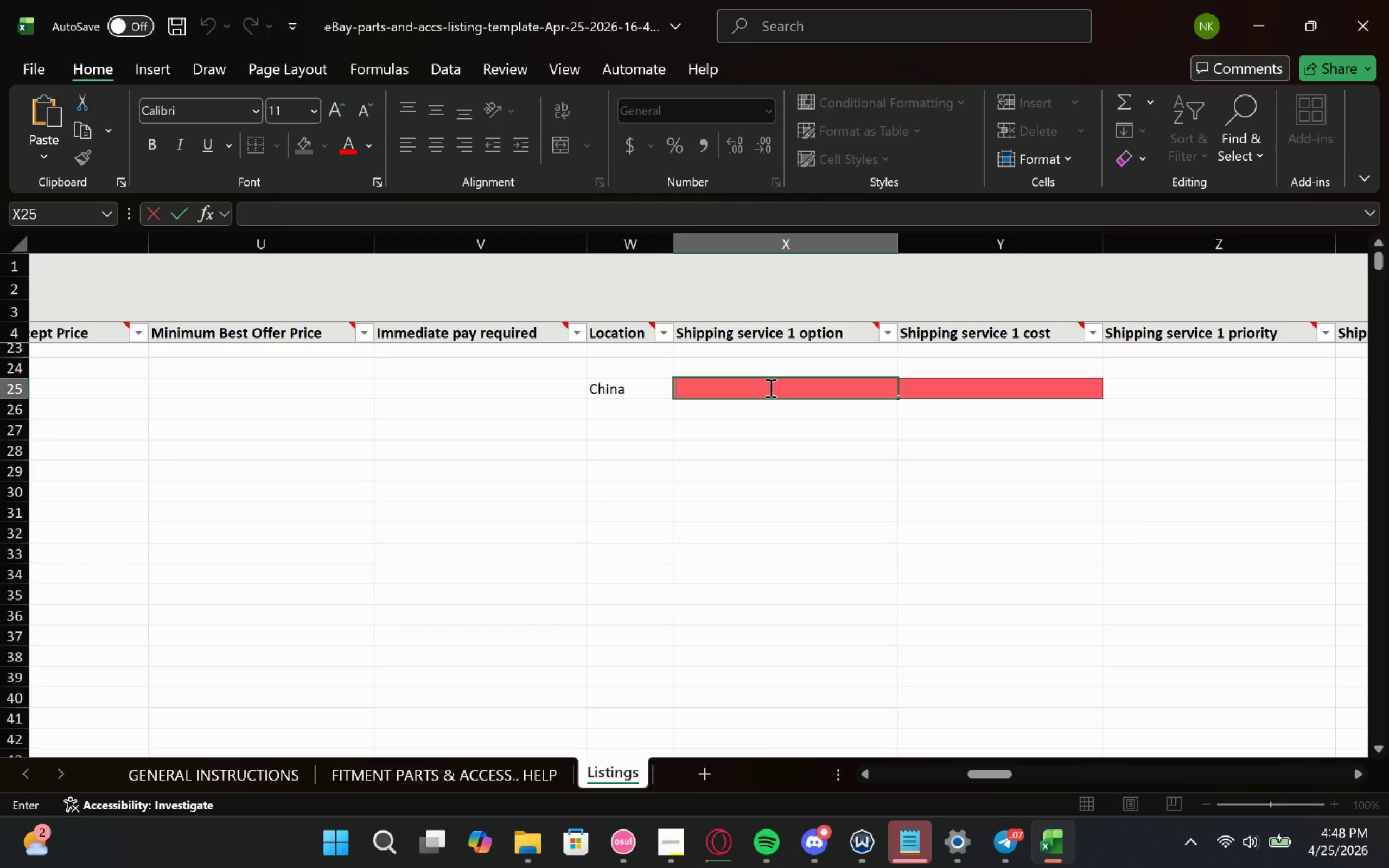 
type(FEDe)
key(Backspace)
type(Ex)
 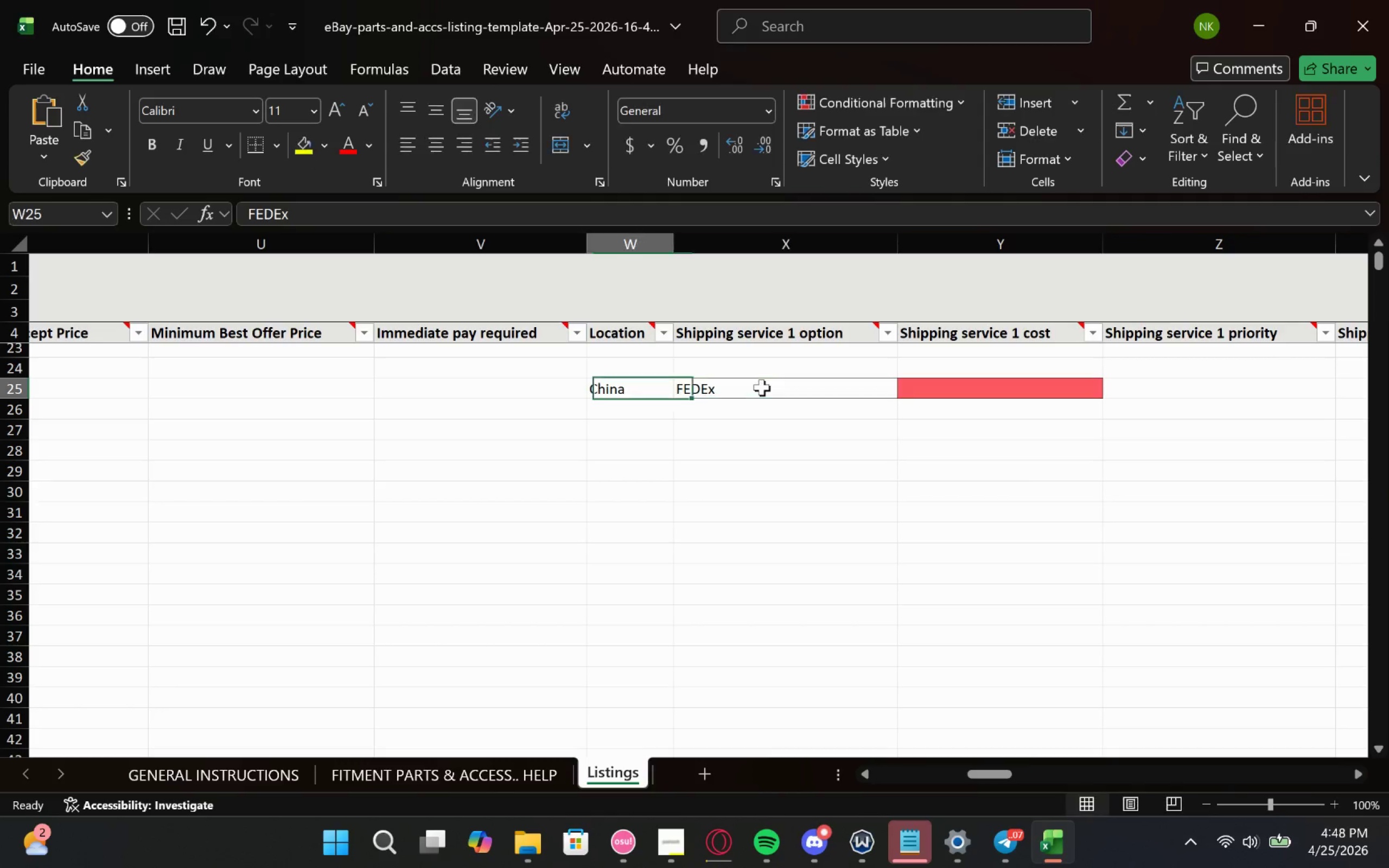 
 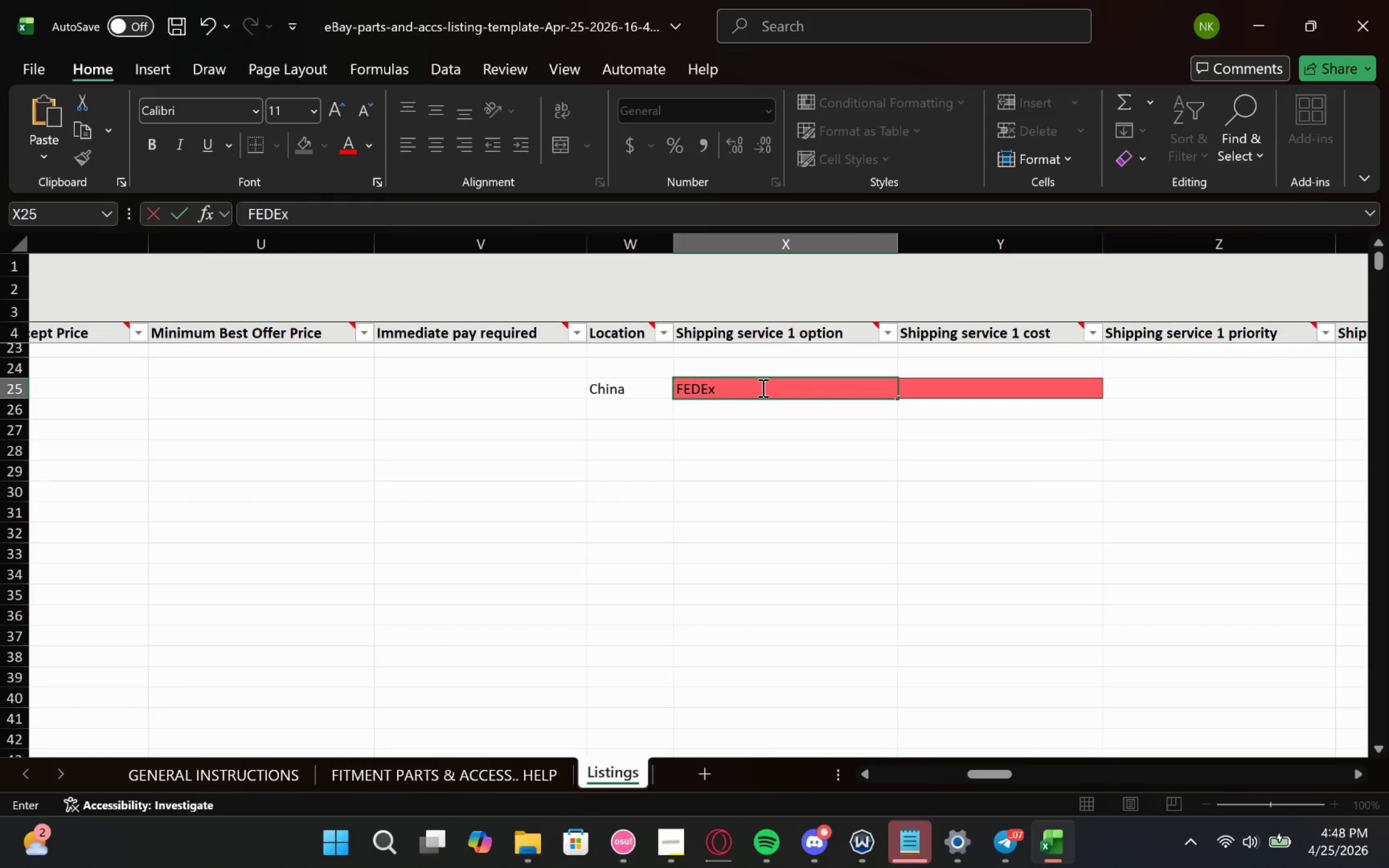 
key(ArrowLeft)
 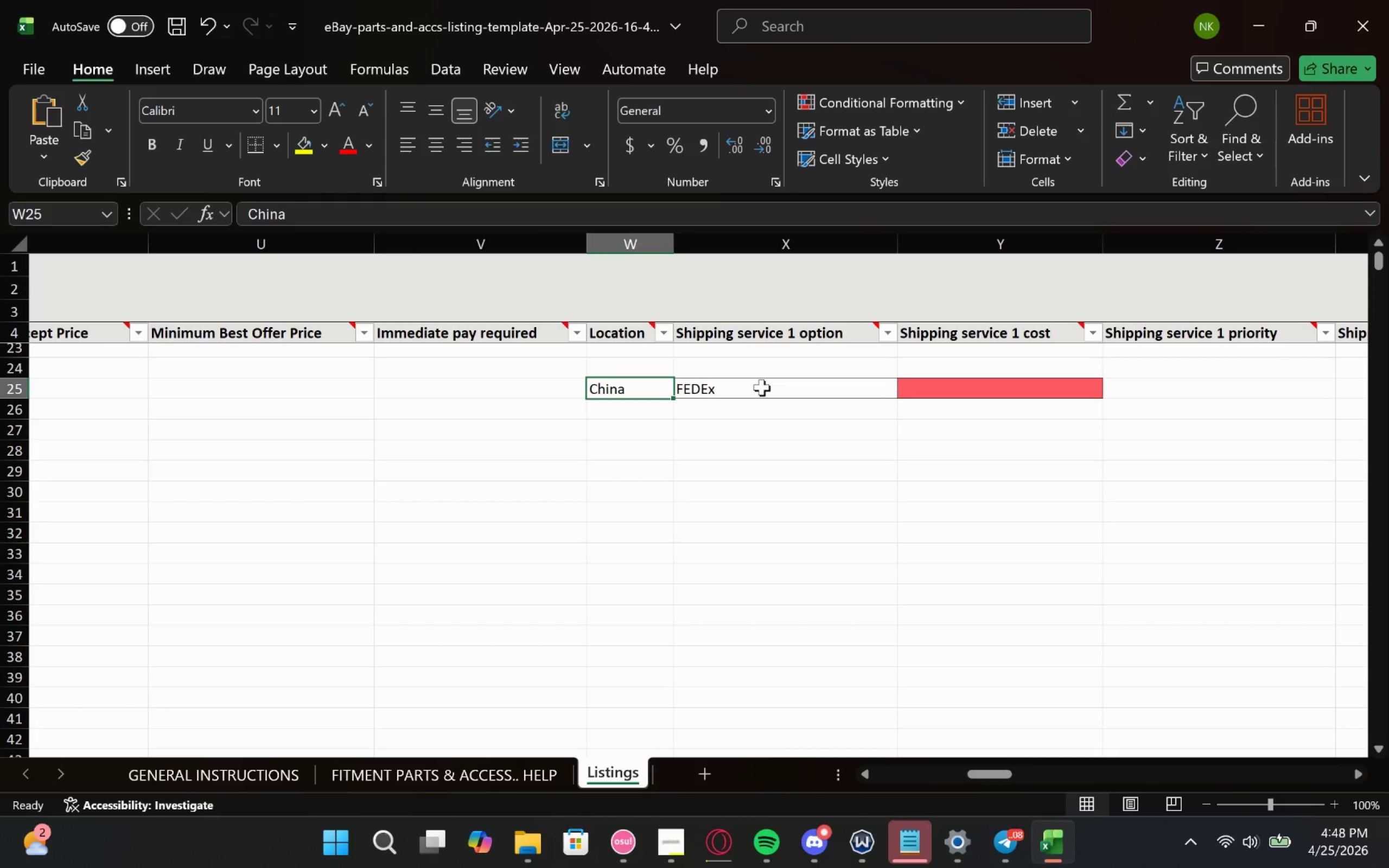 
key(ArrowRight)
 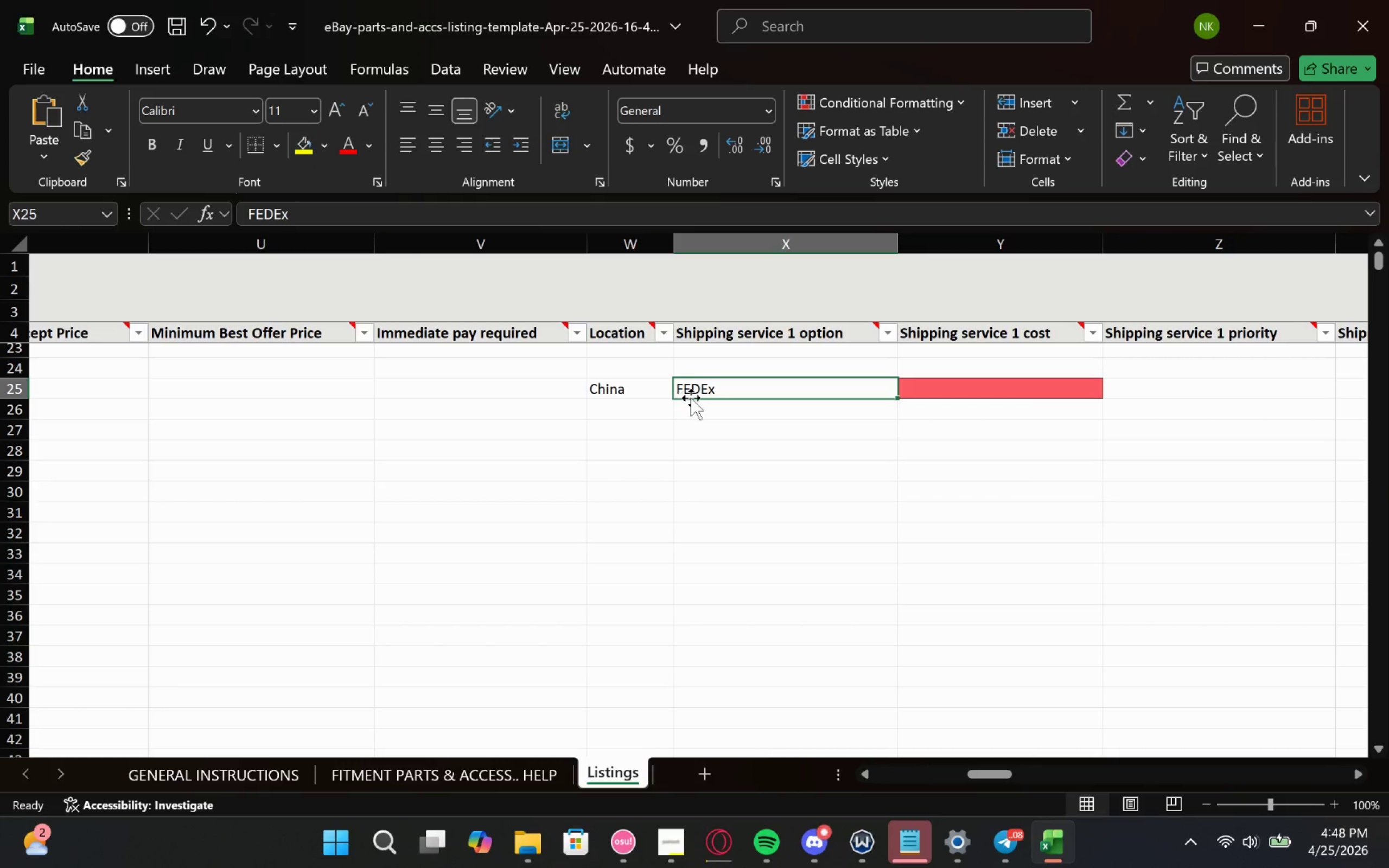 
double_click([704, 388])
 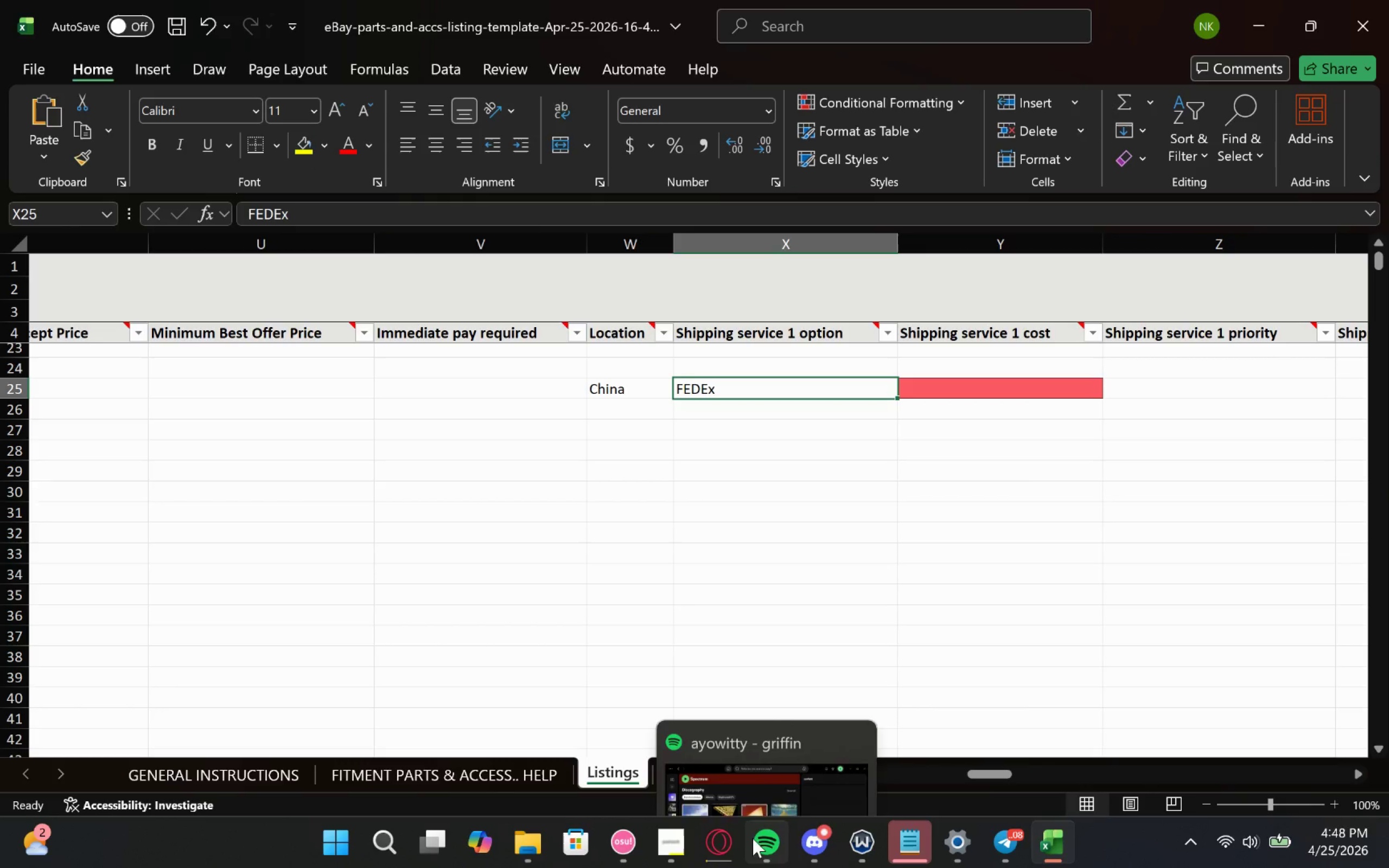 
left_click([721, 778])
 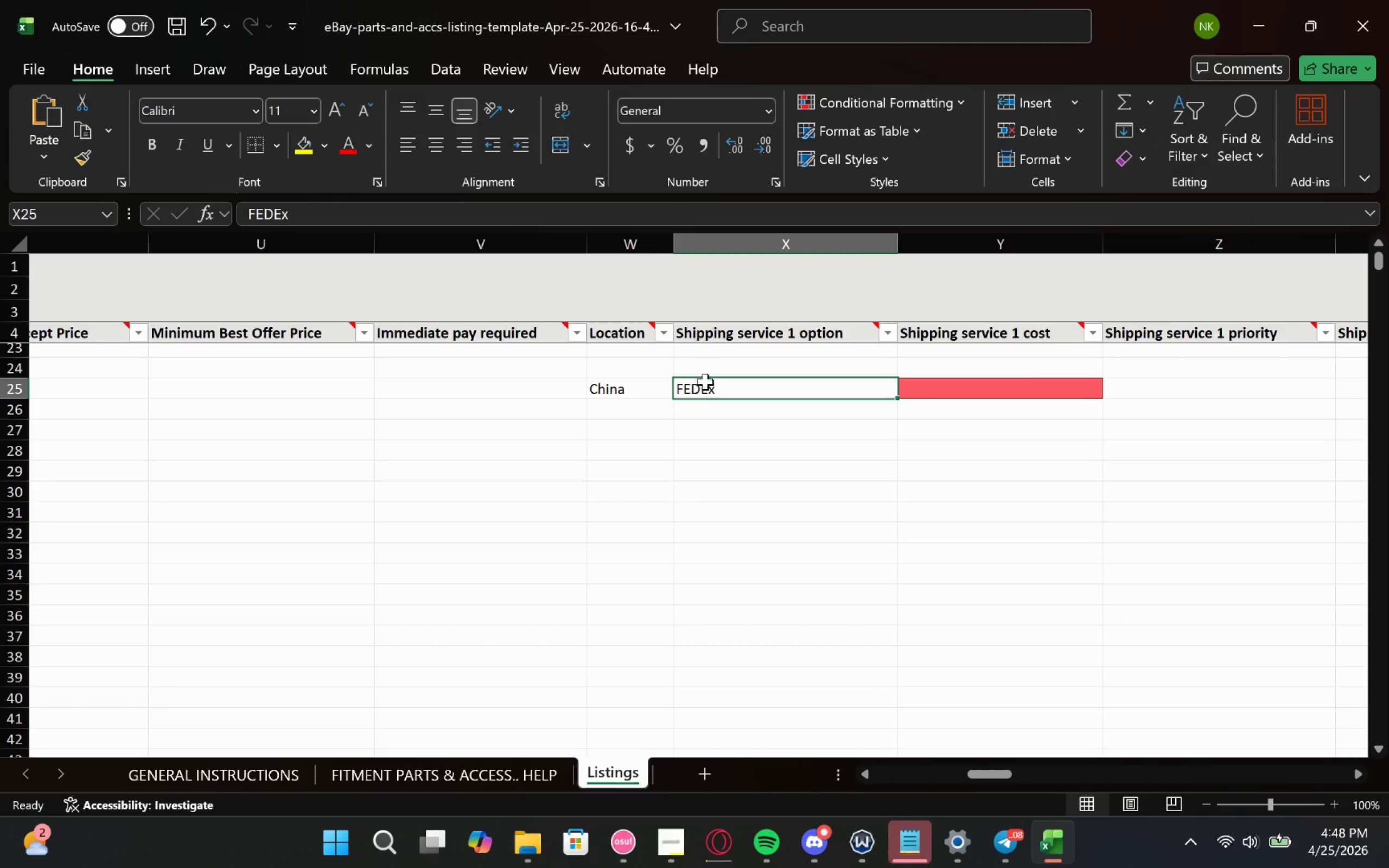 
double_click([698, 386])
 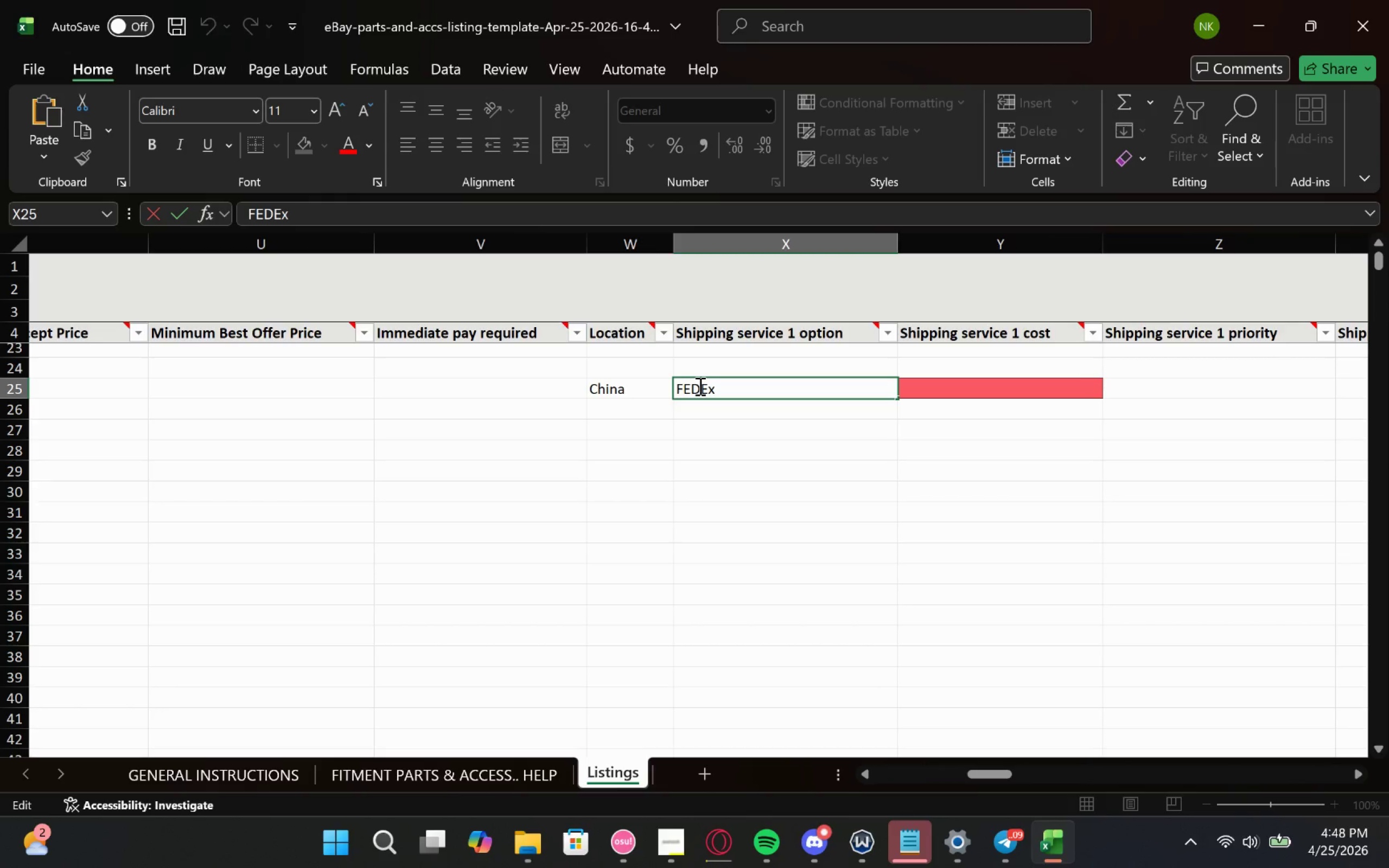 
key(Backspace)
key(Backspace)
type(ed)
 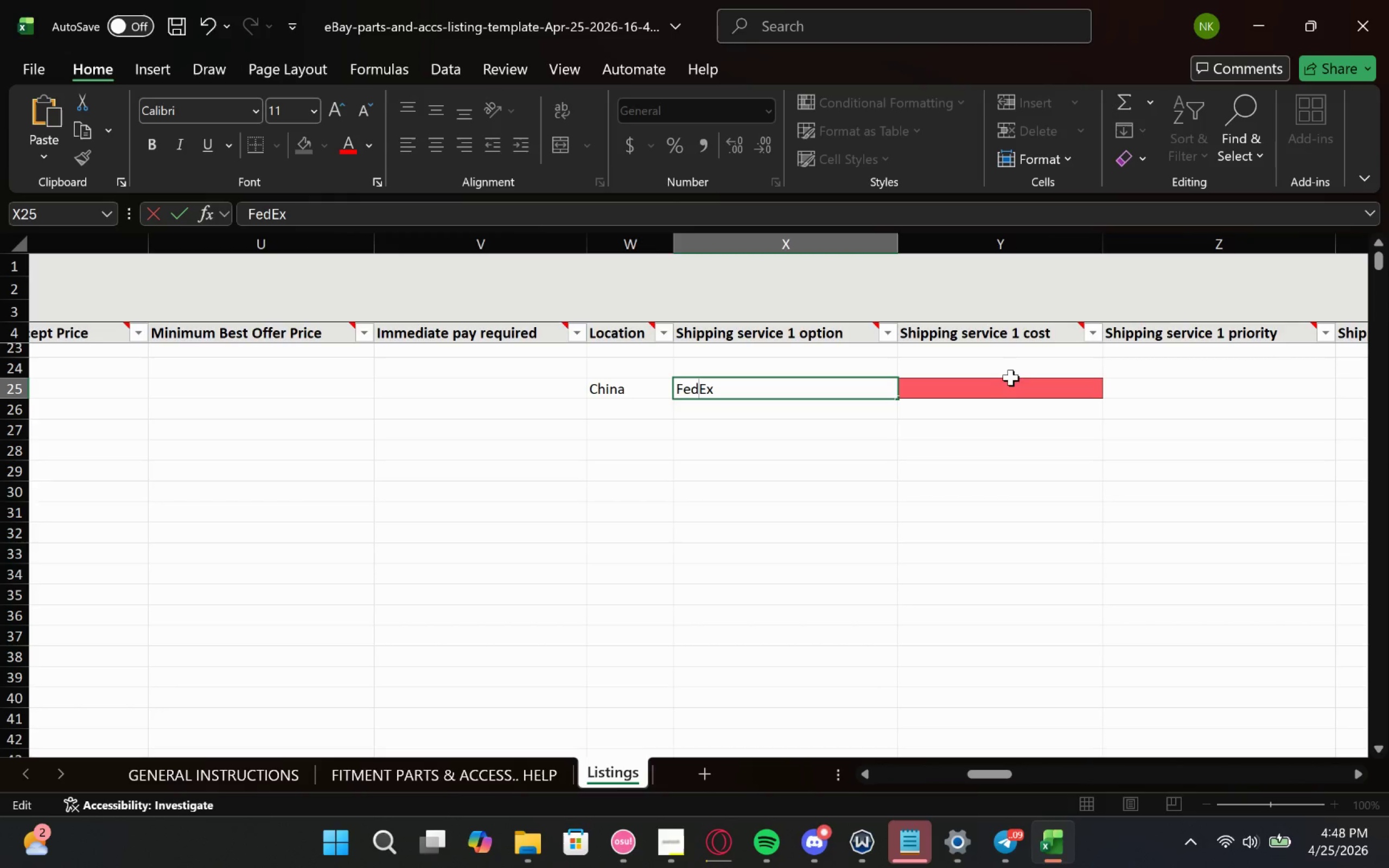 
left_click([988, 392])
 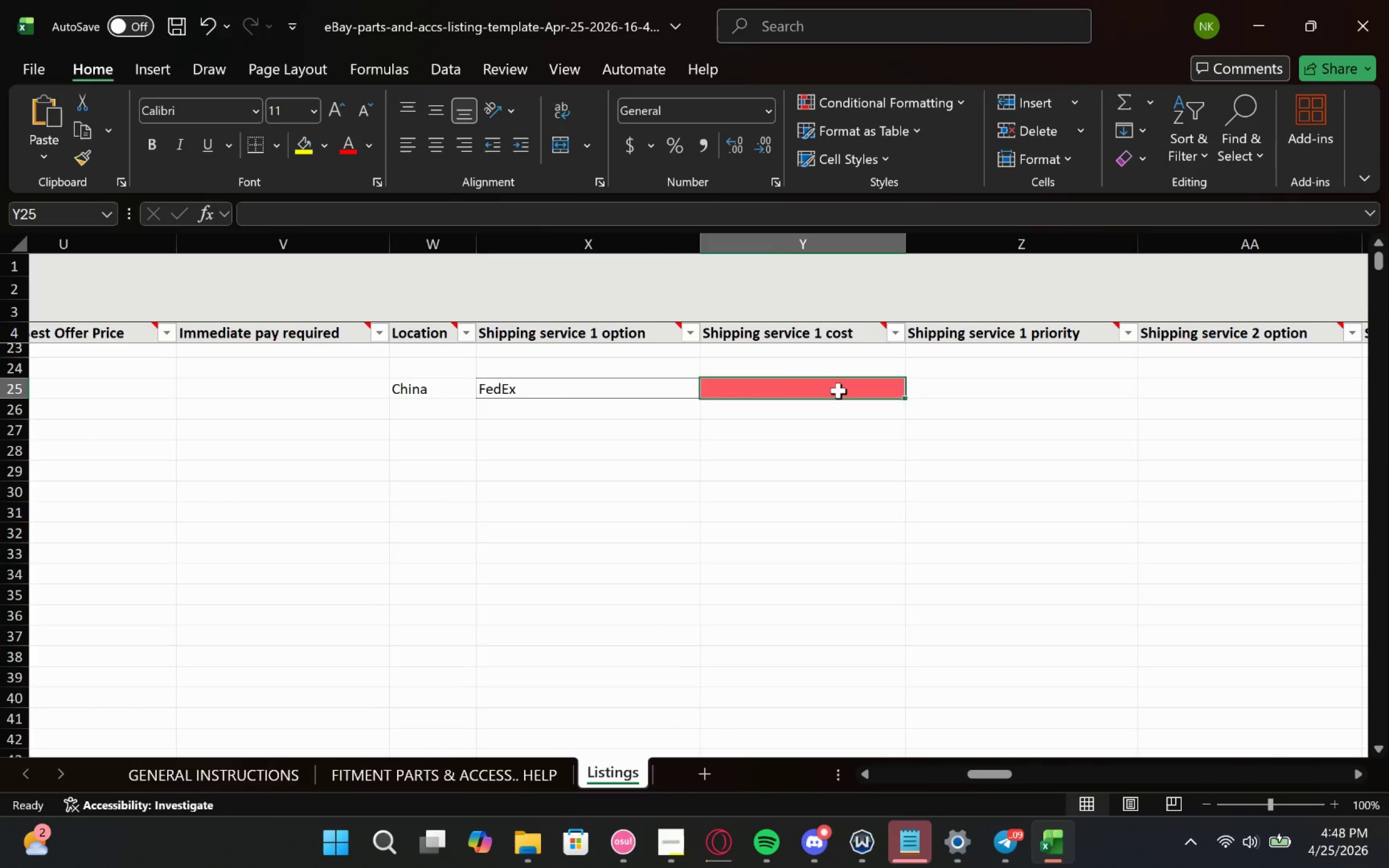 
double_click([832, 391])
 